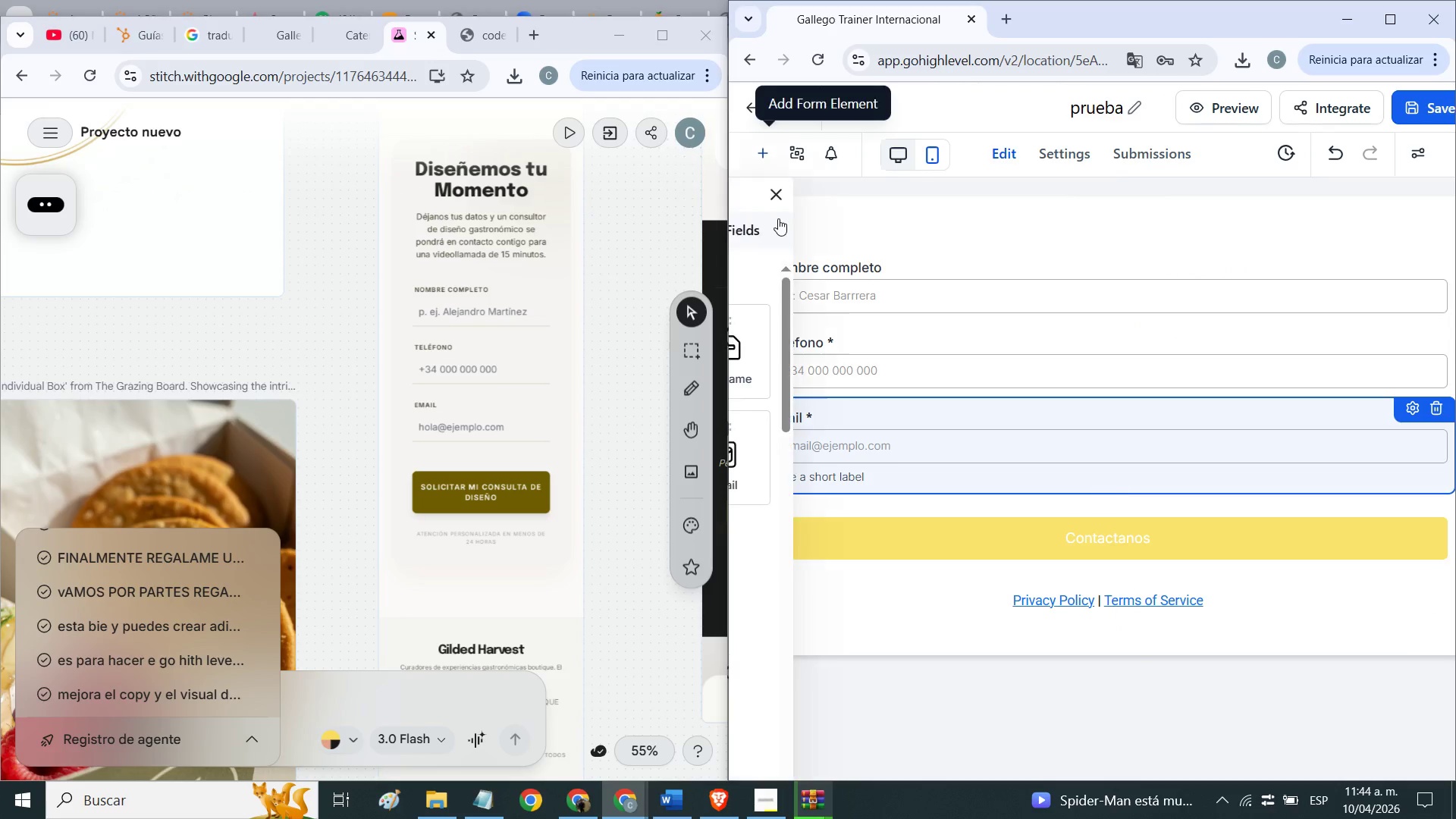 
scroll: coordinate [832, 497], scroll_direction: down, amount: 9.0
 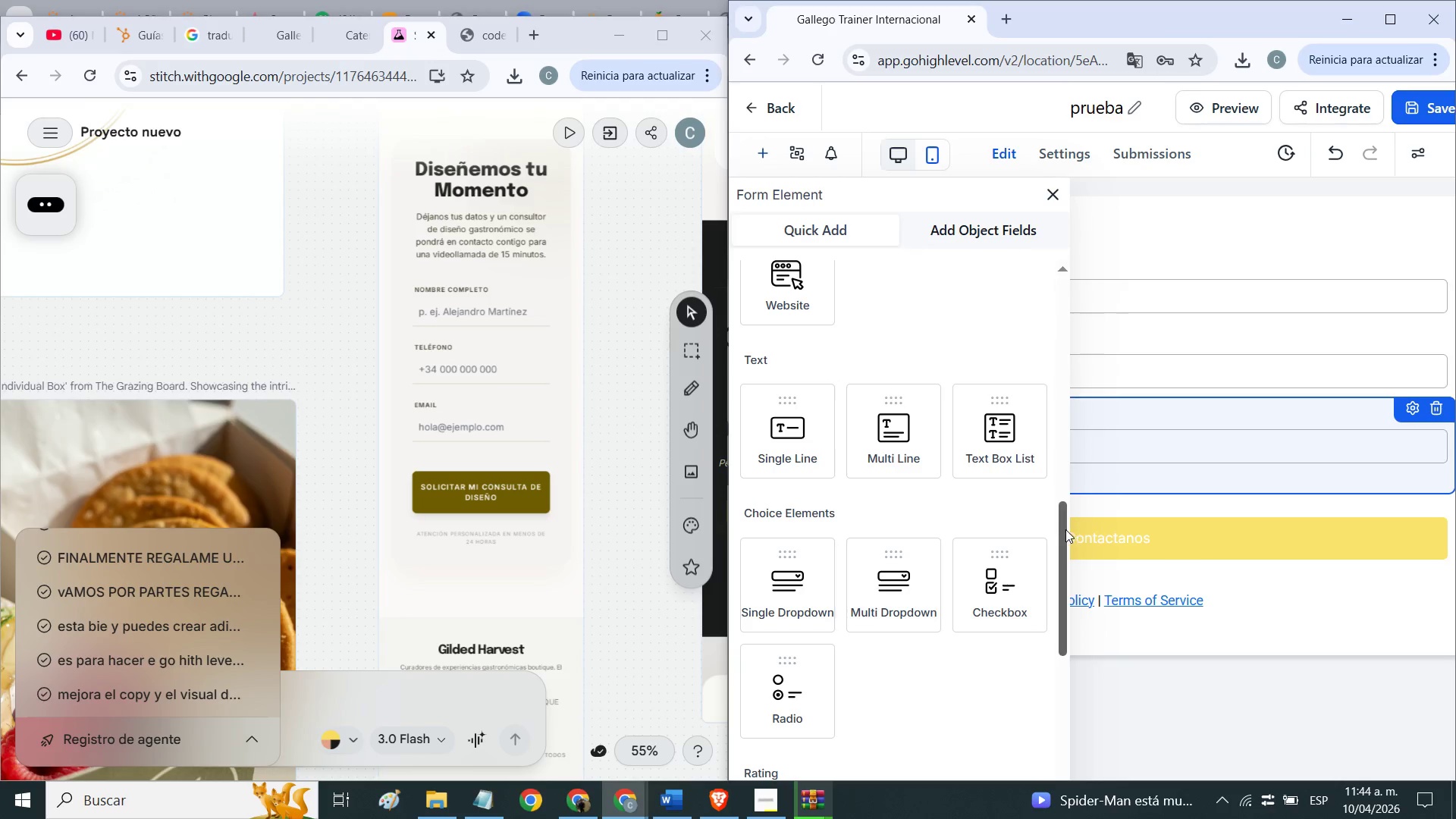 
left_click_drag(start_coordinate=[1065, 529], to_coordinate=[1068, 791])
 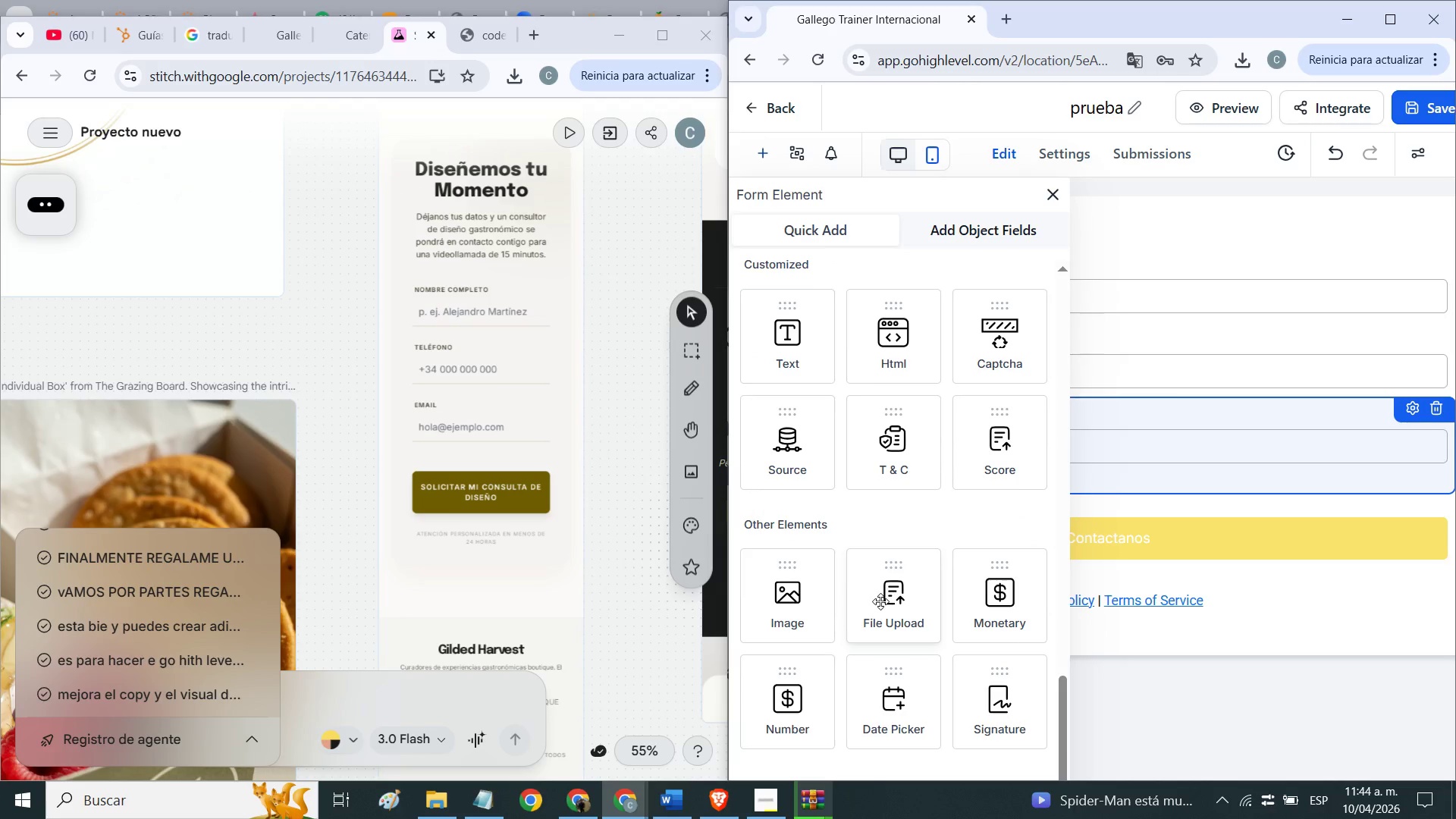 
scroll: coordinate [886, 595], scroll_direction: down, amount: 9.0
 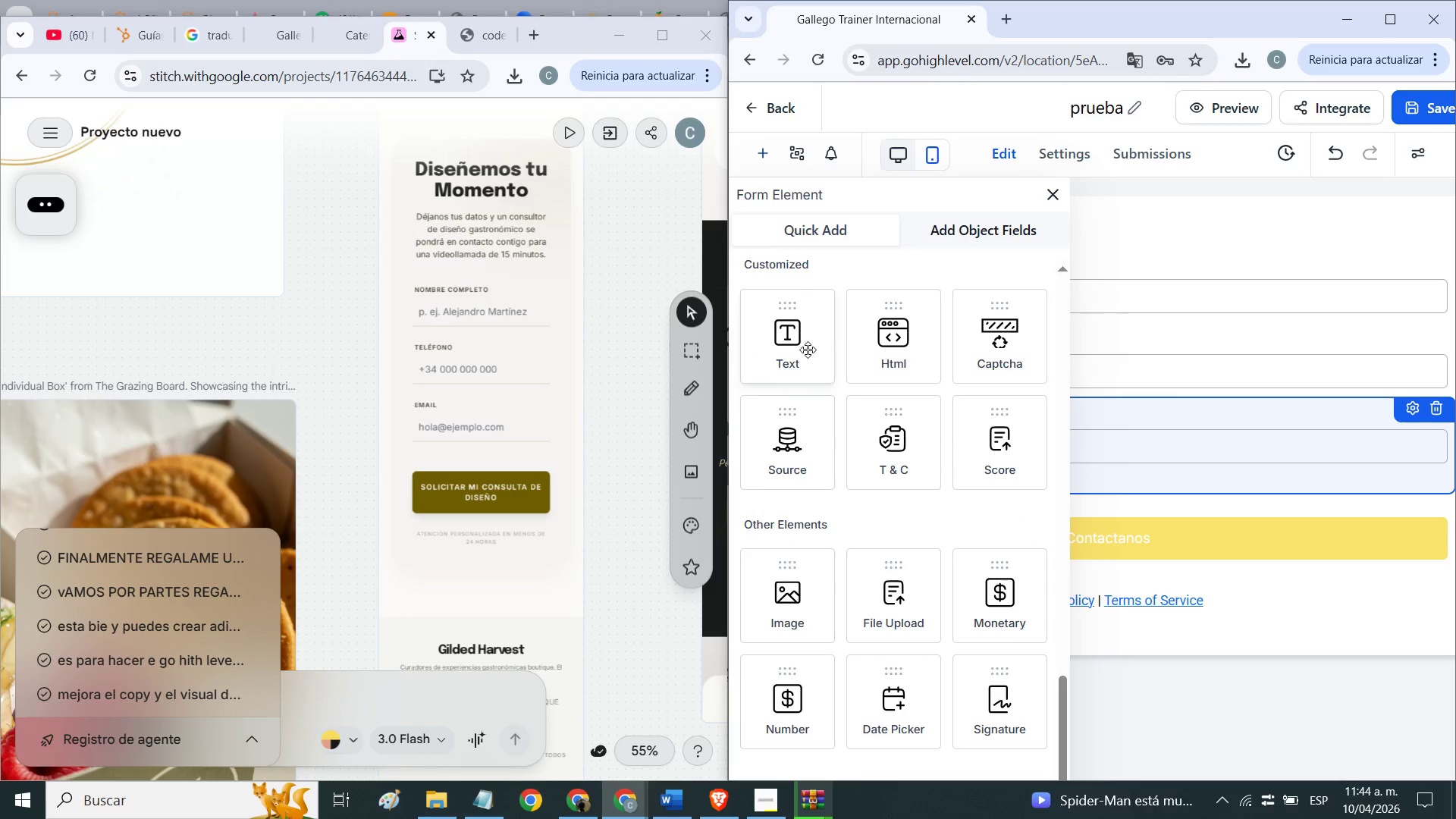 
left_click_drag(start_coordinate=[808, 350], to_coordinate=[1219, 355])
 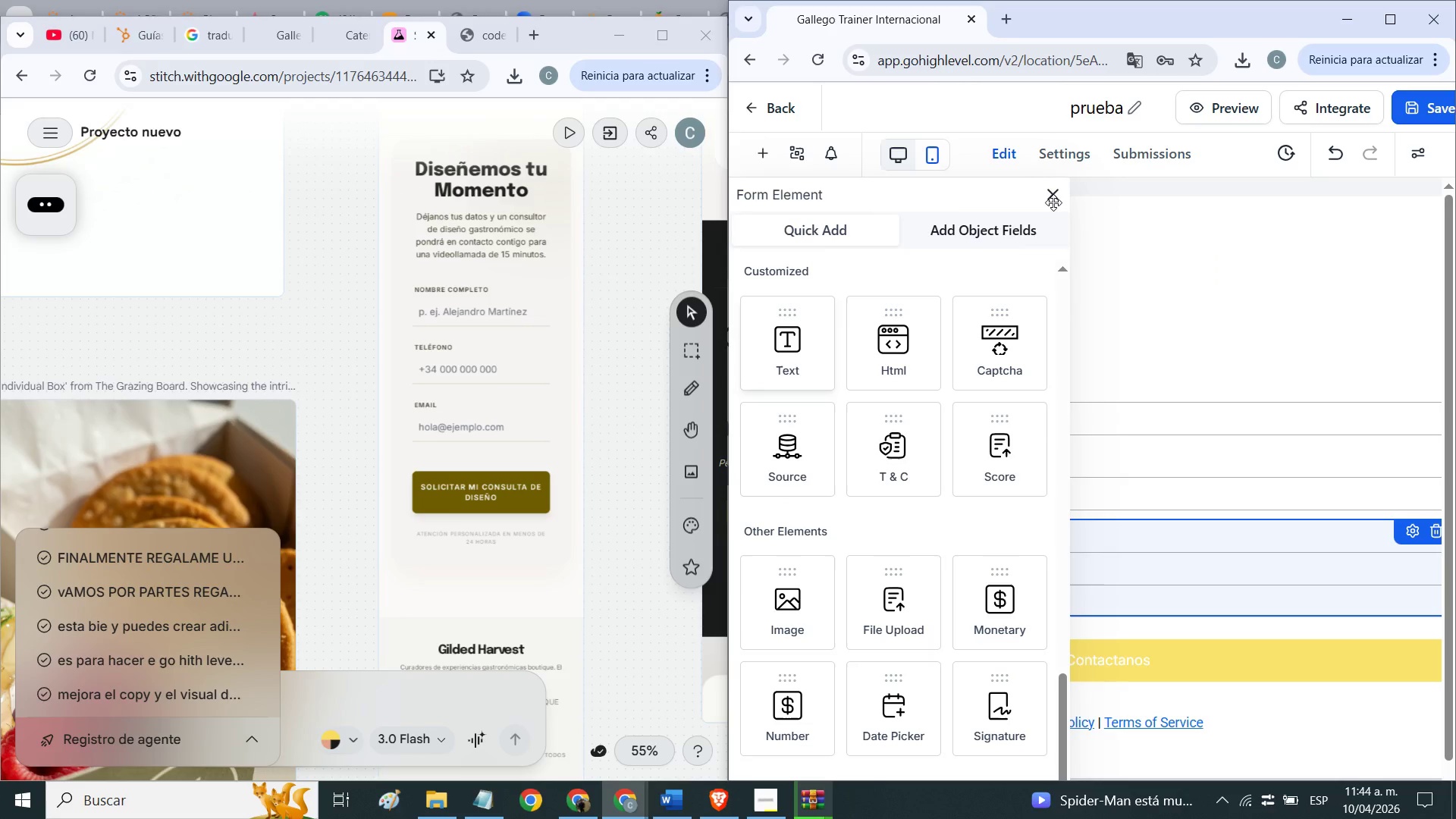 
left_click([1053, 201])
 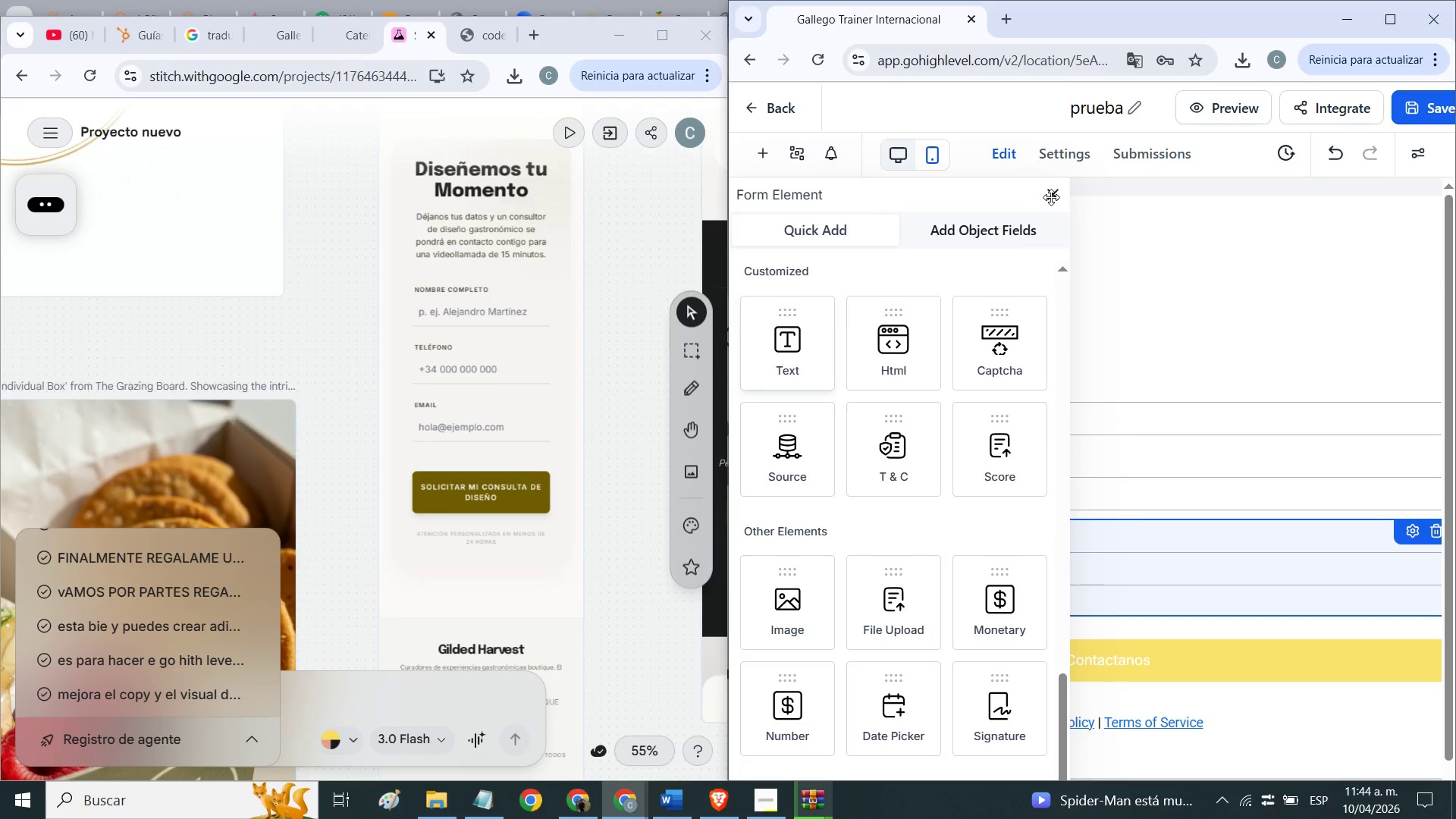 
double_click([1230, 361])
 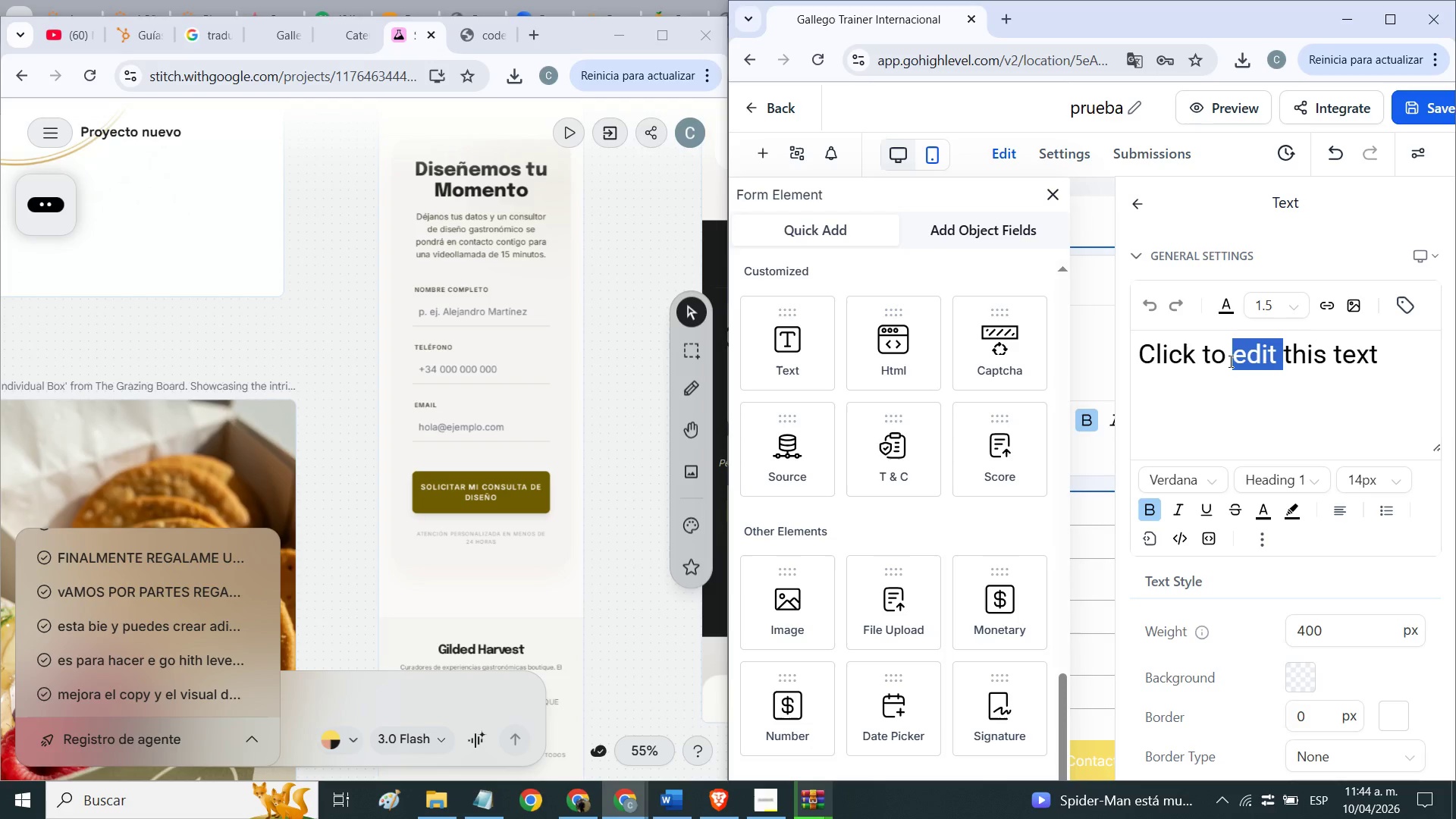 
triple_click([1229, 361])
 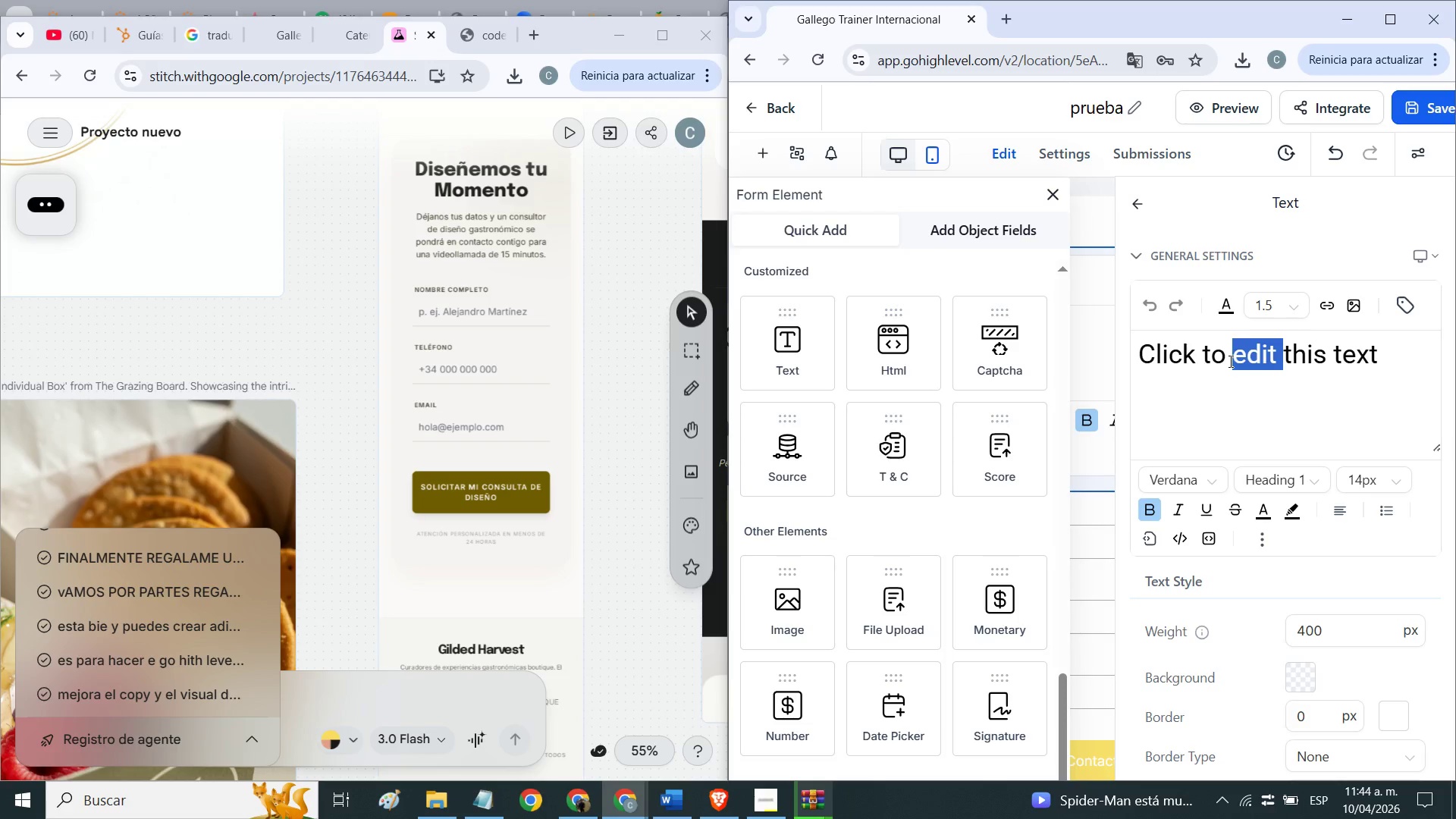 
type(F)
key(Backspace)
type(DI)
key(Backspace)
type(ise`amos tu Momento)
 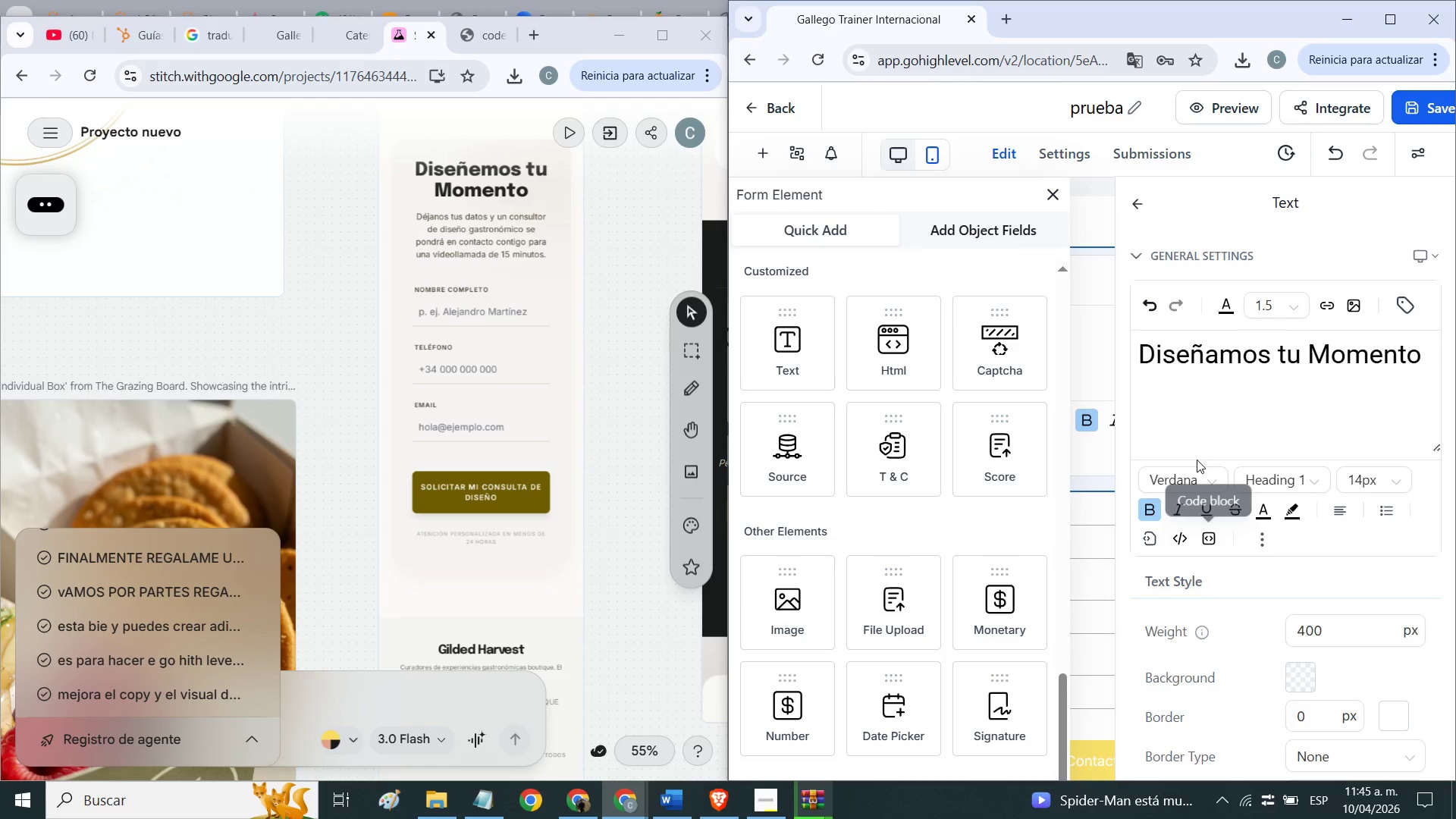 
wait(9.91)
 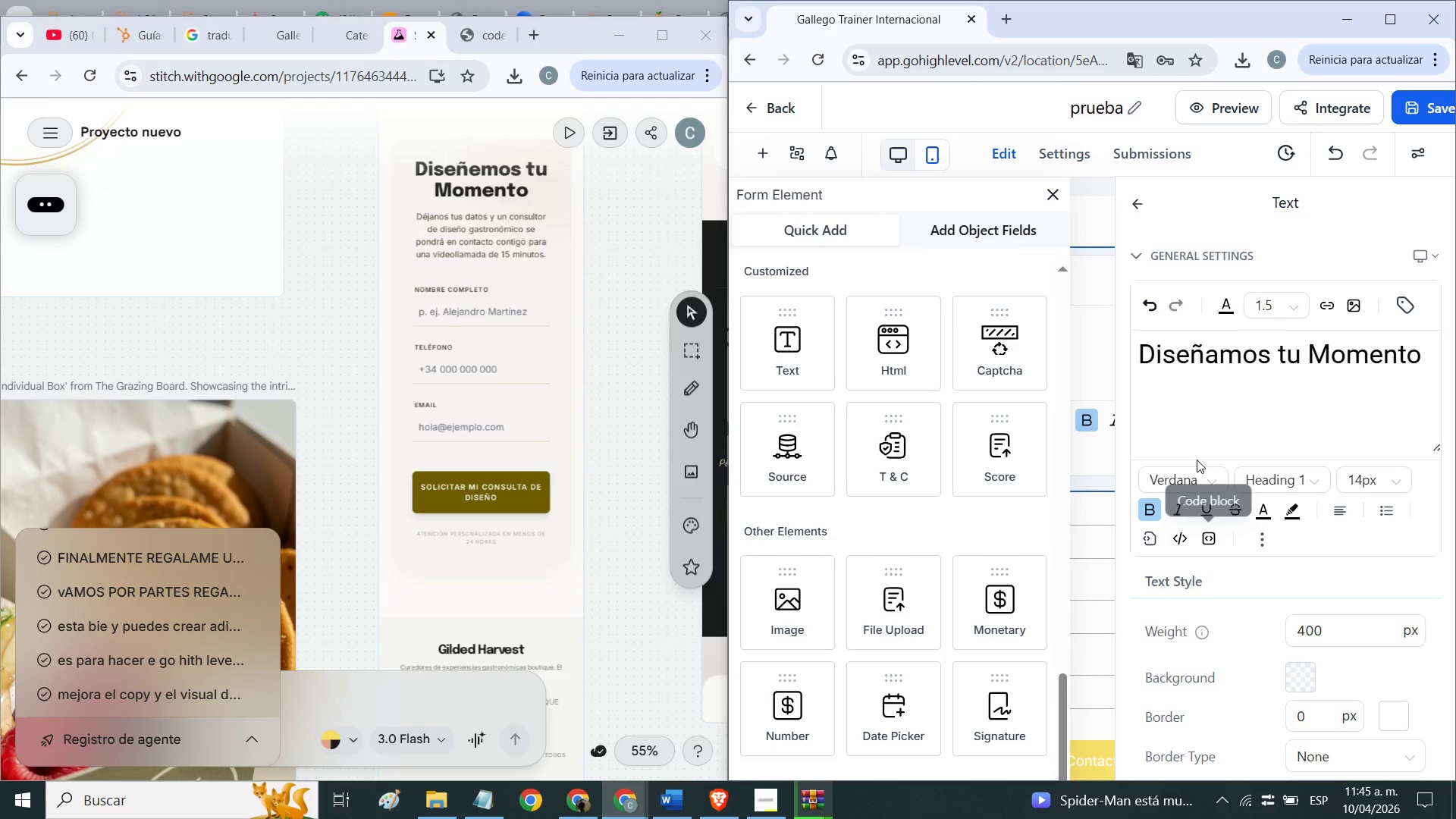 
left_click([1234, 231])
 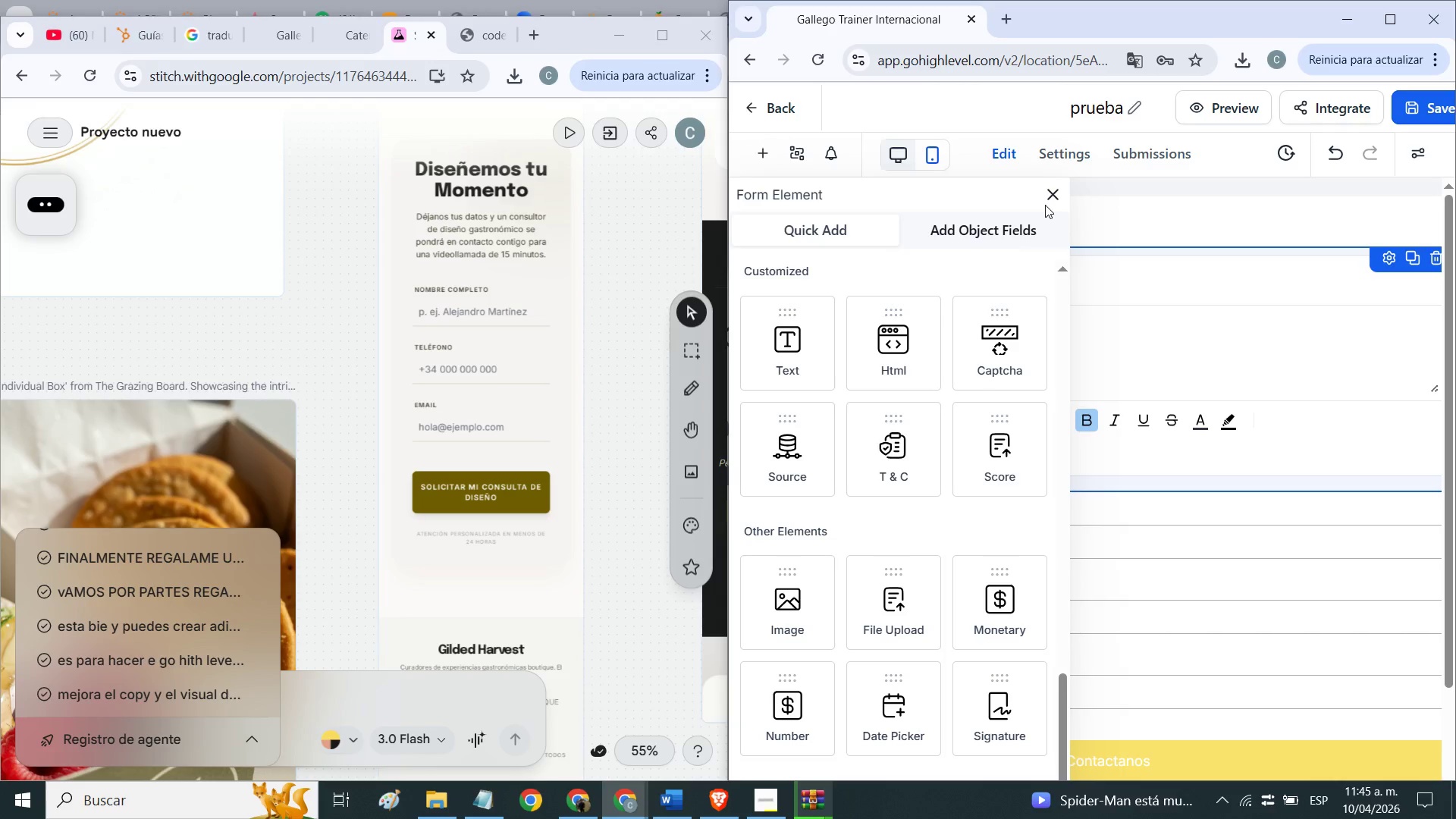 
left_click([1053, 202])
 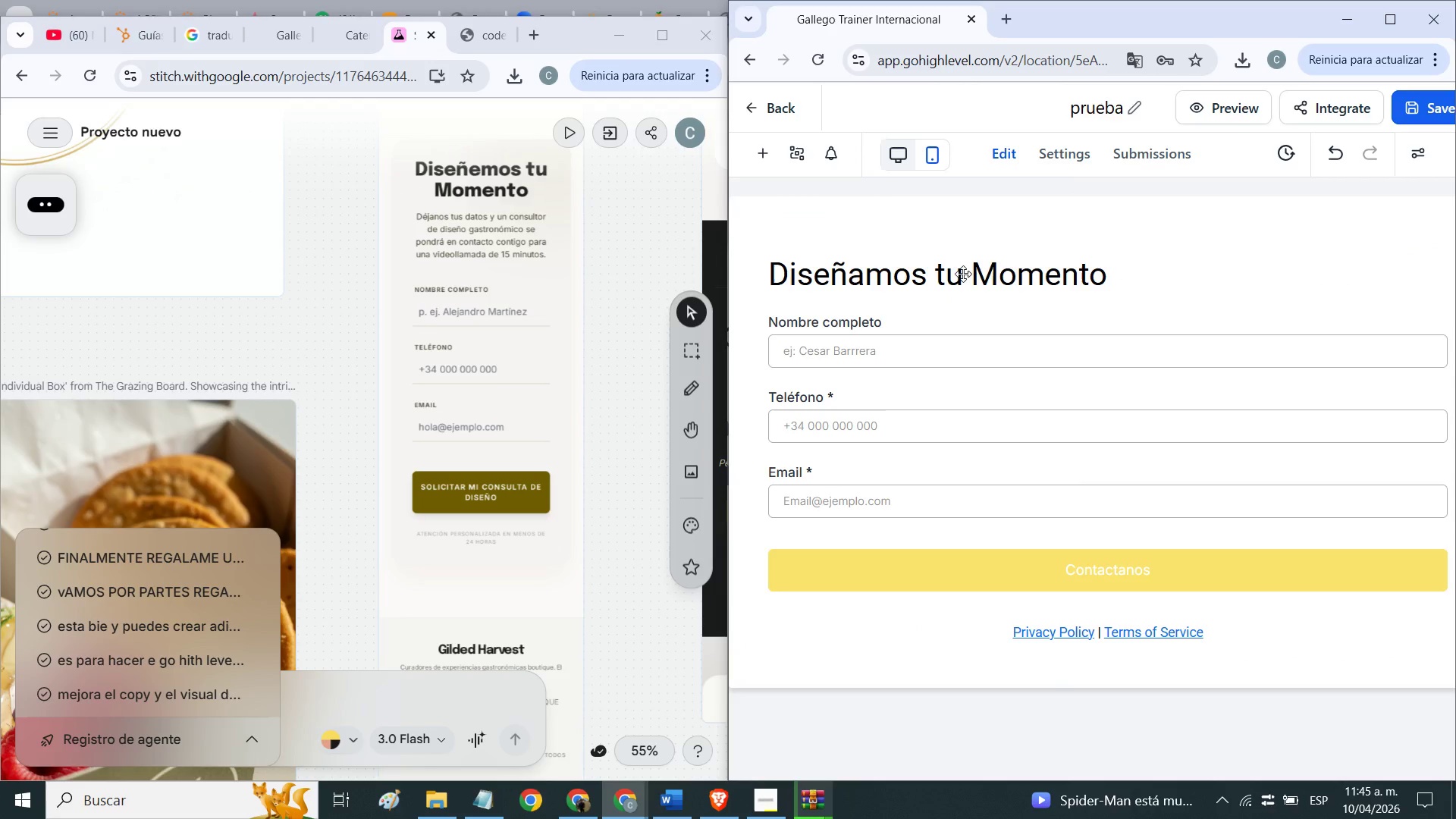 
left_click([959, 278])
 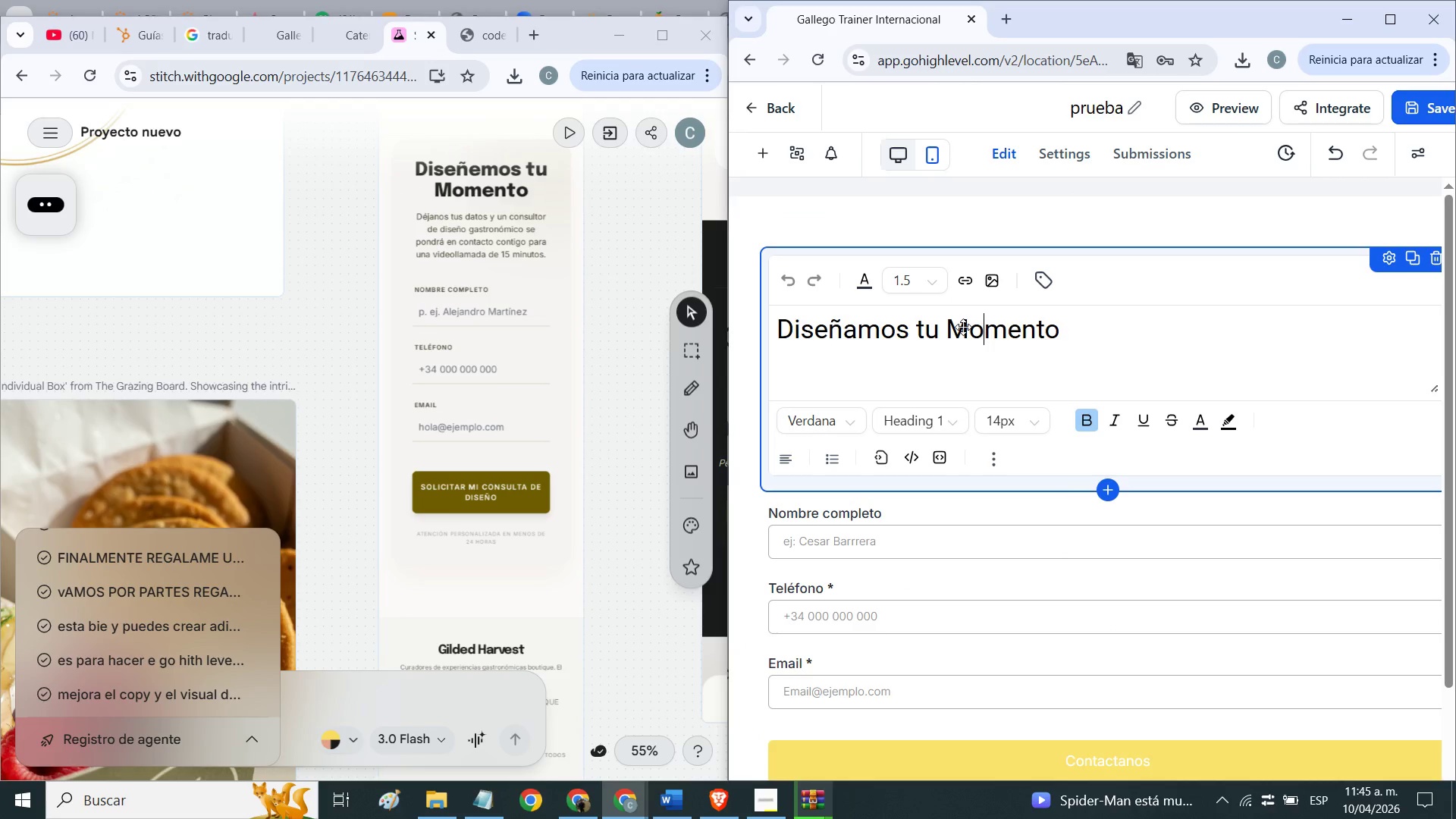 
triple_click([962, 334])
 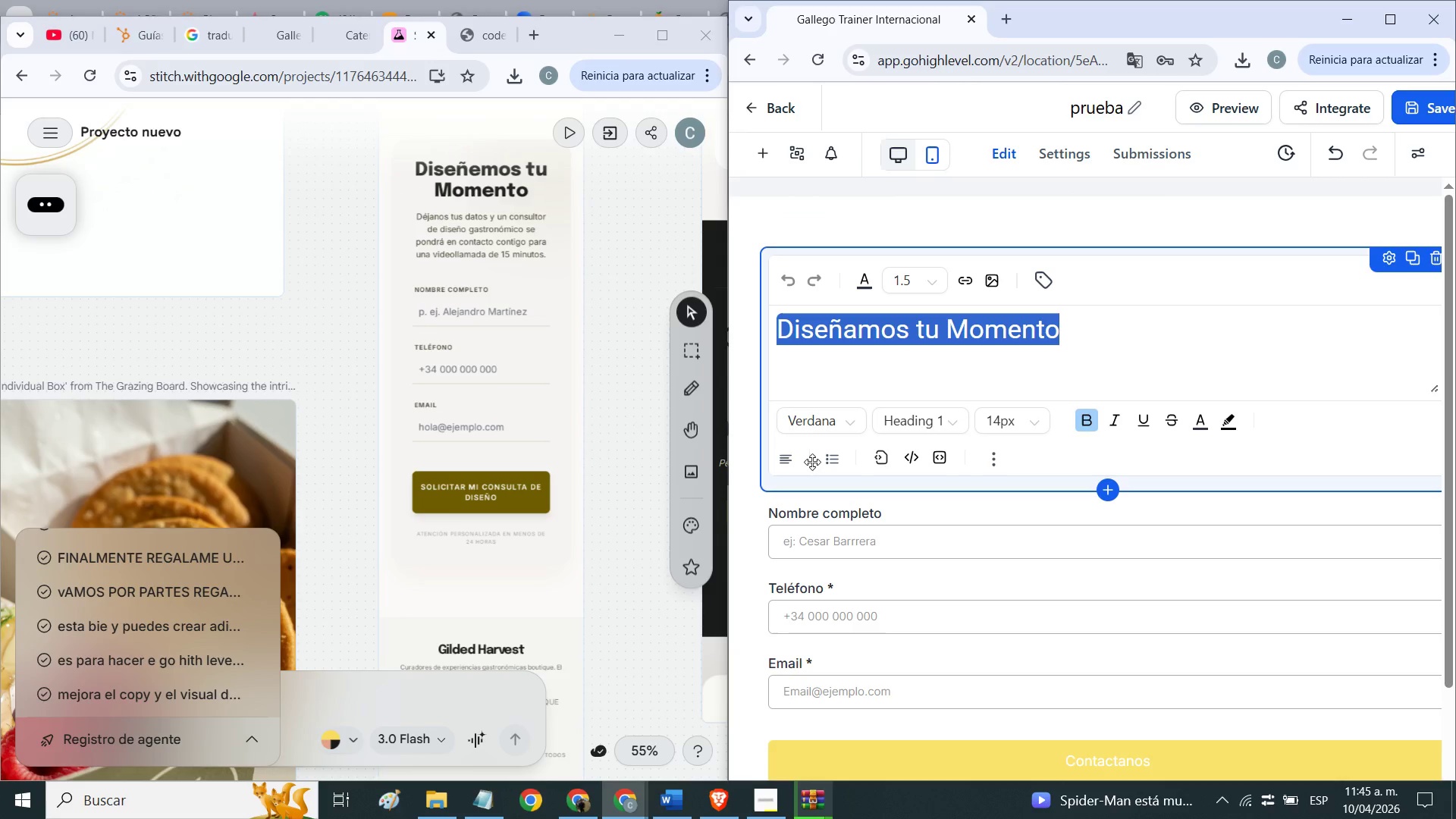 
mouse_move([792, 445])
 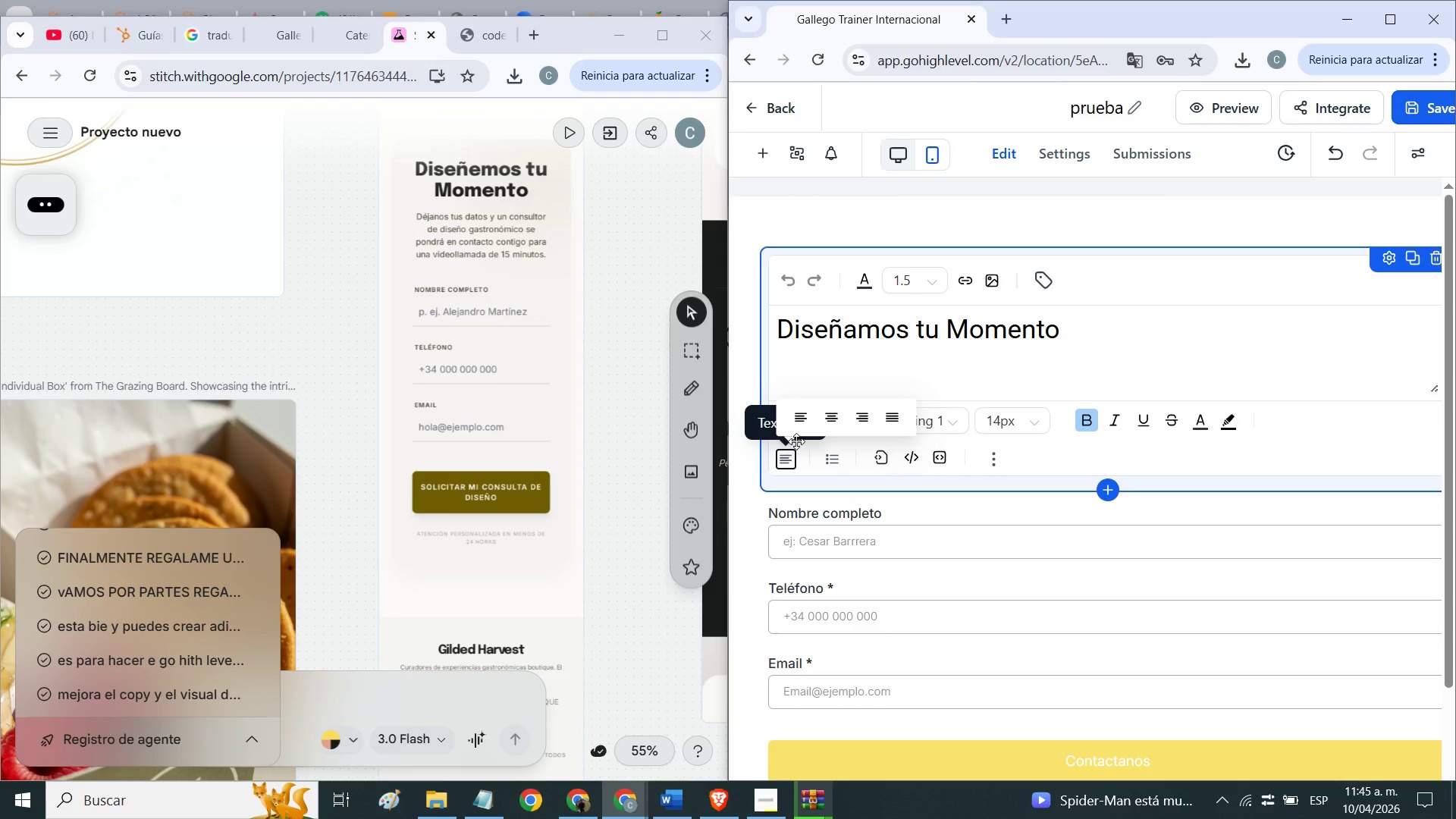 
mouse_move([842, 421])
 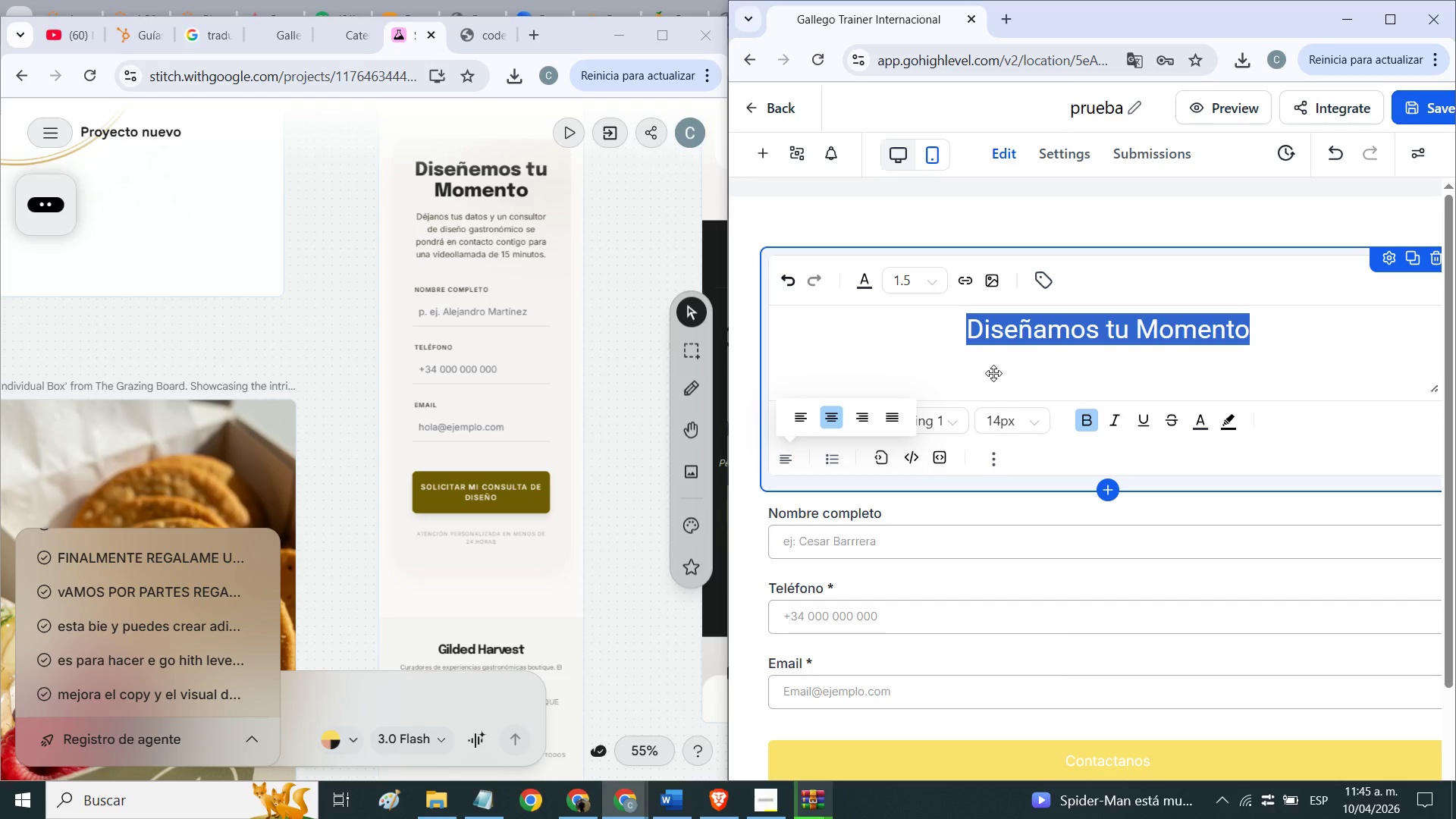 
left_click([1014, 365])
 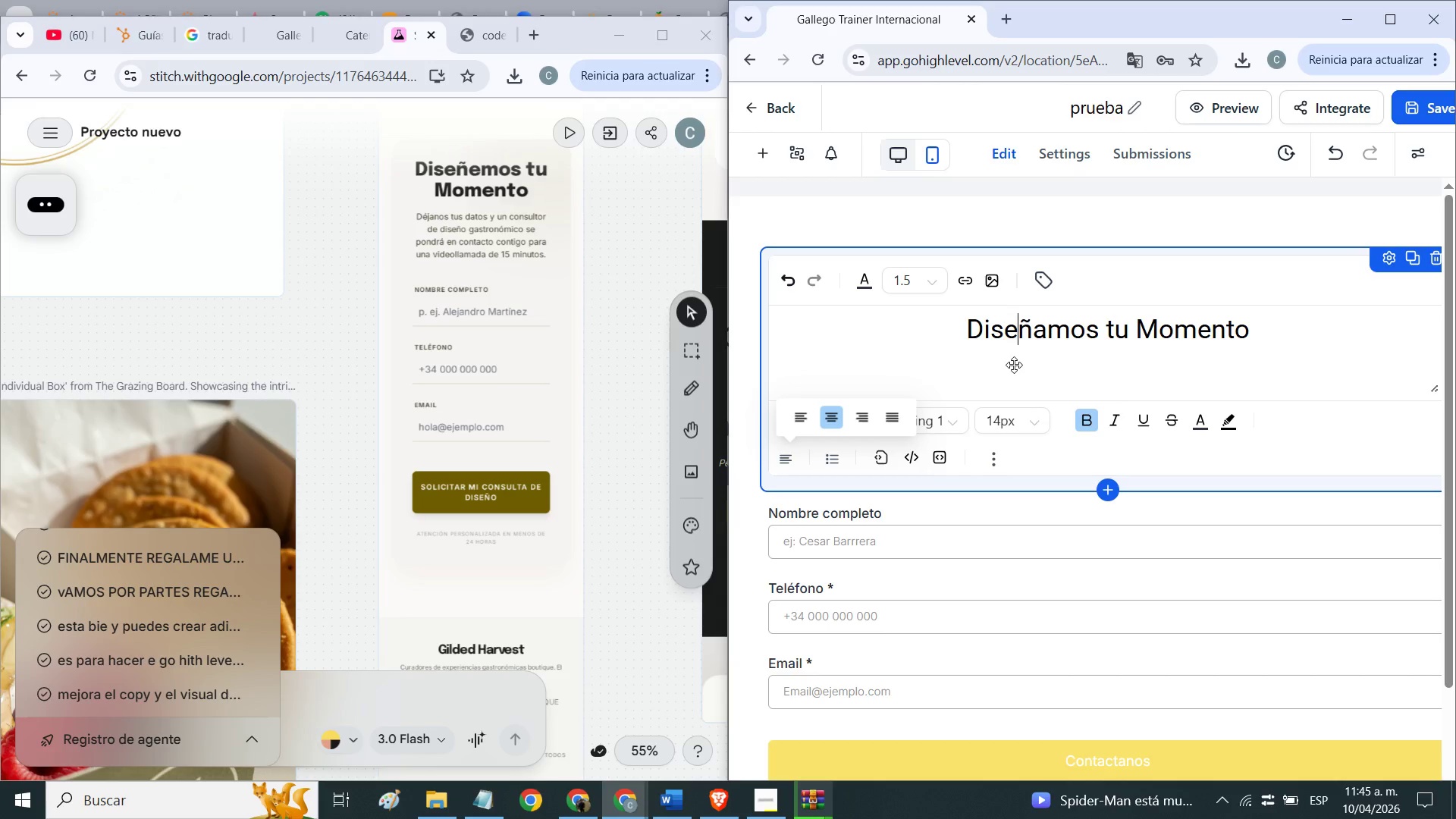 
left_click([1120, 224])
 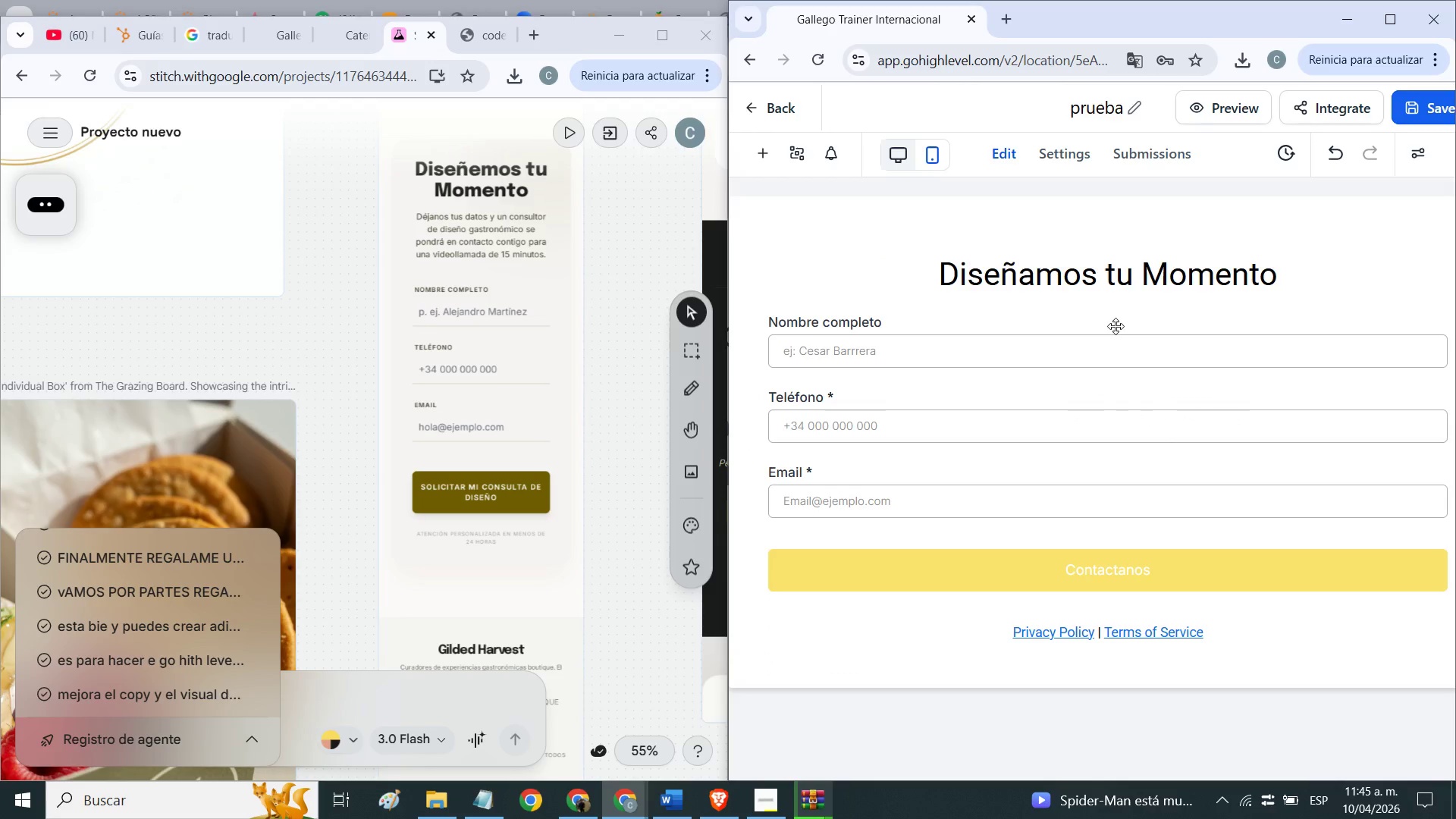 
double_click([1062, 282])
 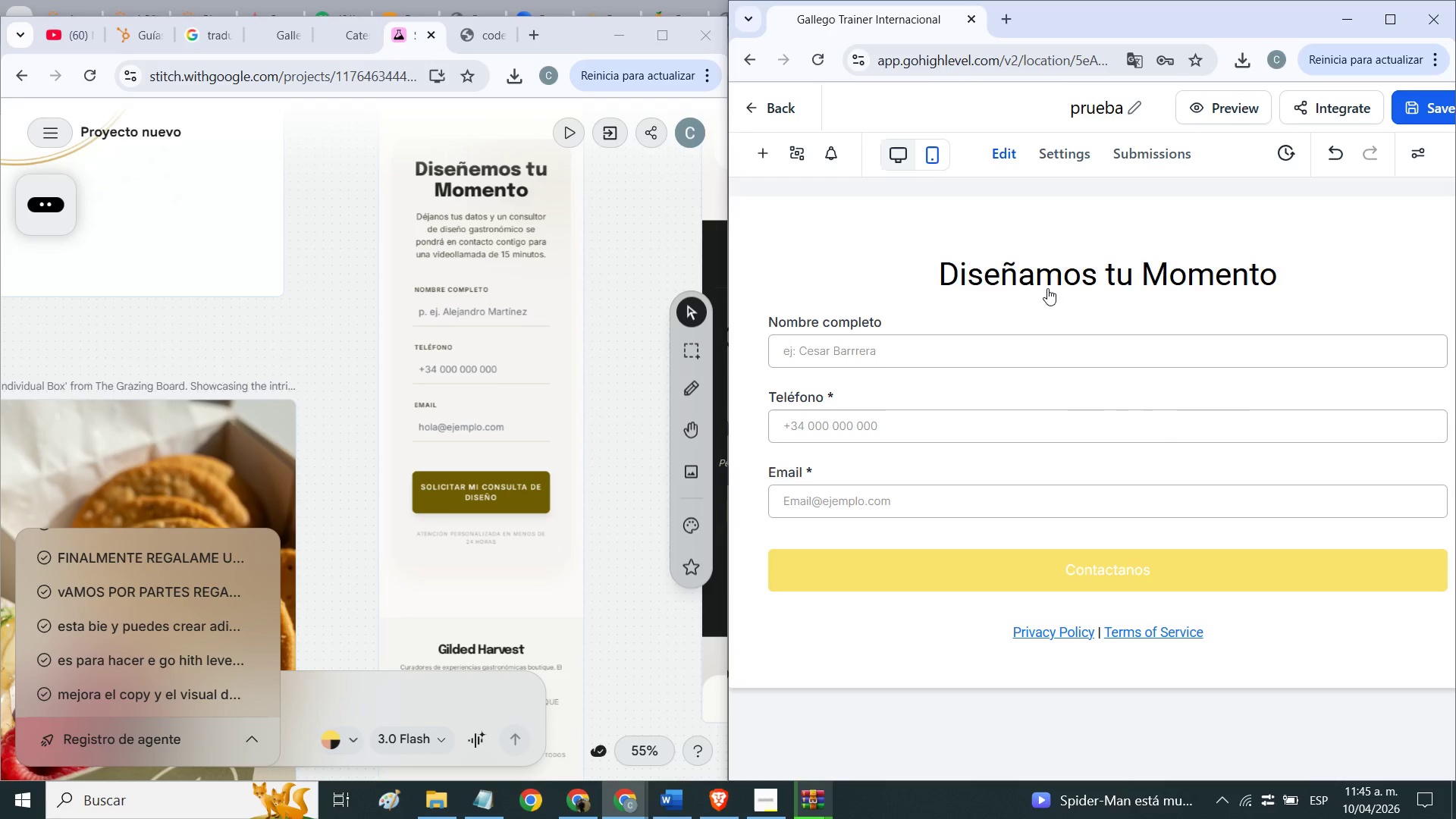 
wait(5.38)
 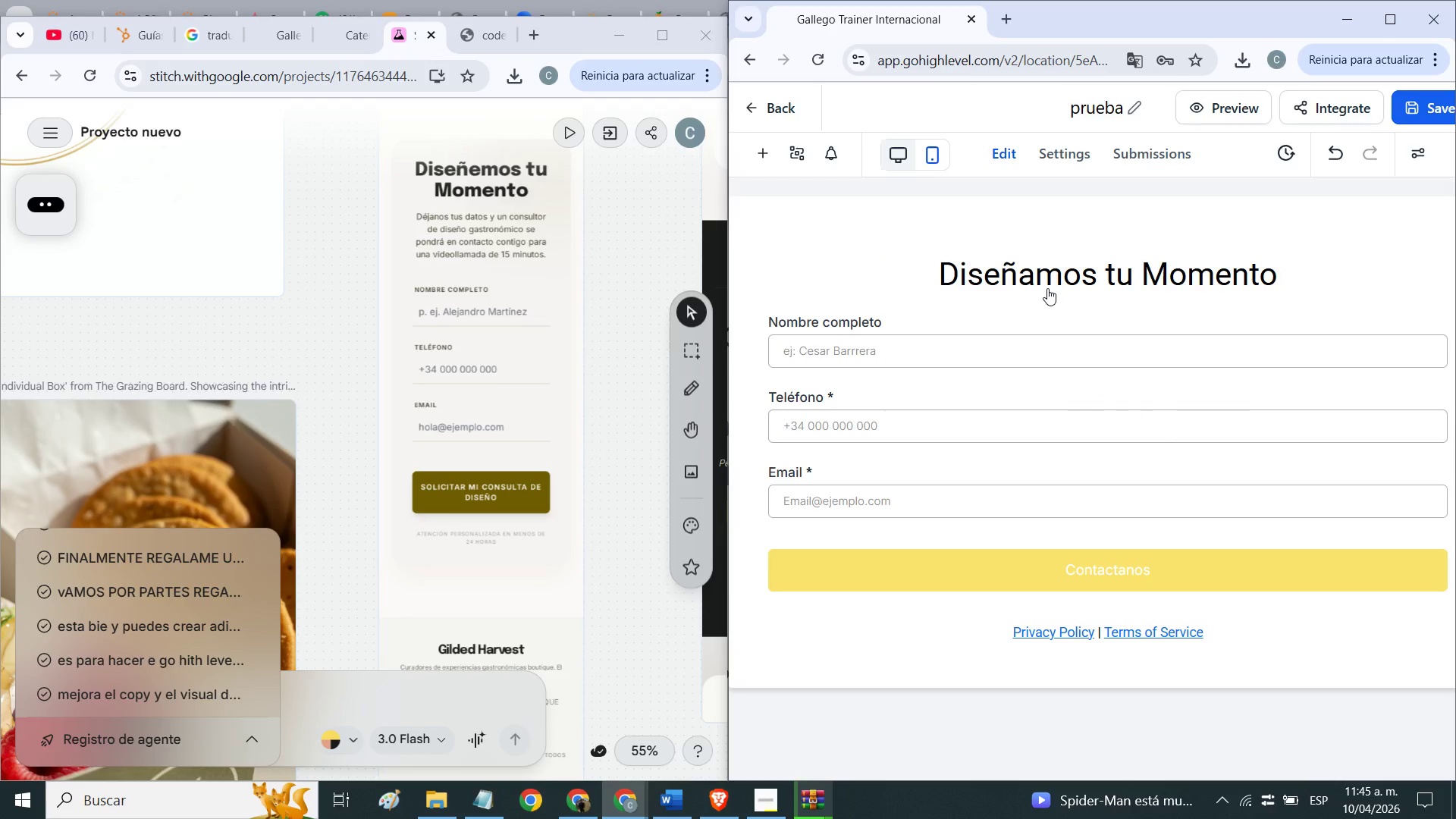 
left_click([821, 565])
 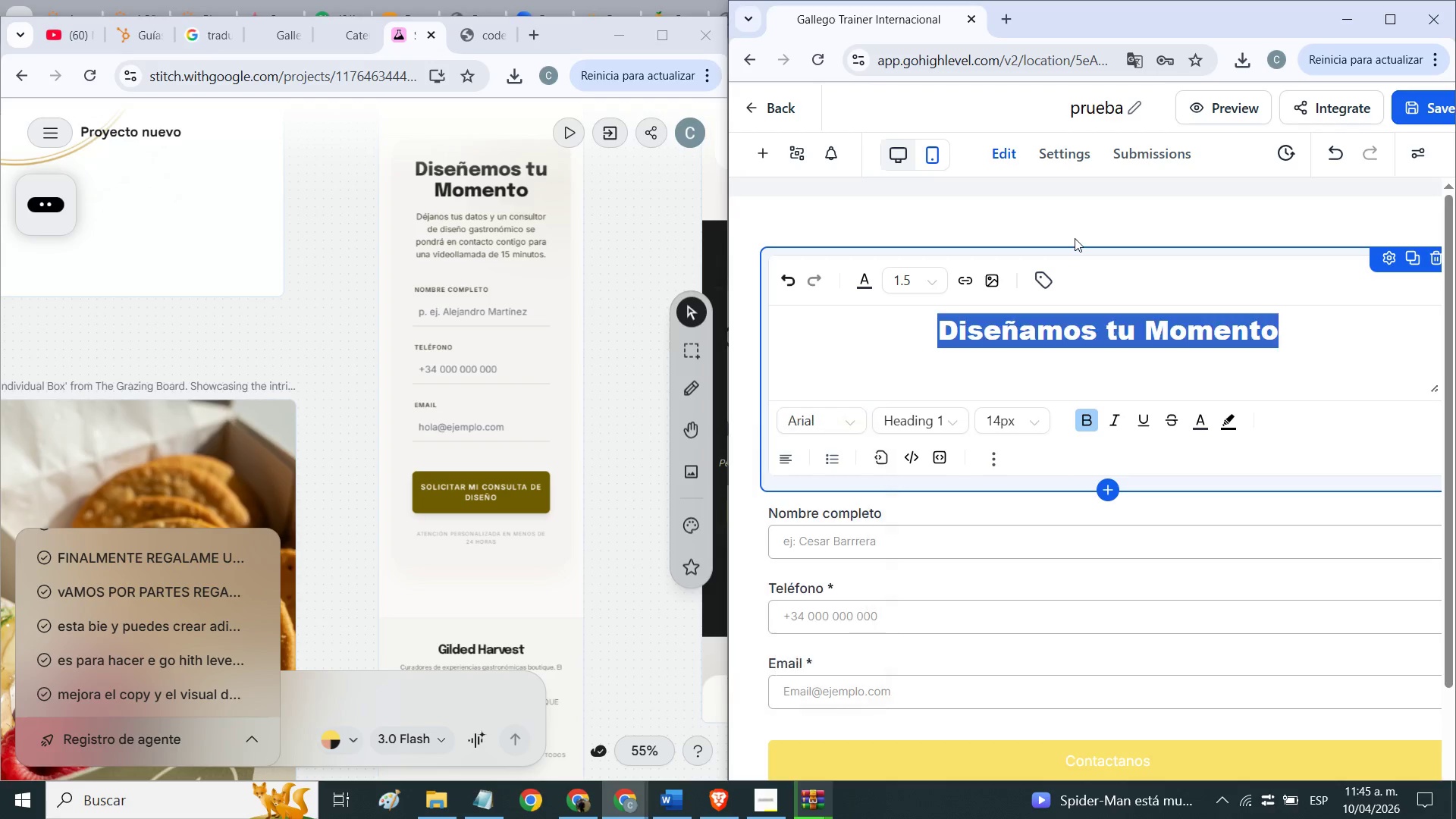 
left_click([1414, 260])
 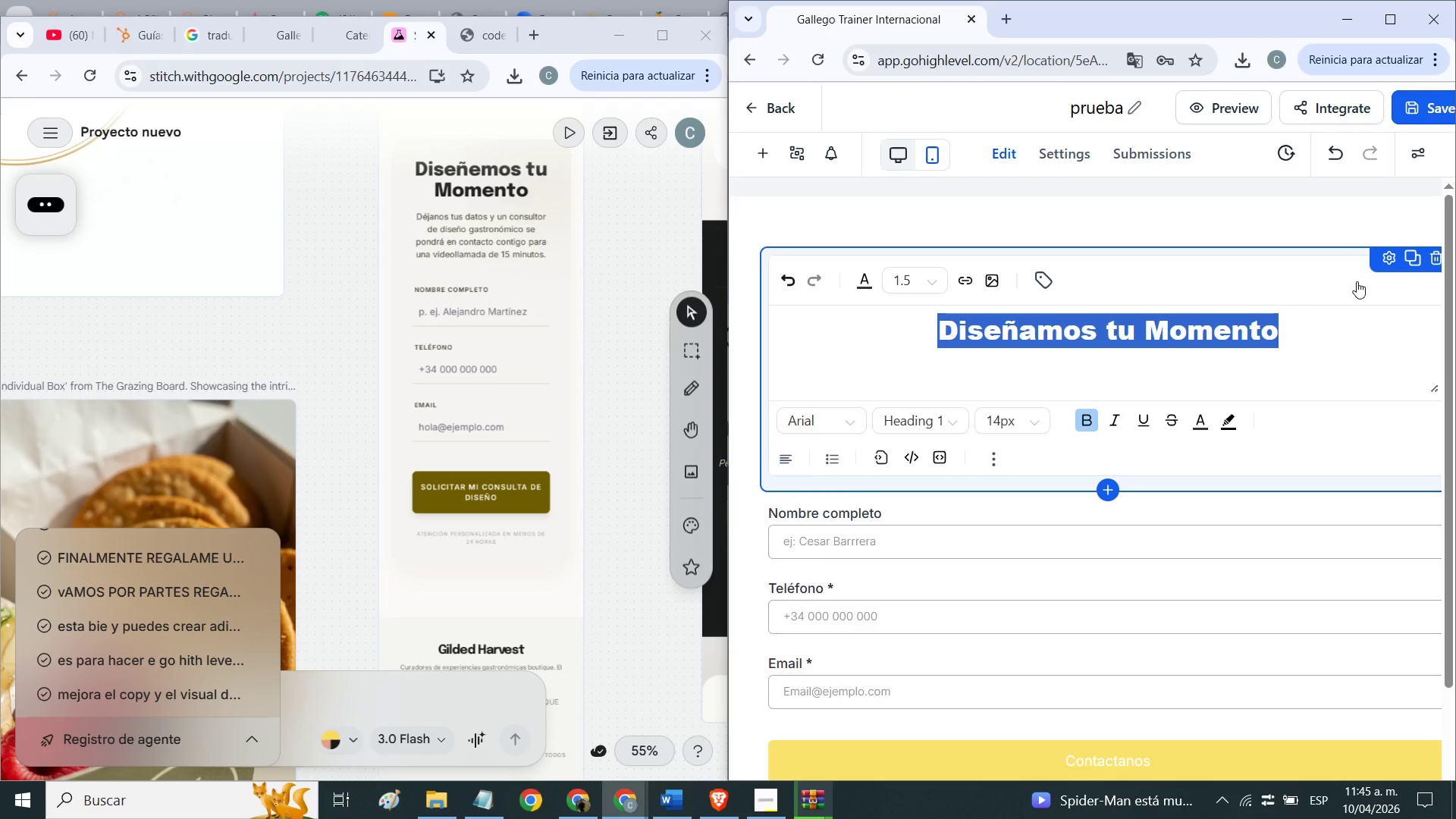 
mouse_move([1150, 516])
 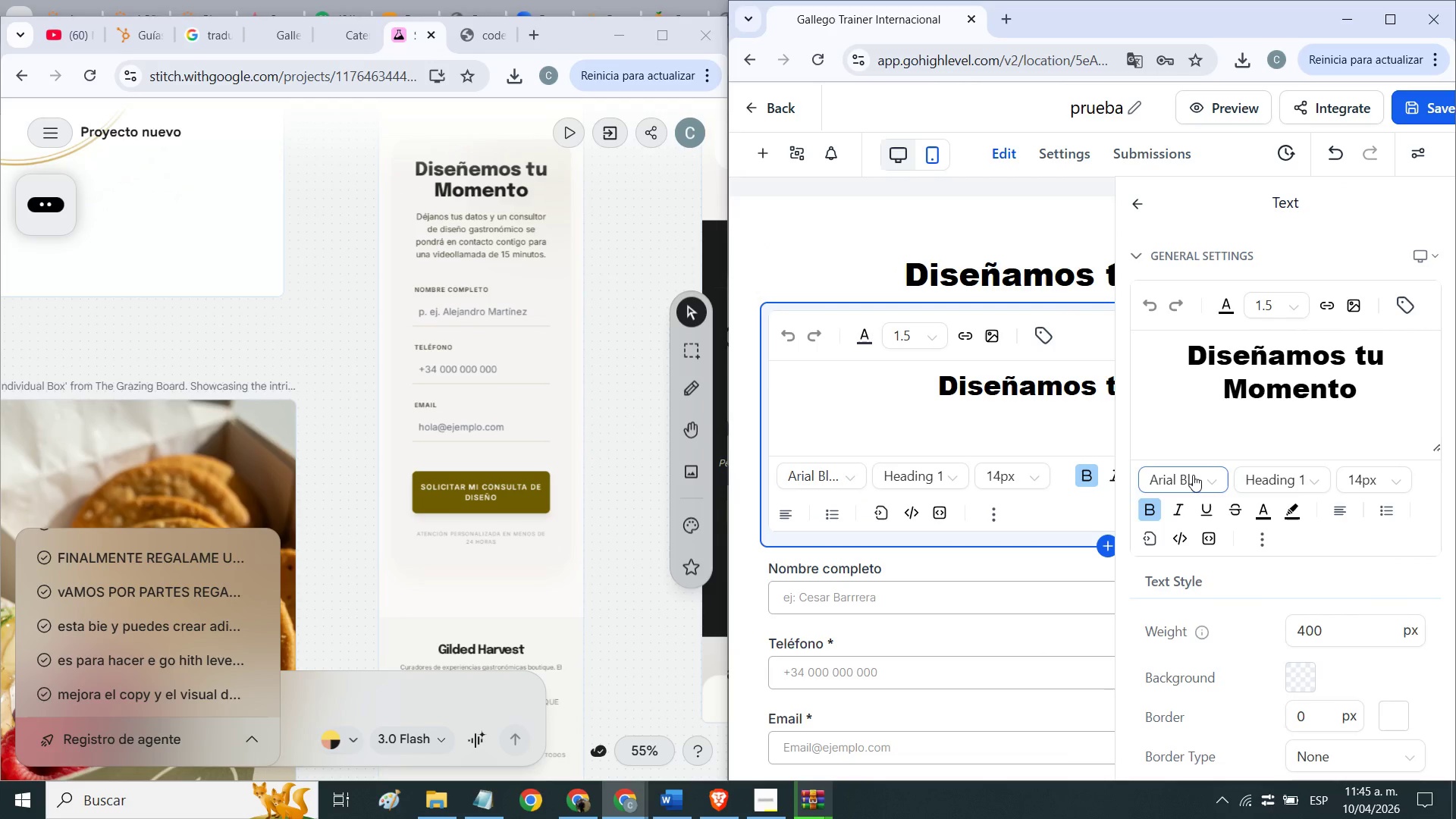 
left_click([1193, 475])
 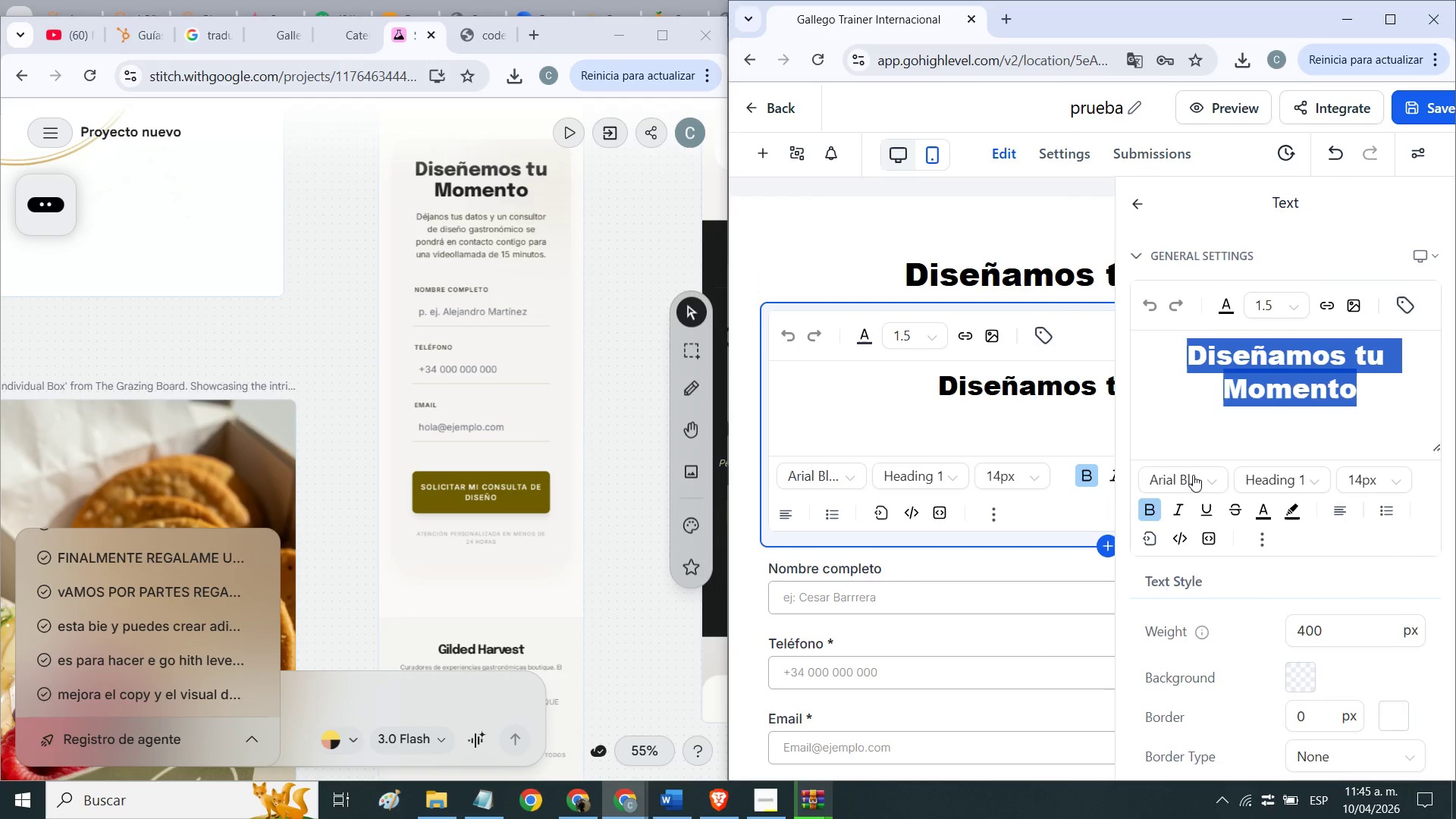 
scroll: coordinate [1178, 681], scroll_direction: down, amount: 12.0
 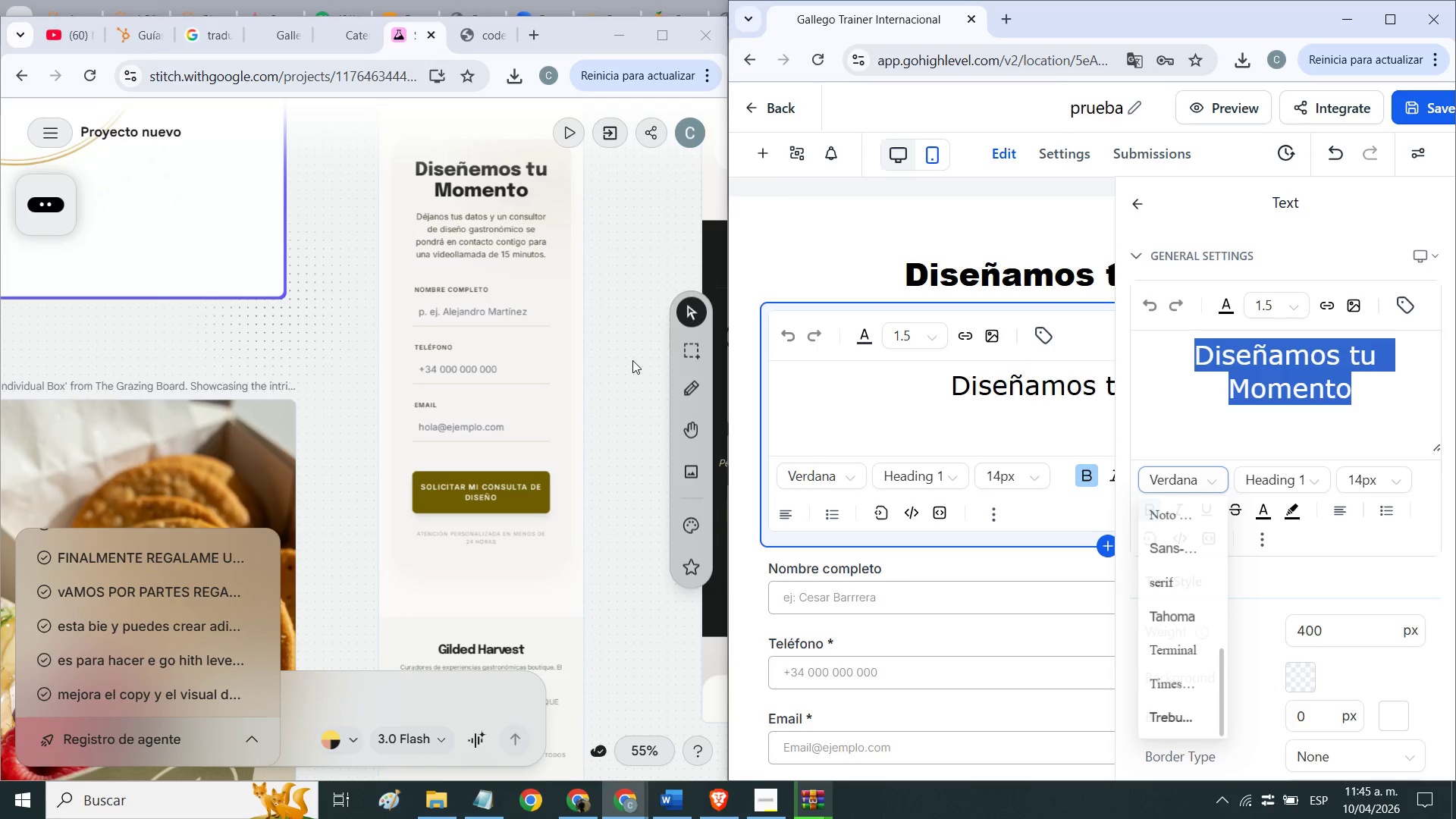 
left_click([1332, 397])
 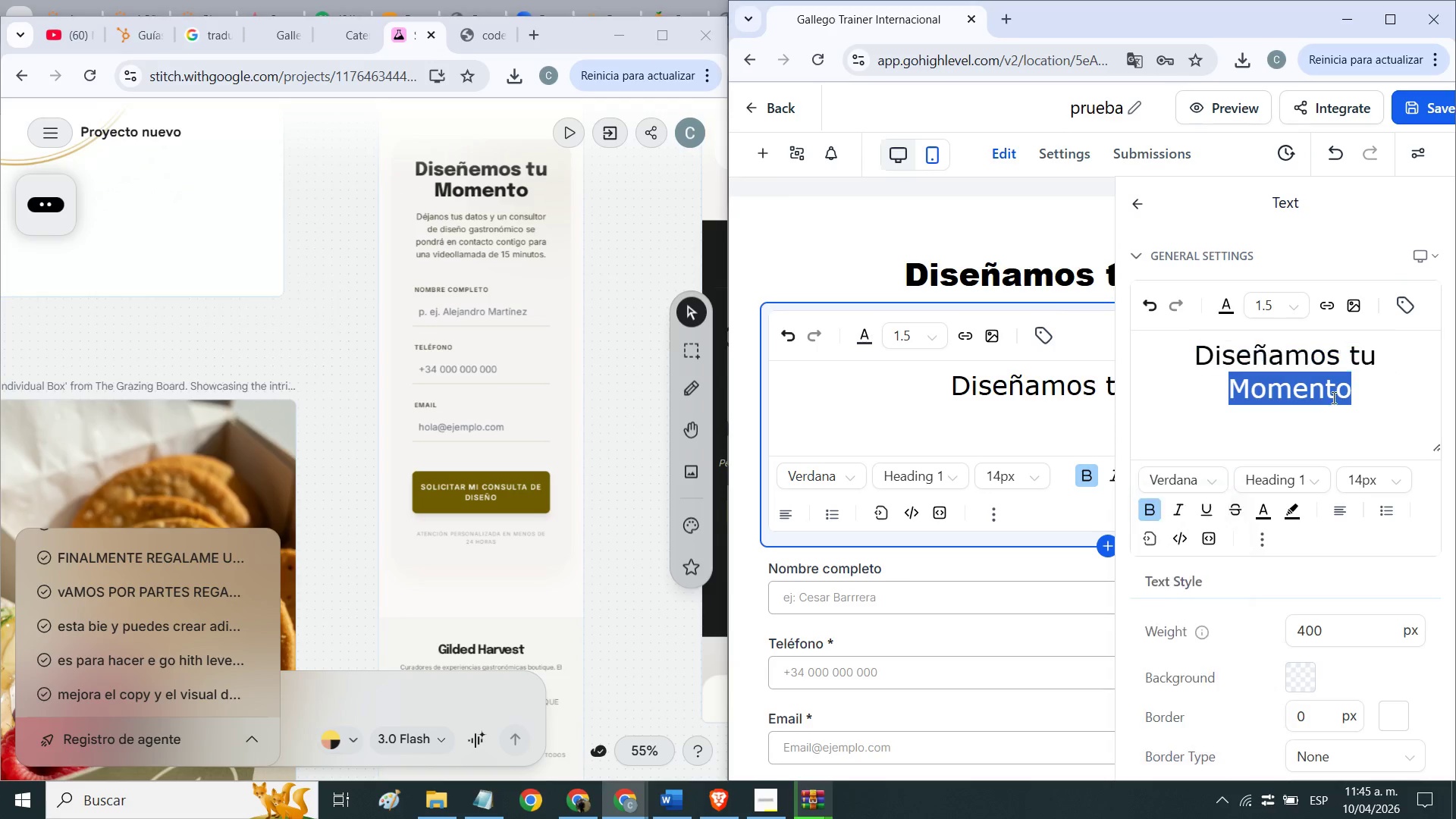 
triple_click([1332, 397])
 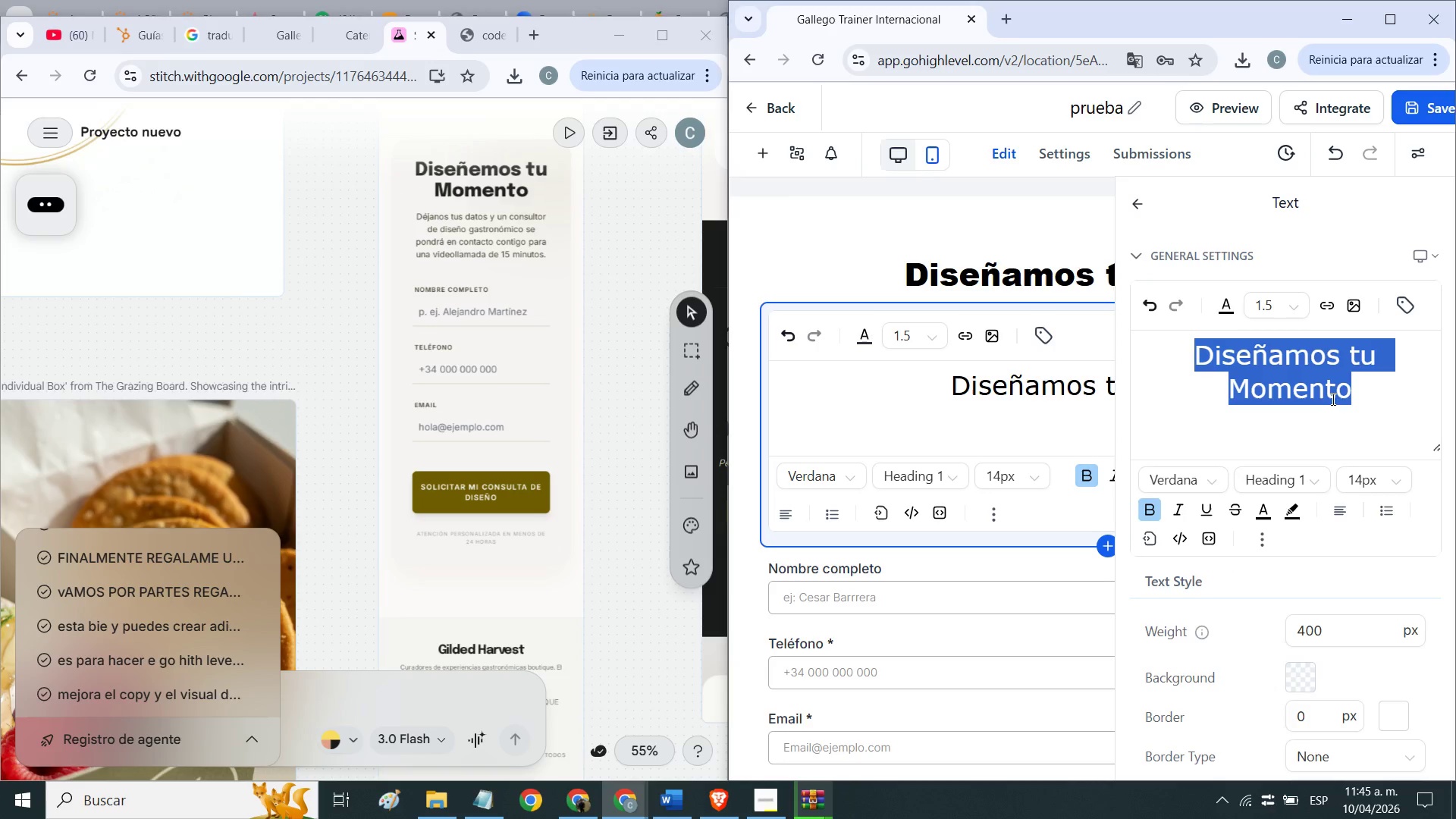 
type(Dejanos tus dao)
key(Backspace)
type(tos y u consultor )
 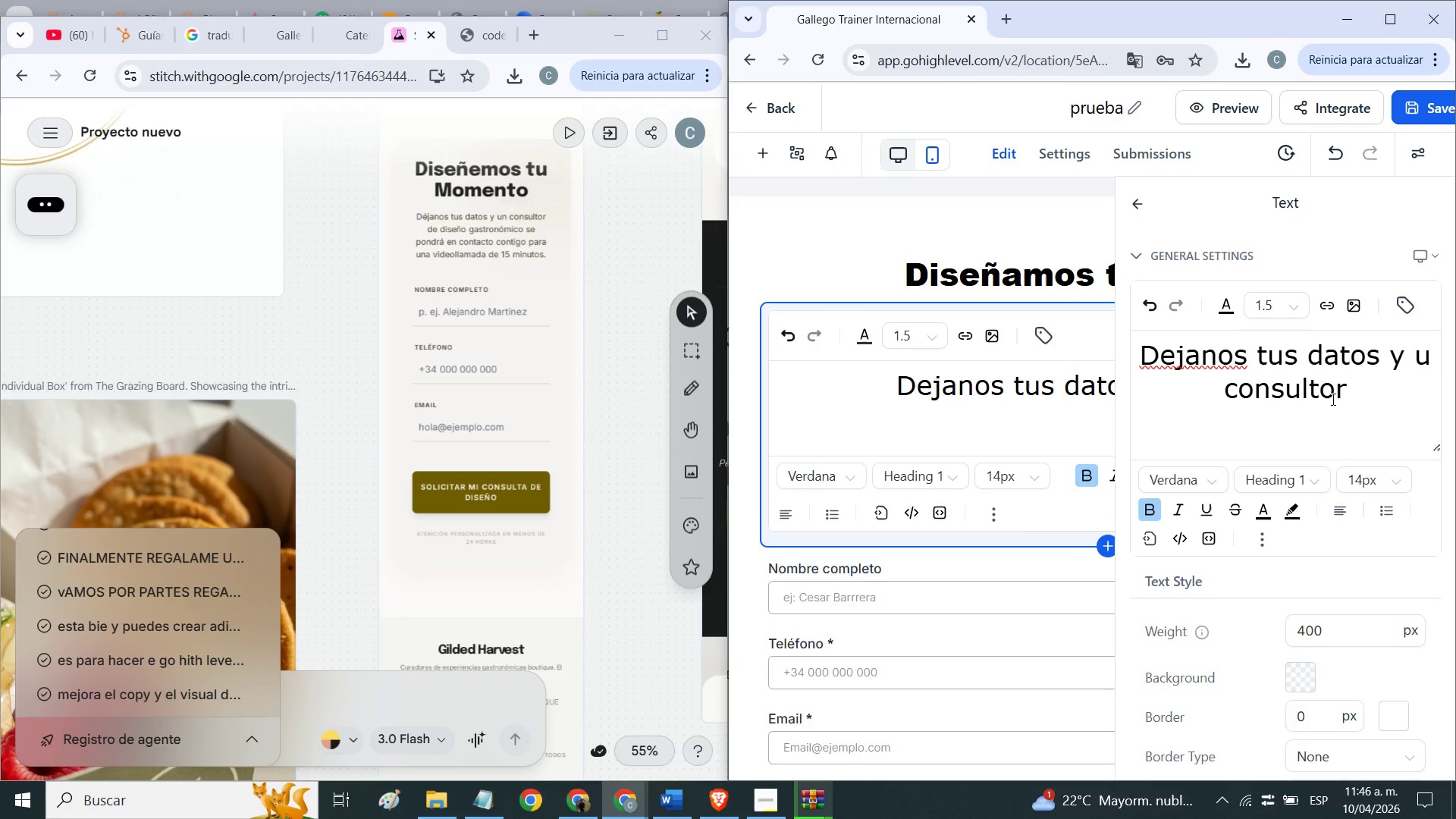 
type(de dise`o gastro)
key(Backspace)
 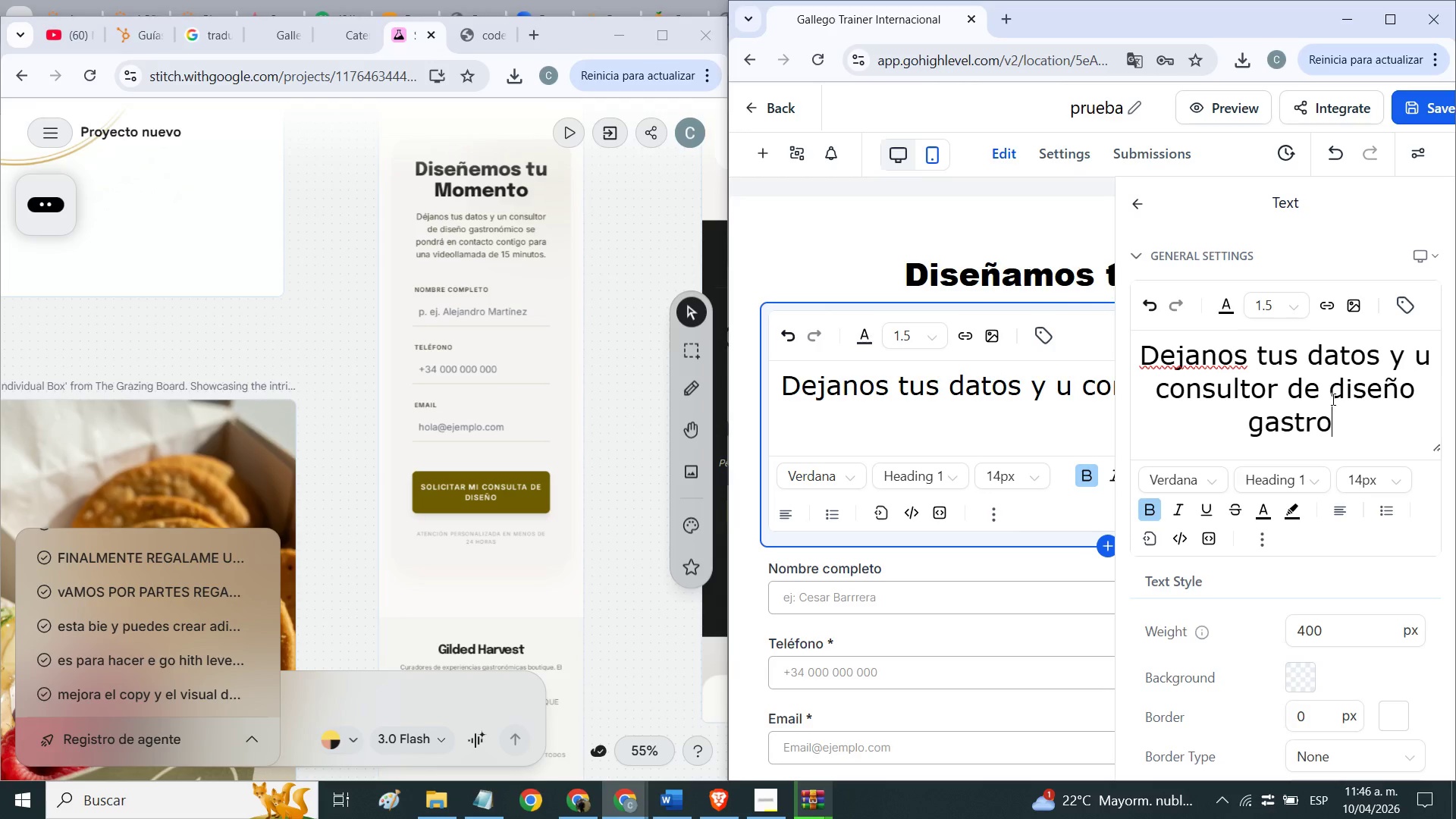 
type(onomico se pondr;a en contacto contigo)
 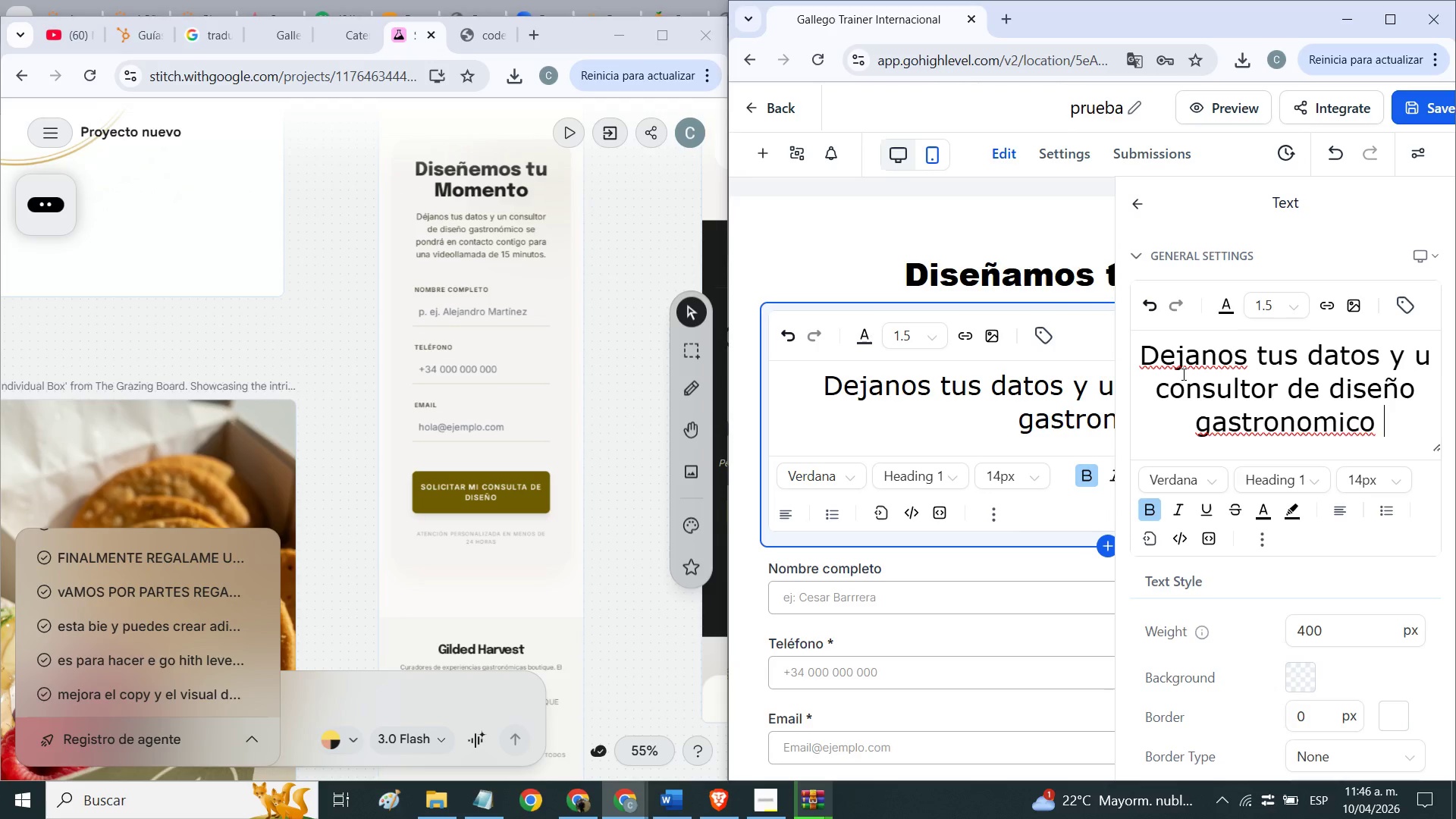 
right_click([1208, 356])
 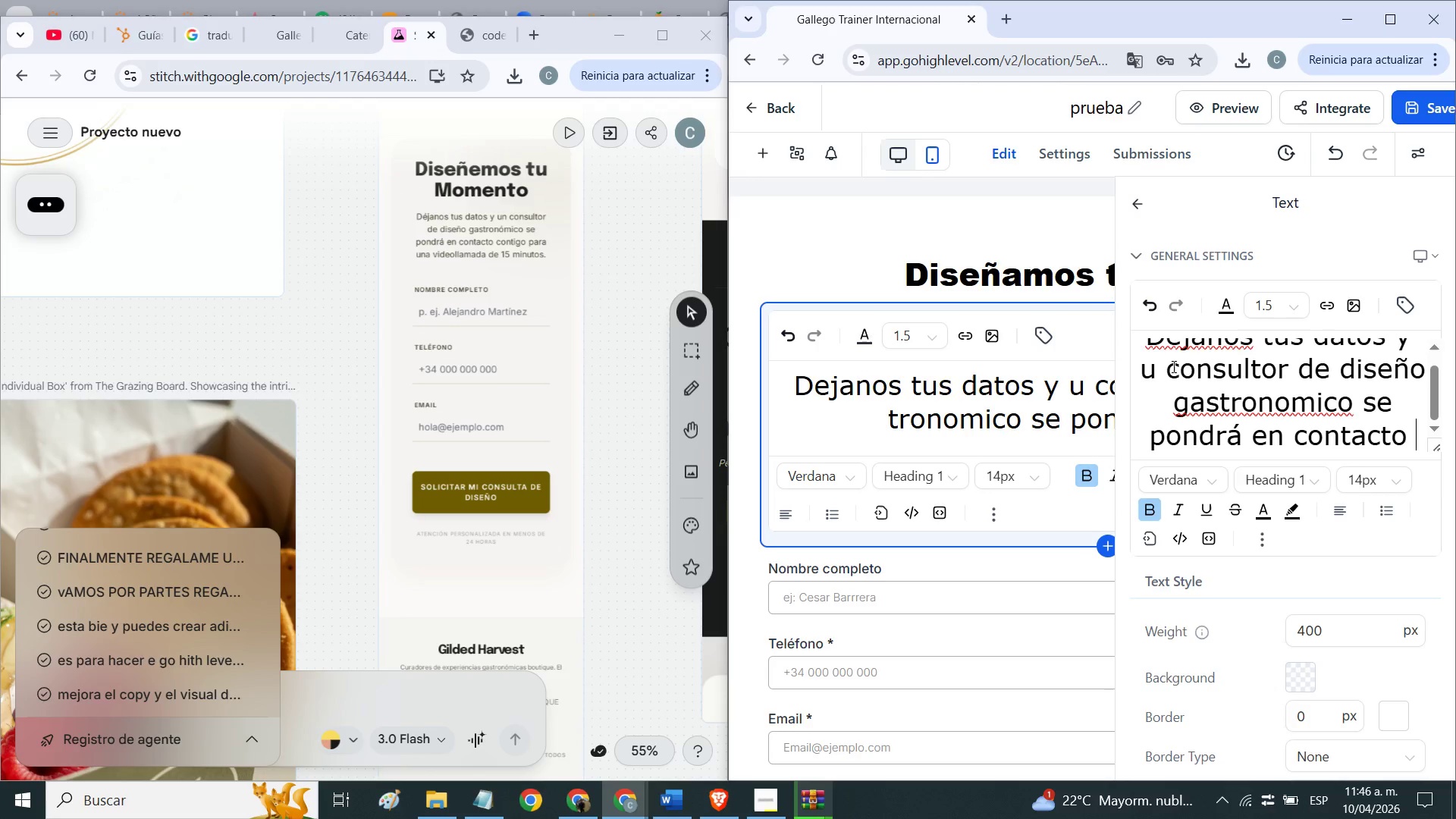 
wait(5.84)
 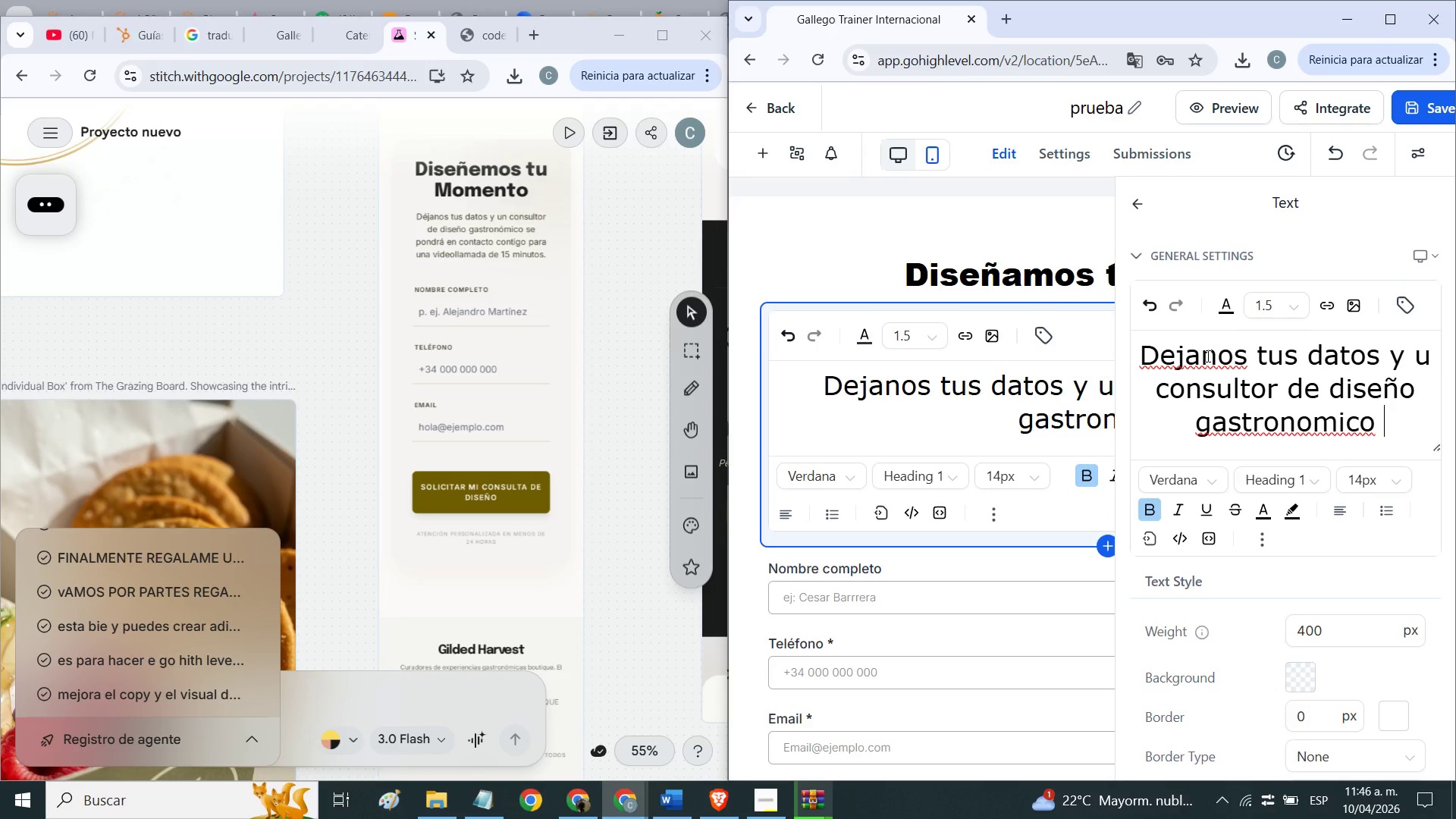 
left_click([1416, 435])
 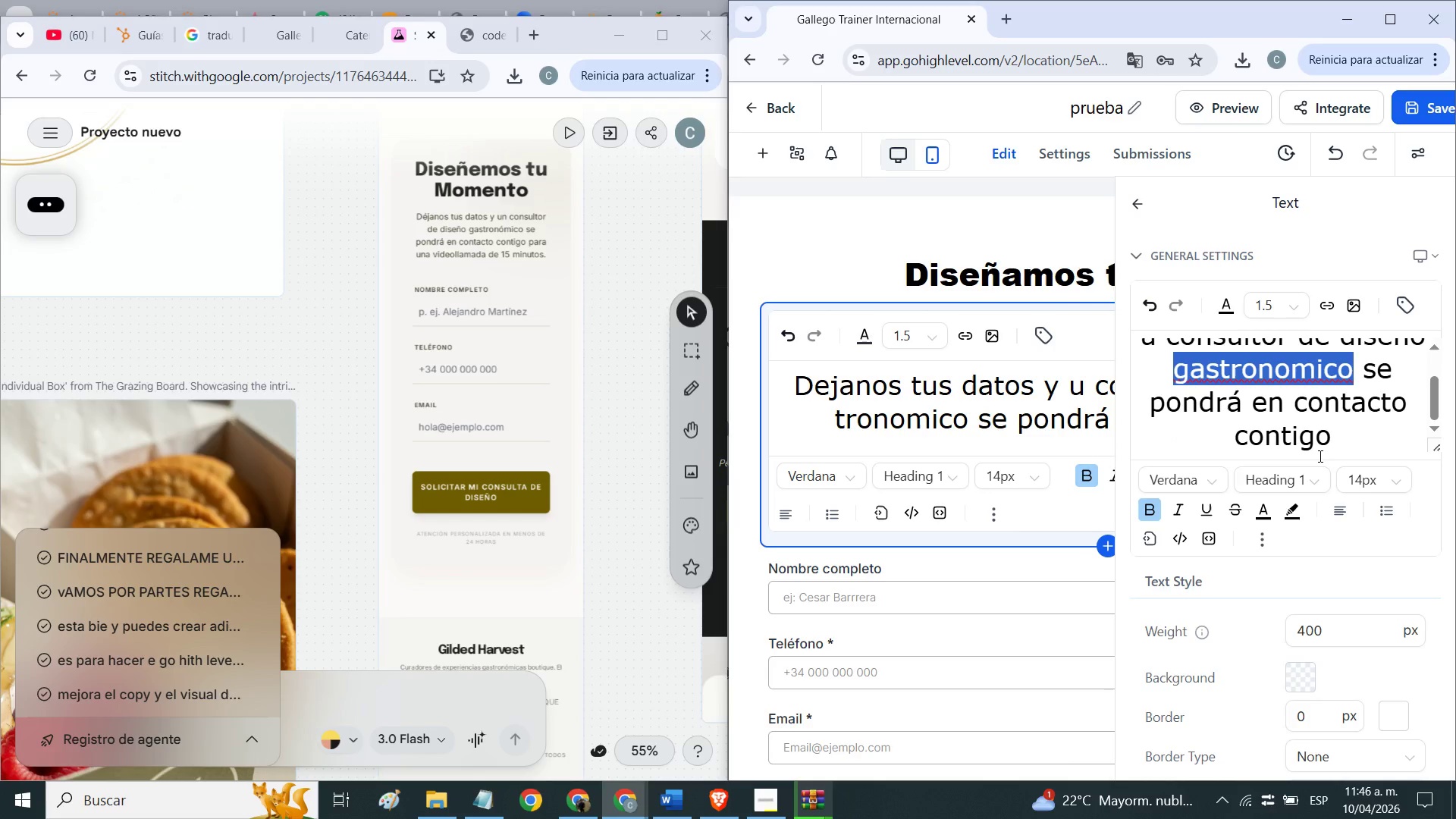 
left_click([1319, 456])
 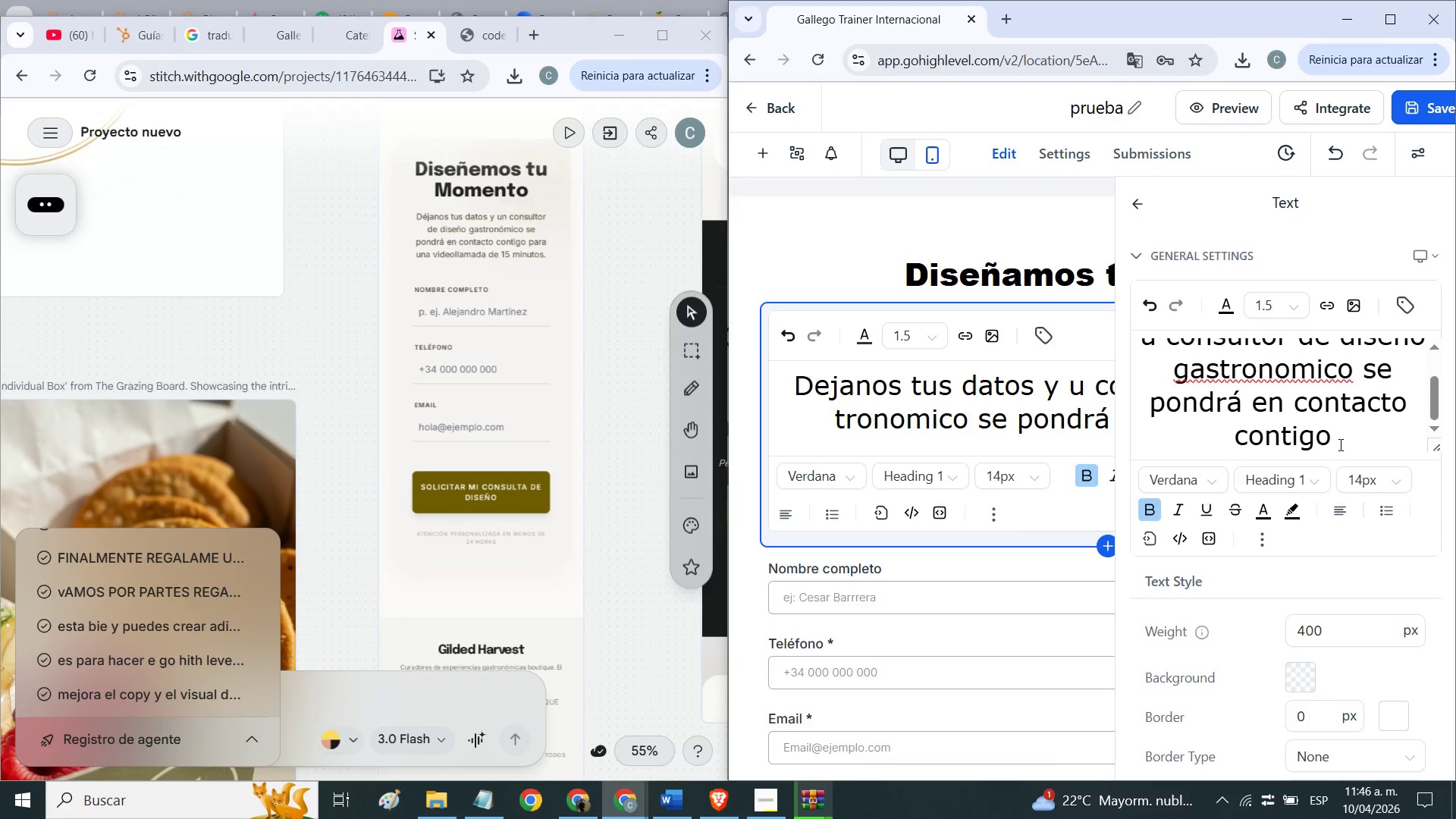 
left_click_drag(start_coordinate=[1339, 444], to_coordinate=[1112, 320])
 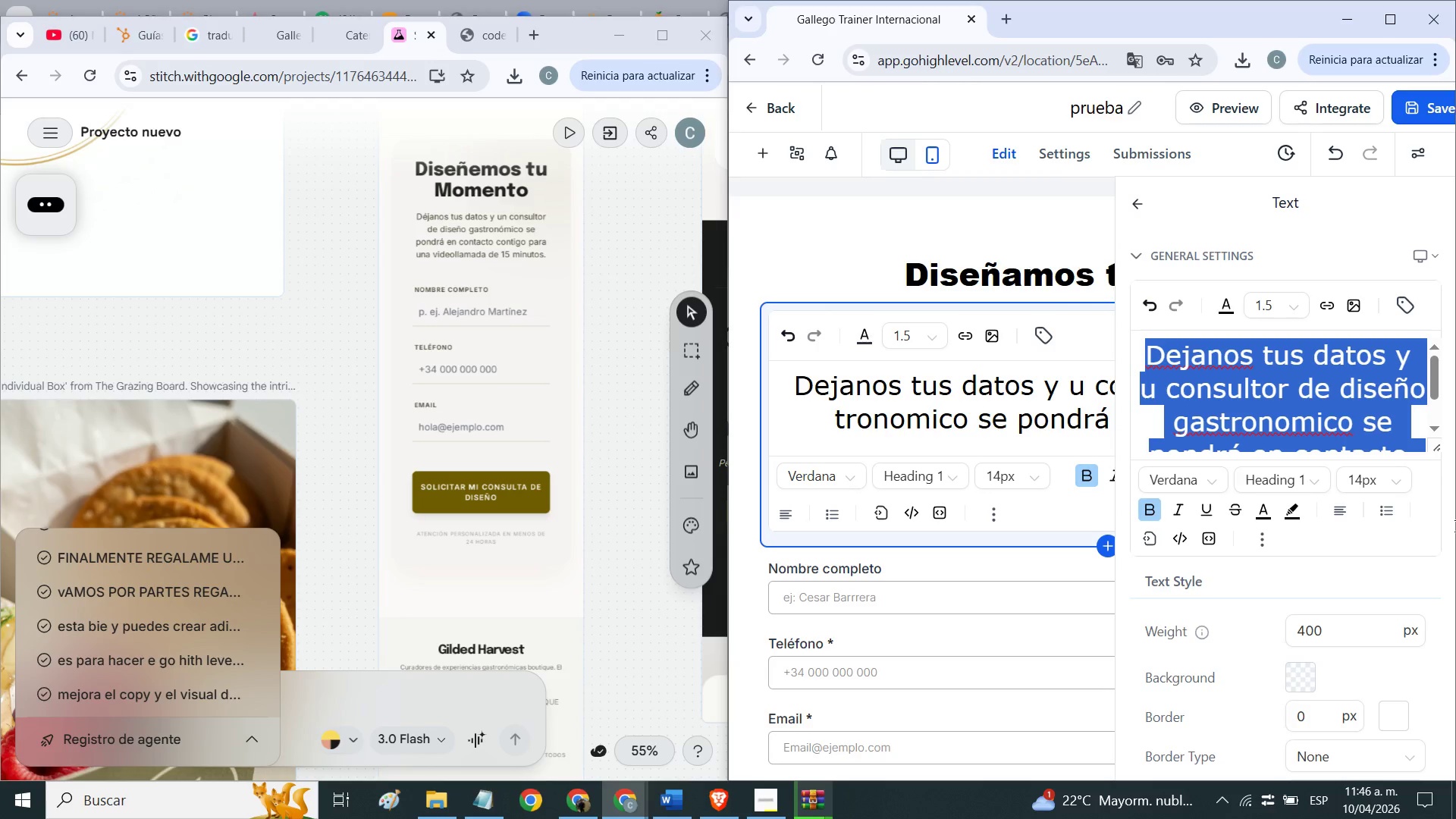 
left_click([1359, 488])
 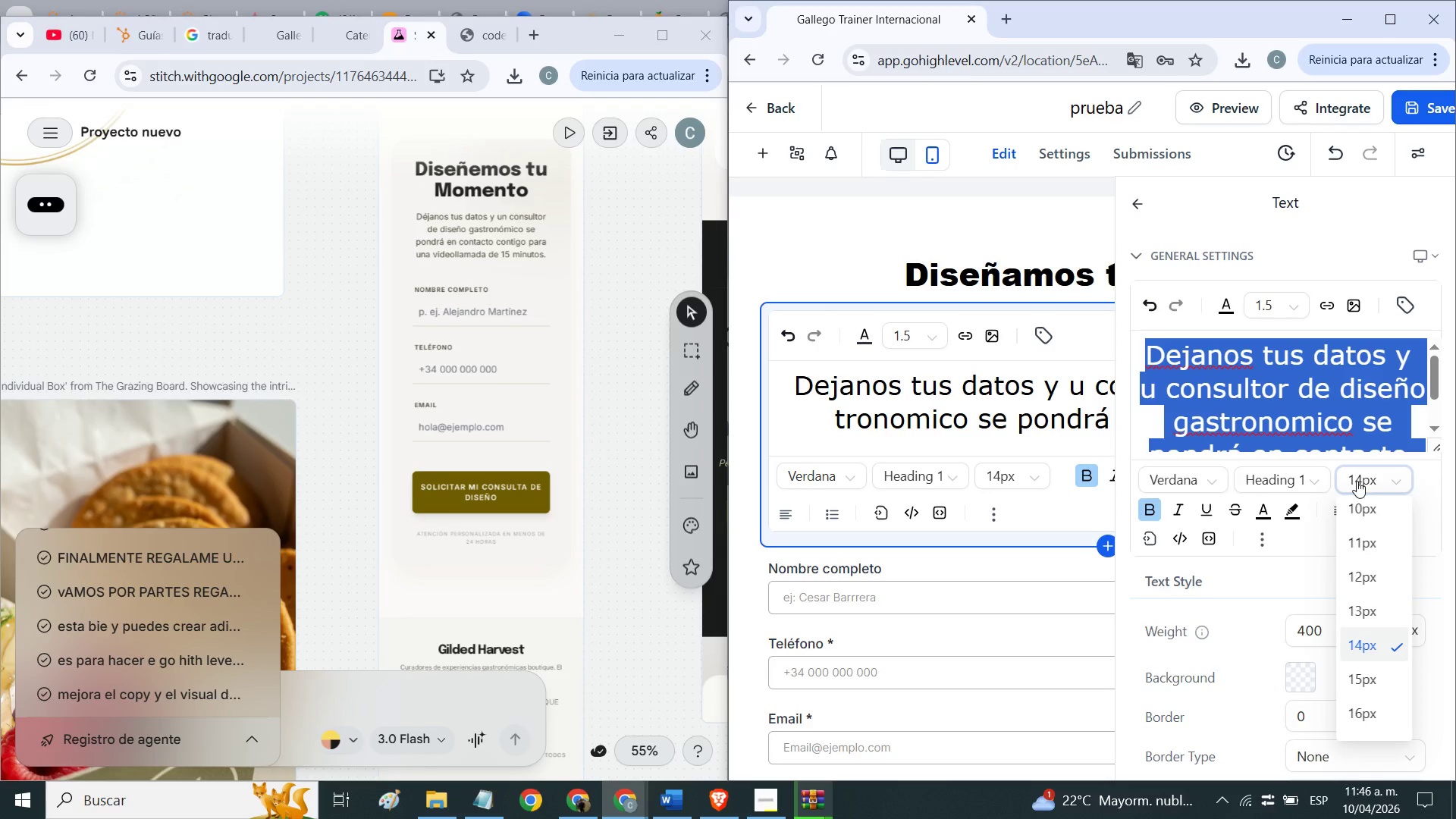 
left_click([1364, 515])
 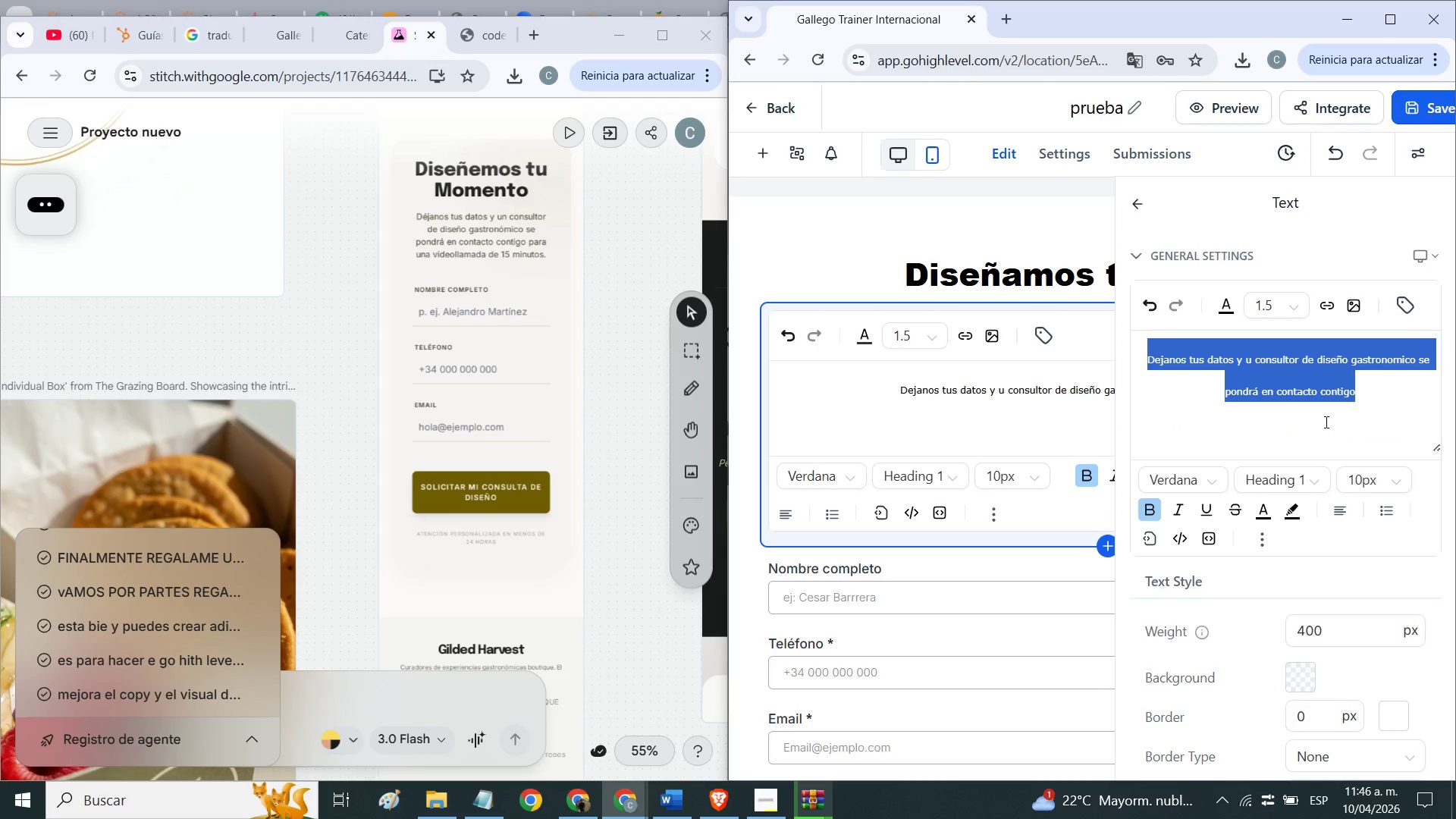 
left_click([1385, 472])
 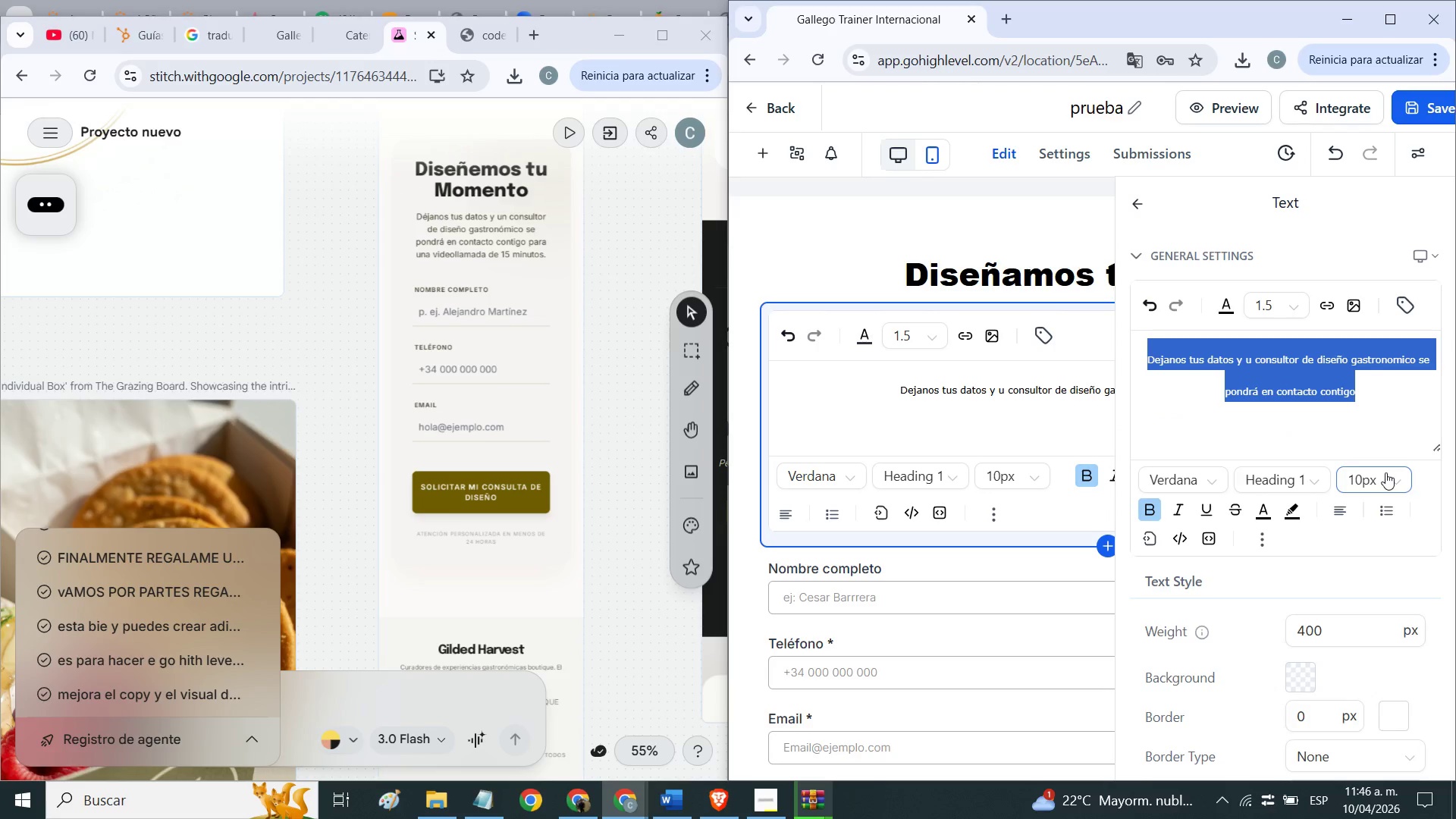 
left_click([1368, 580])
 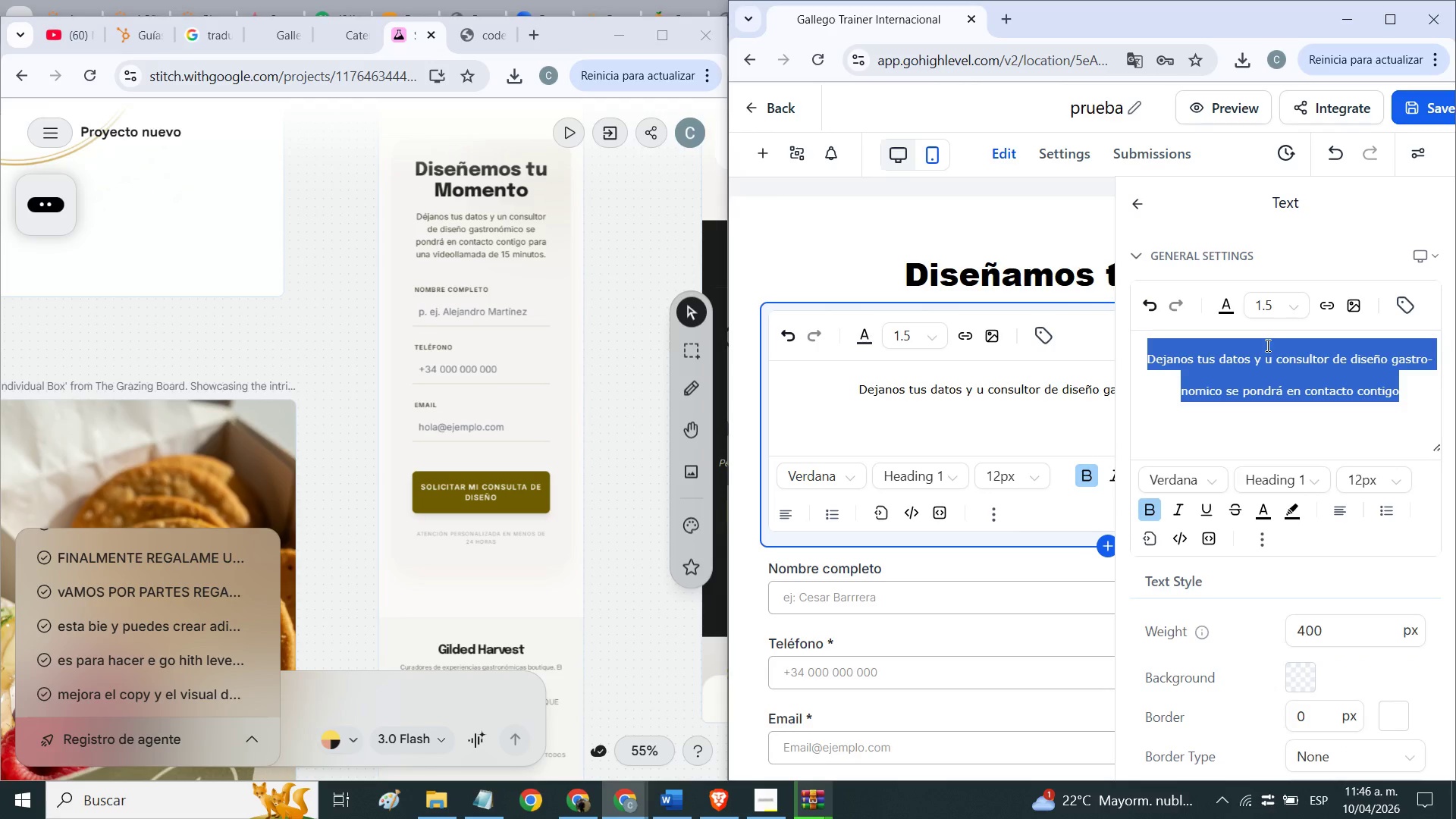 
left_click([1294, 480])
 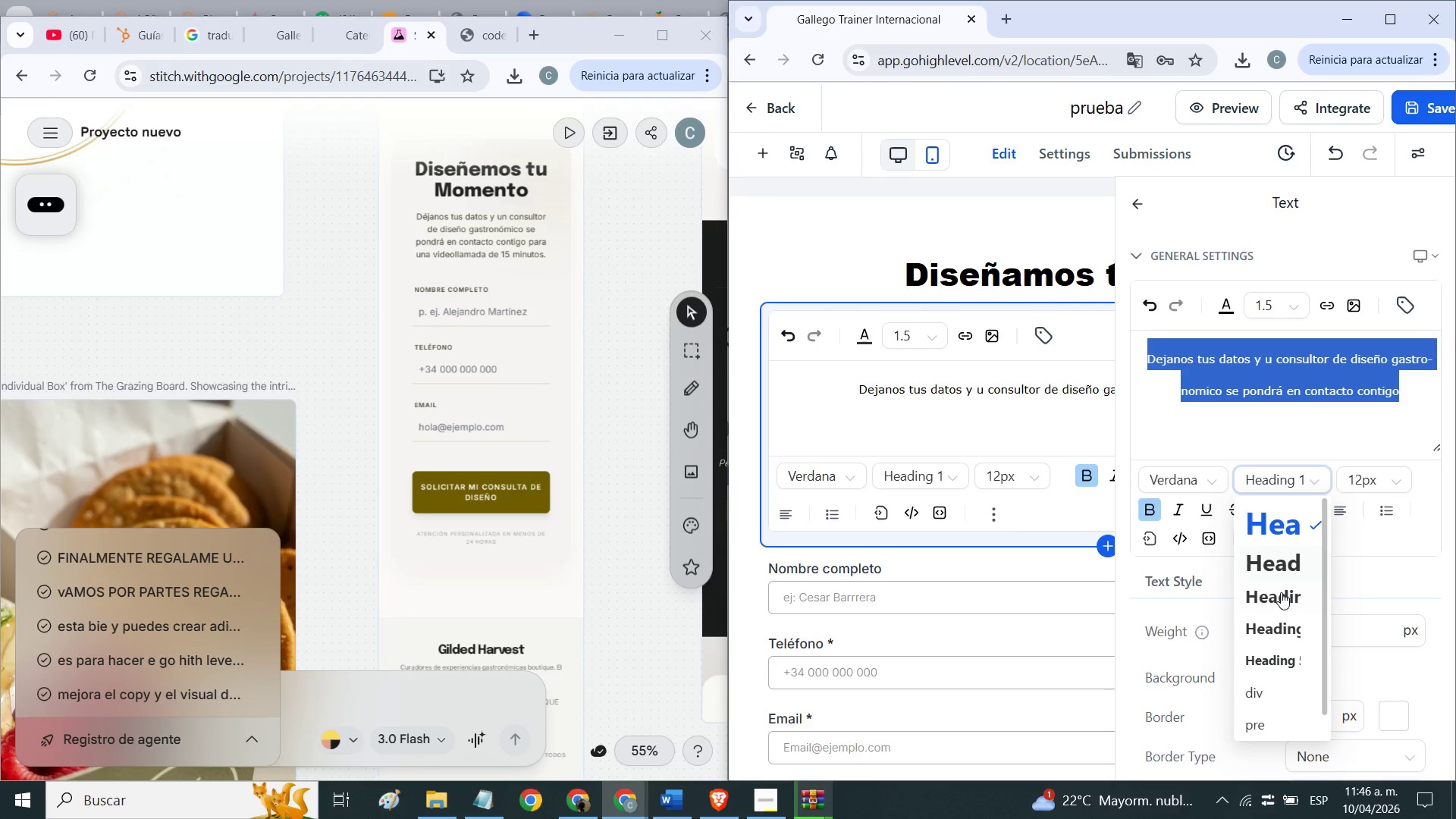 
scroll: coordinate [1250, 689], scroll_direction: down, amount: 3.0
 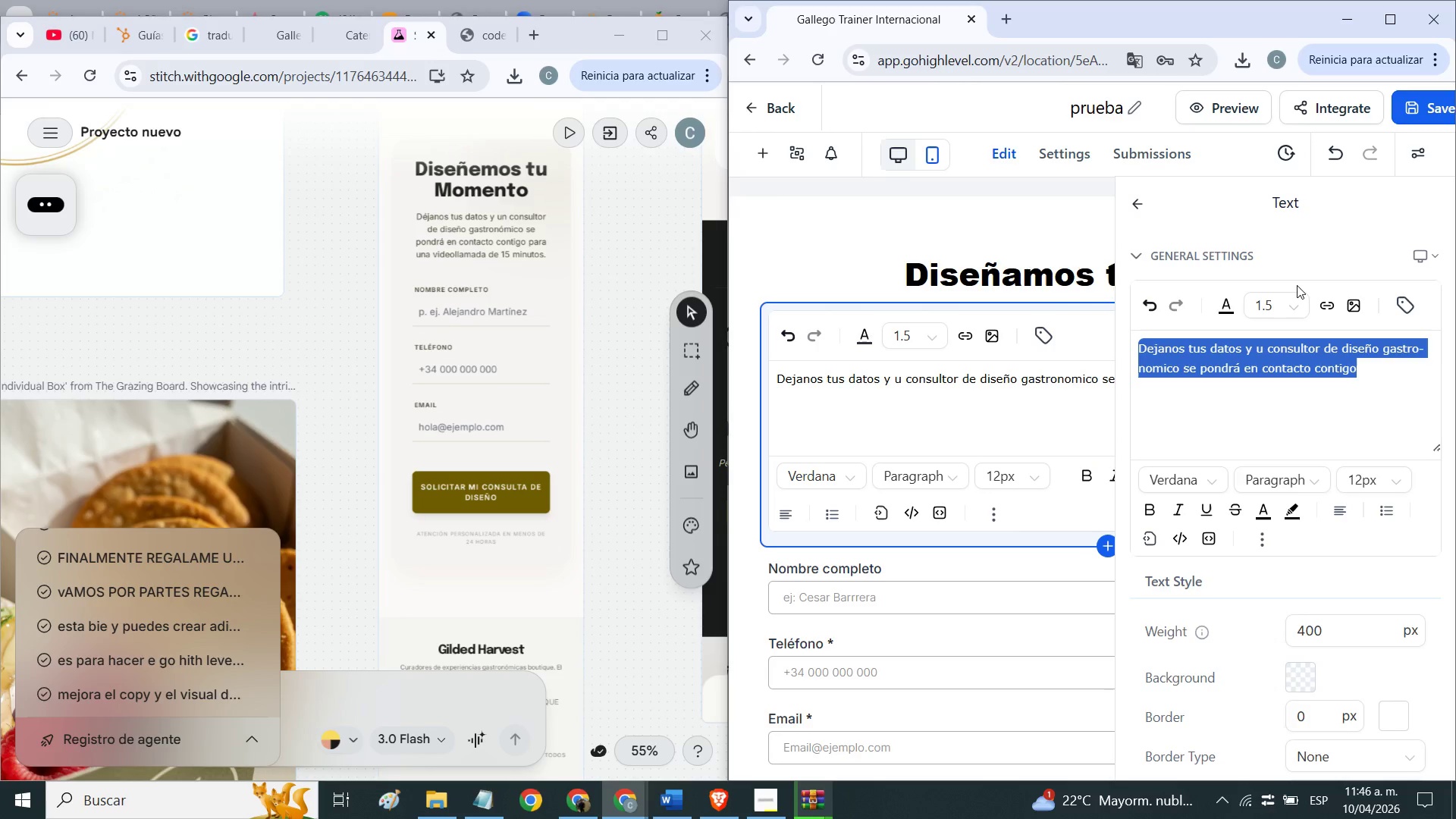 
left_click([1361, 473])
 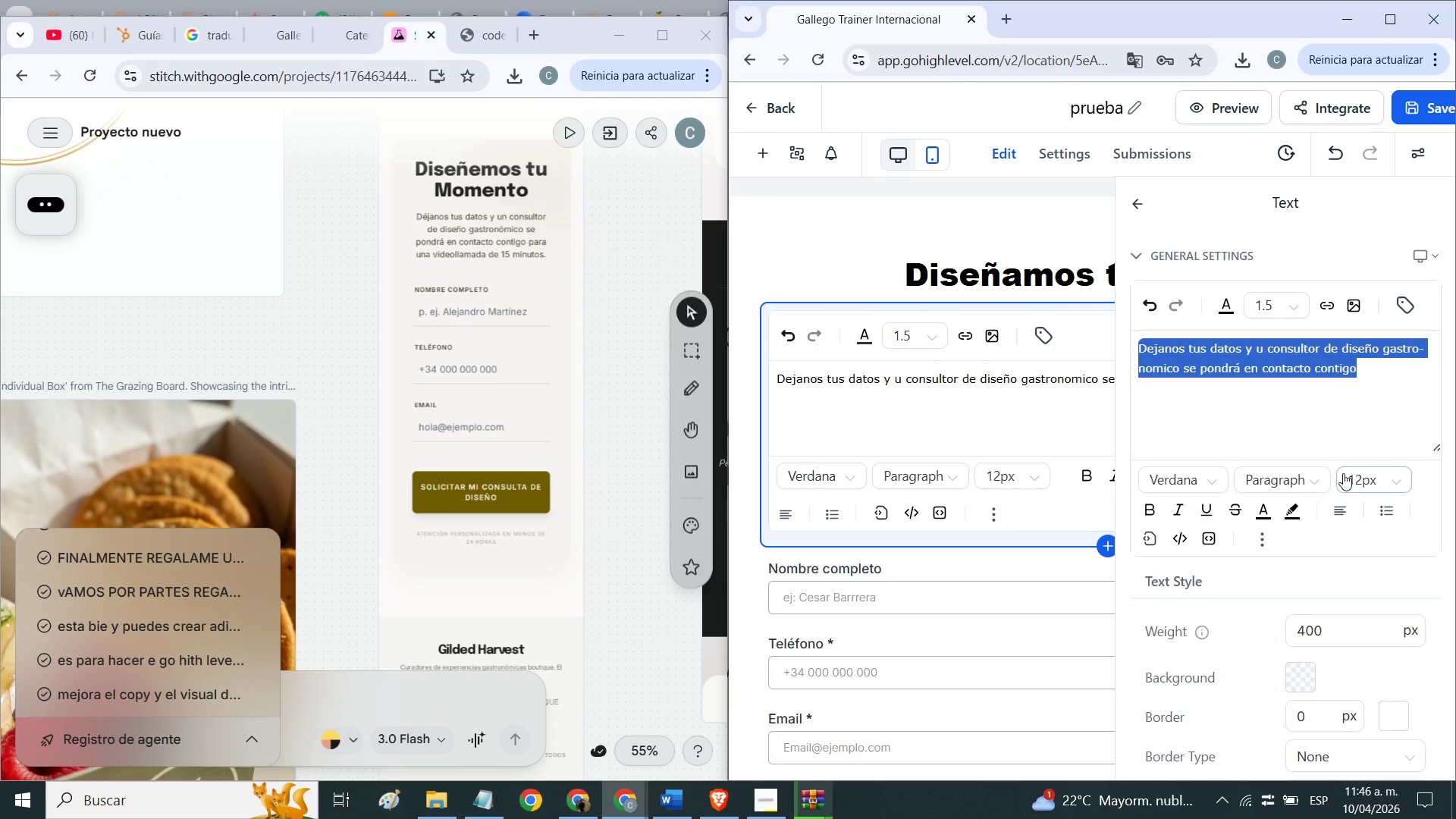 
left_click([1376, 644])
 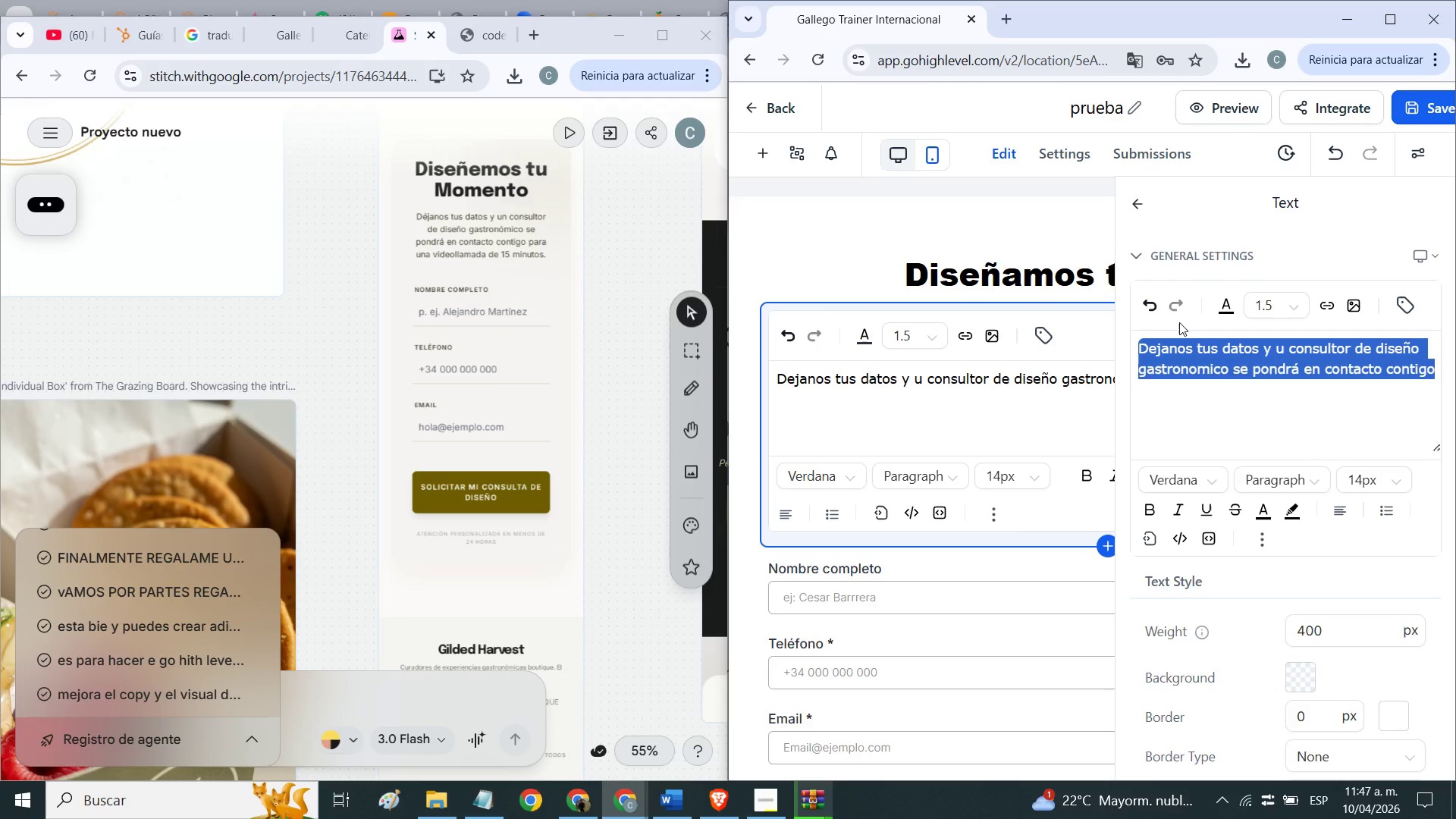 
left_click([1213, 369])
 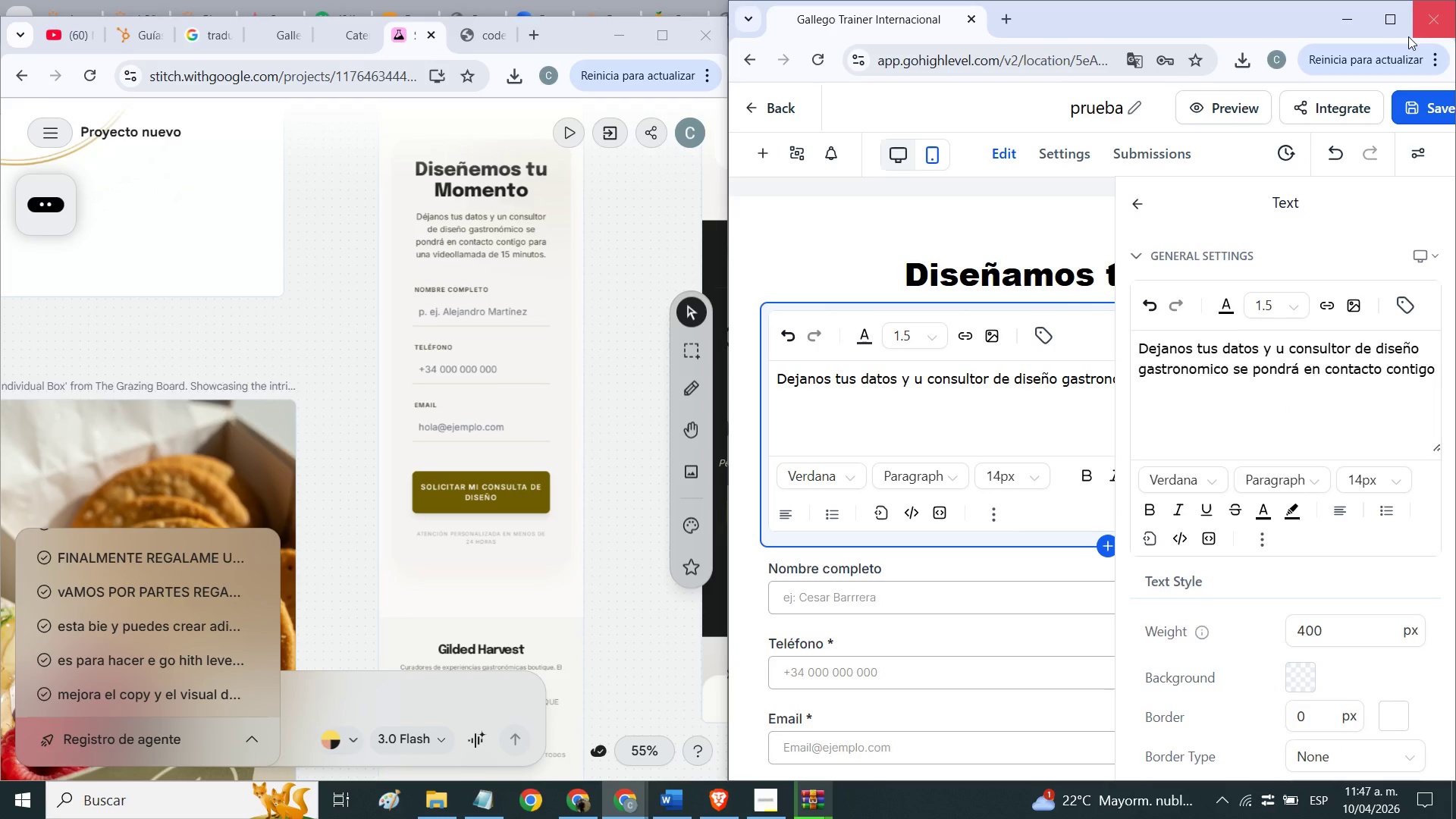 
left_click_drag(start_coordinate=[820, 267], to_coordinate=[821, 262])
 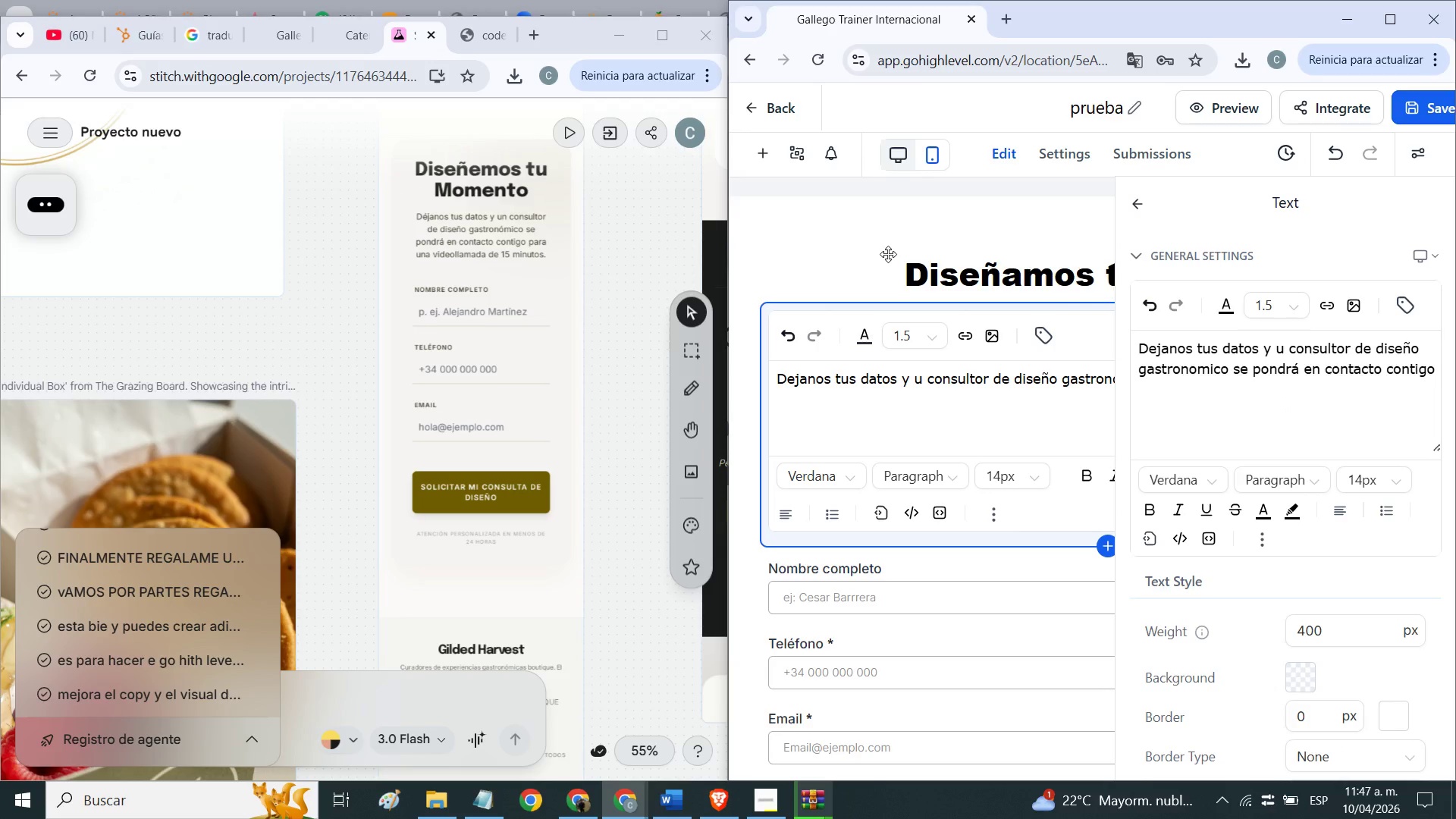 
left_click([790, 274])
 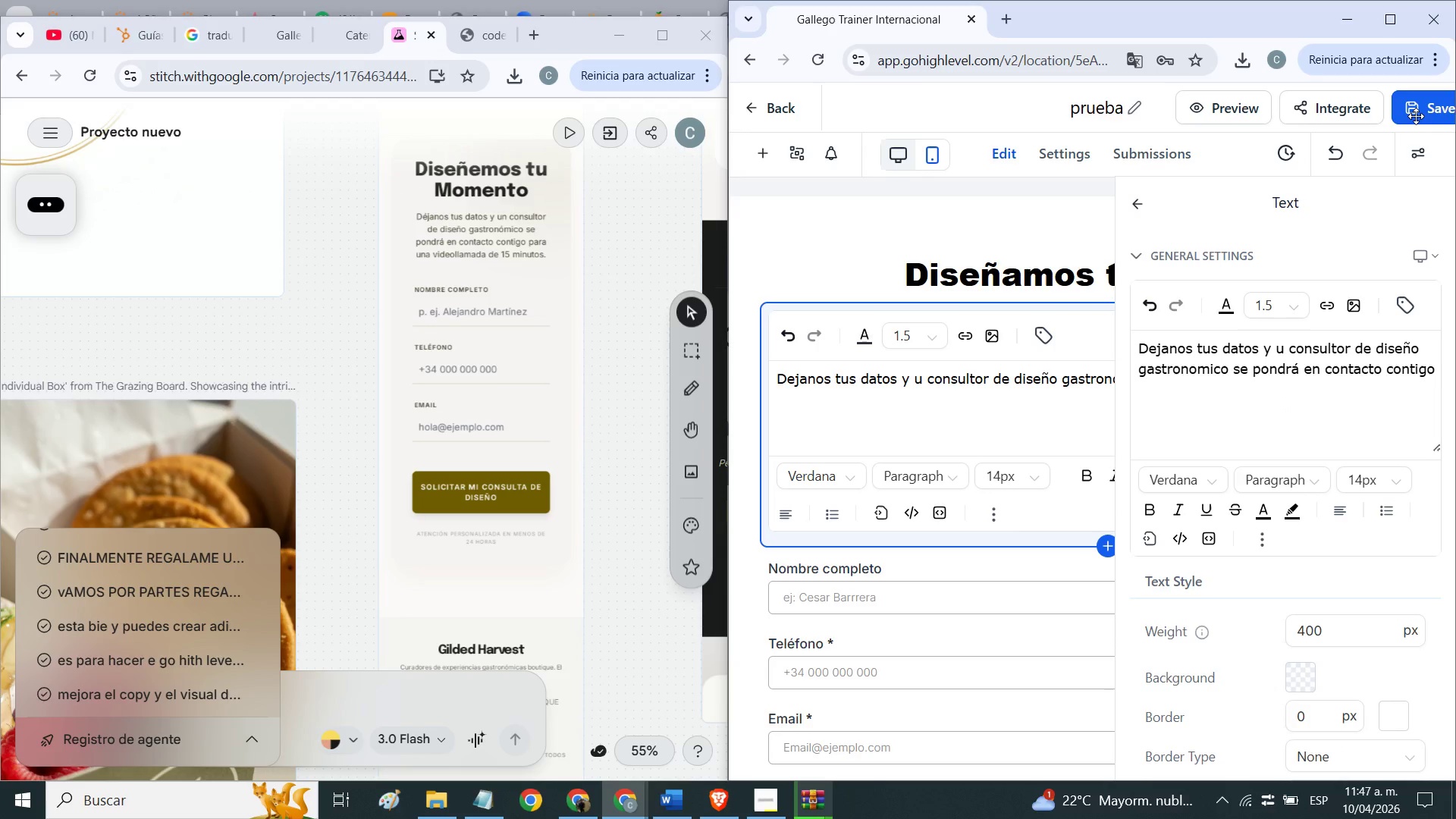 
left_click([1426, 102])
 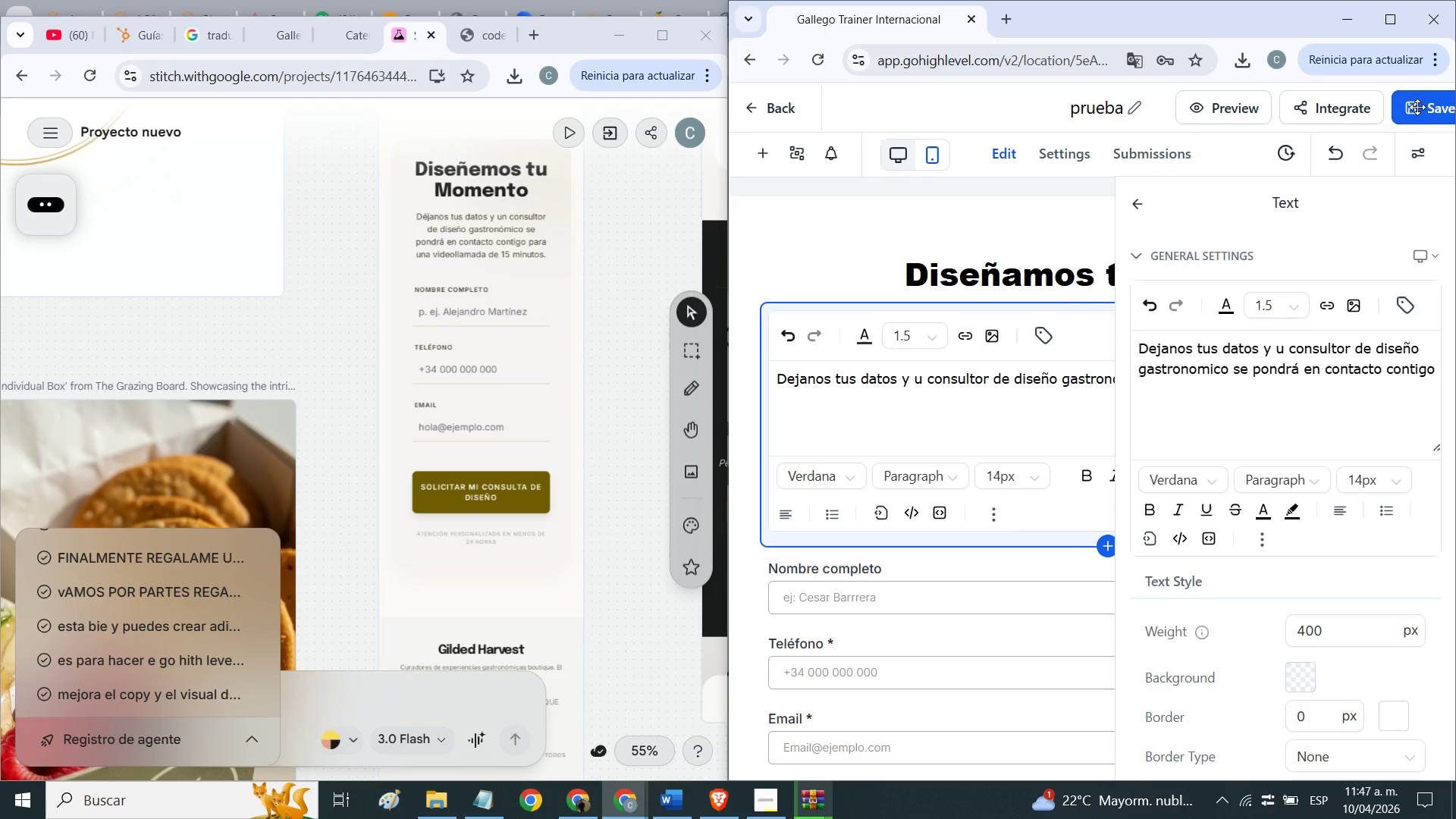 
left_click([1377, 8])
 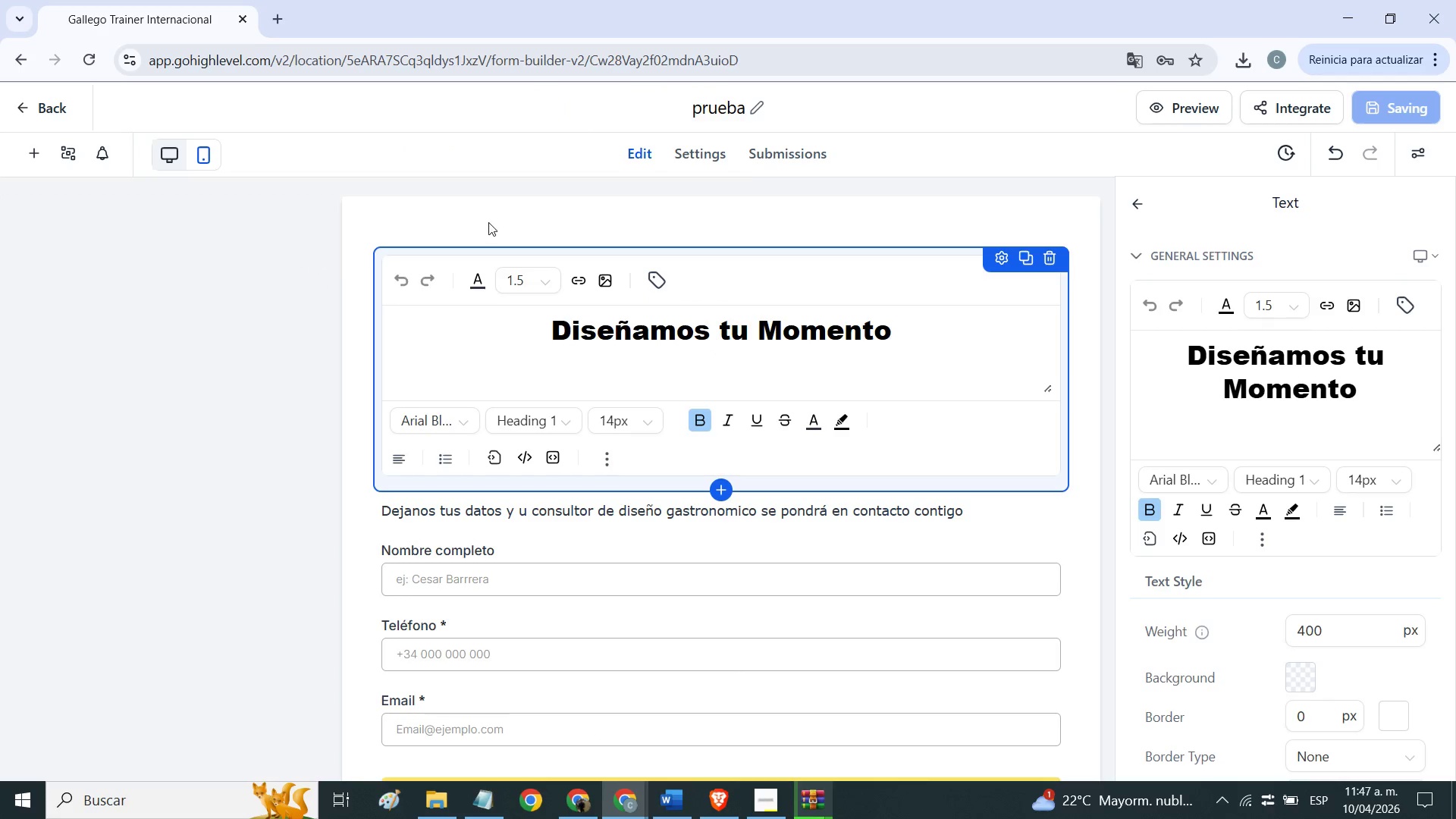 
left_click([360, 556])
 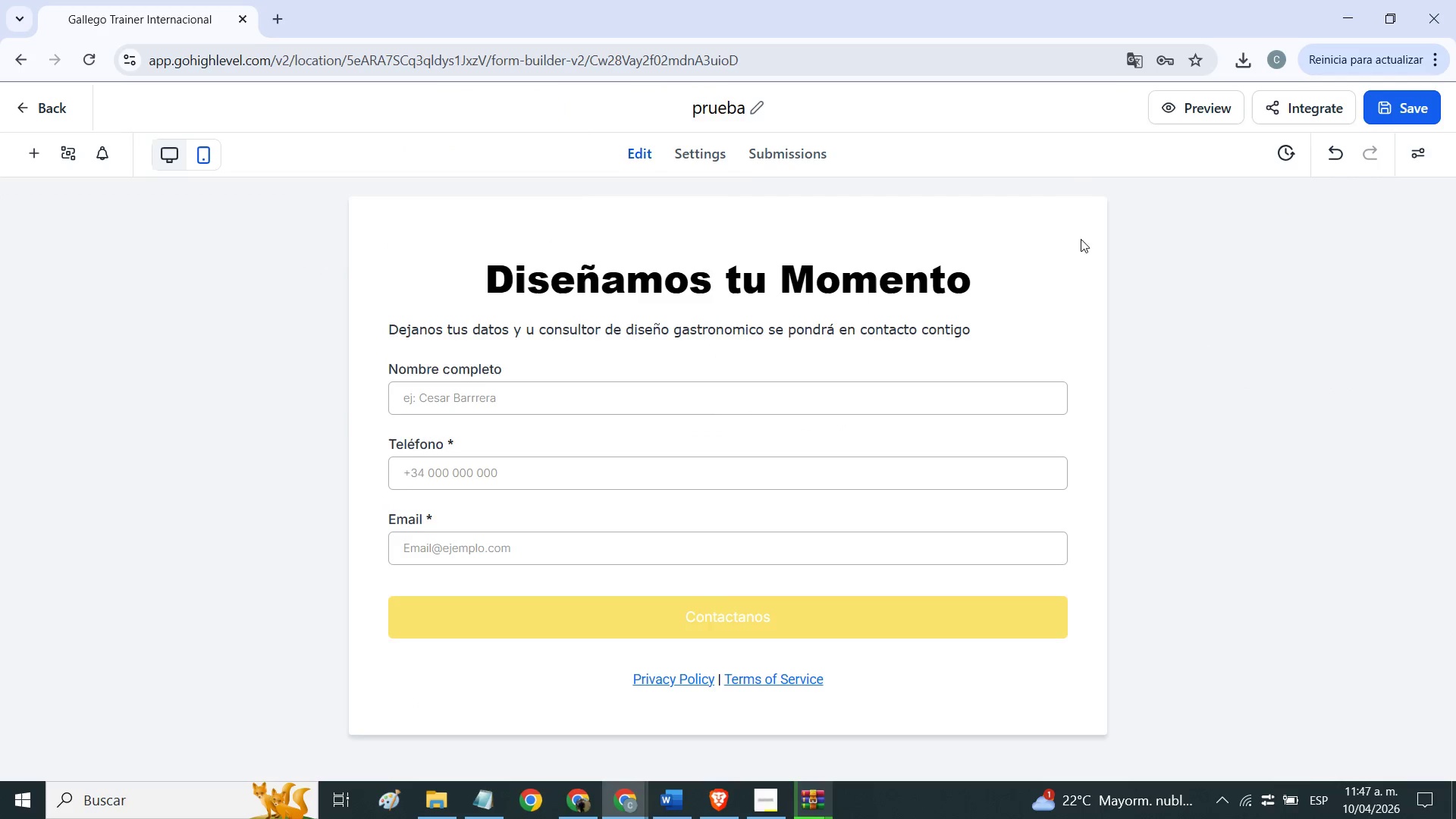 
wait(6.17)
 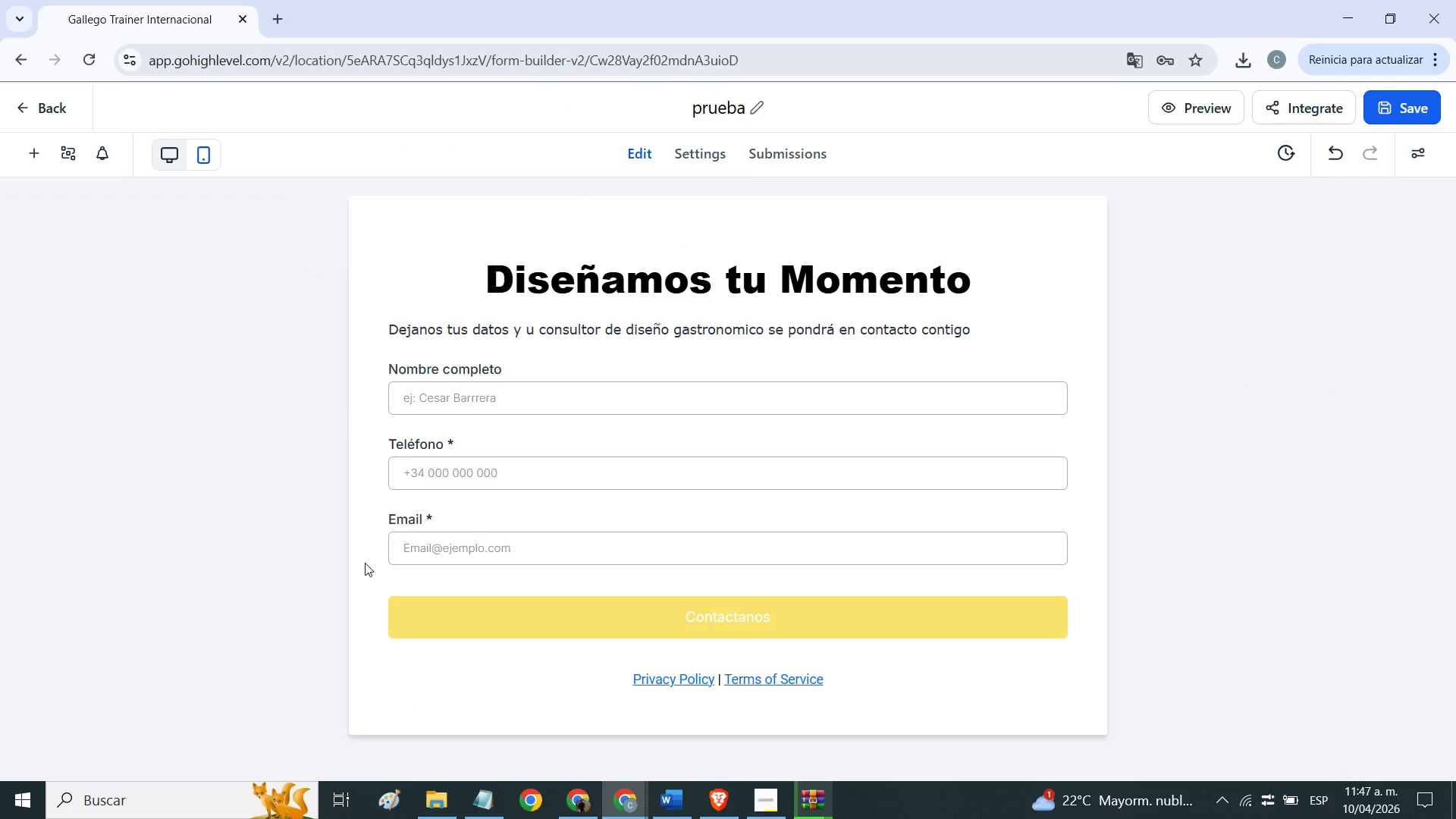 
left_click([550, 333])
 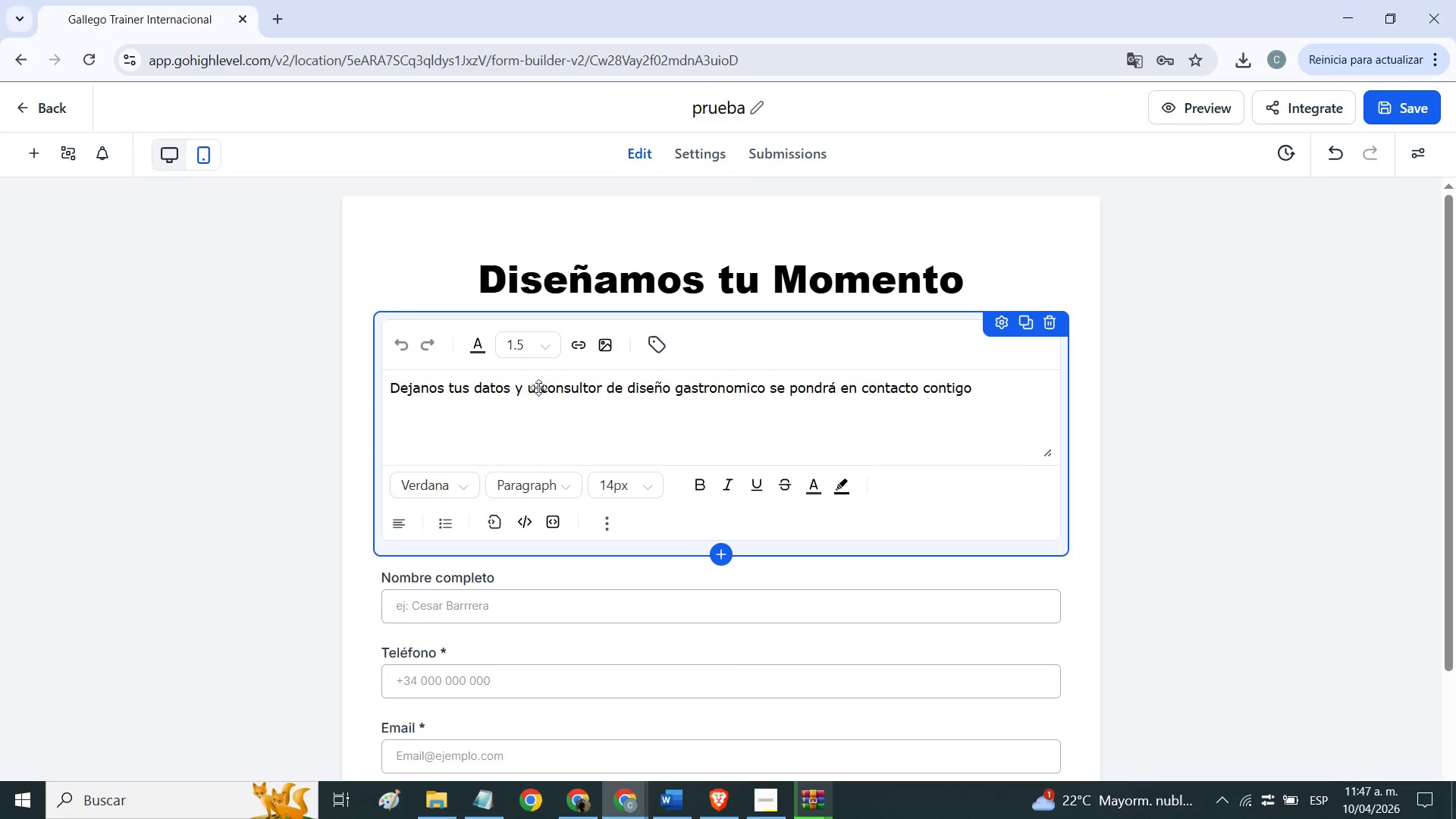 
double_click([535, 393])
 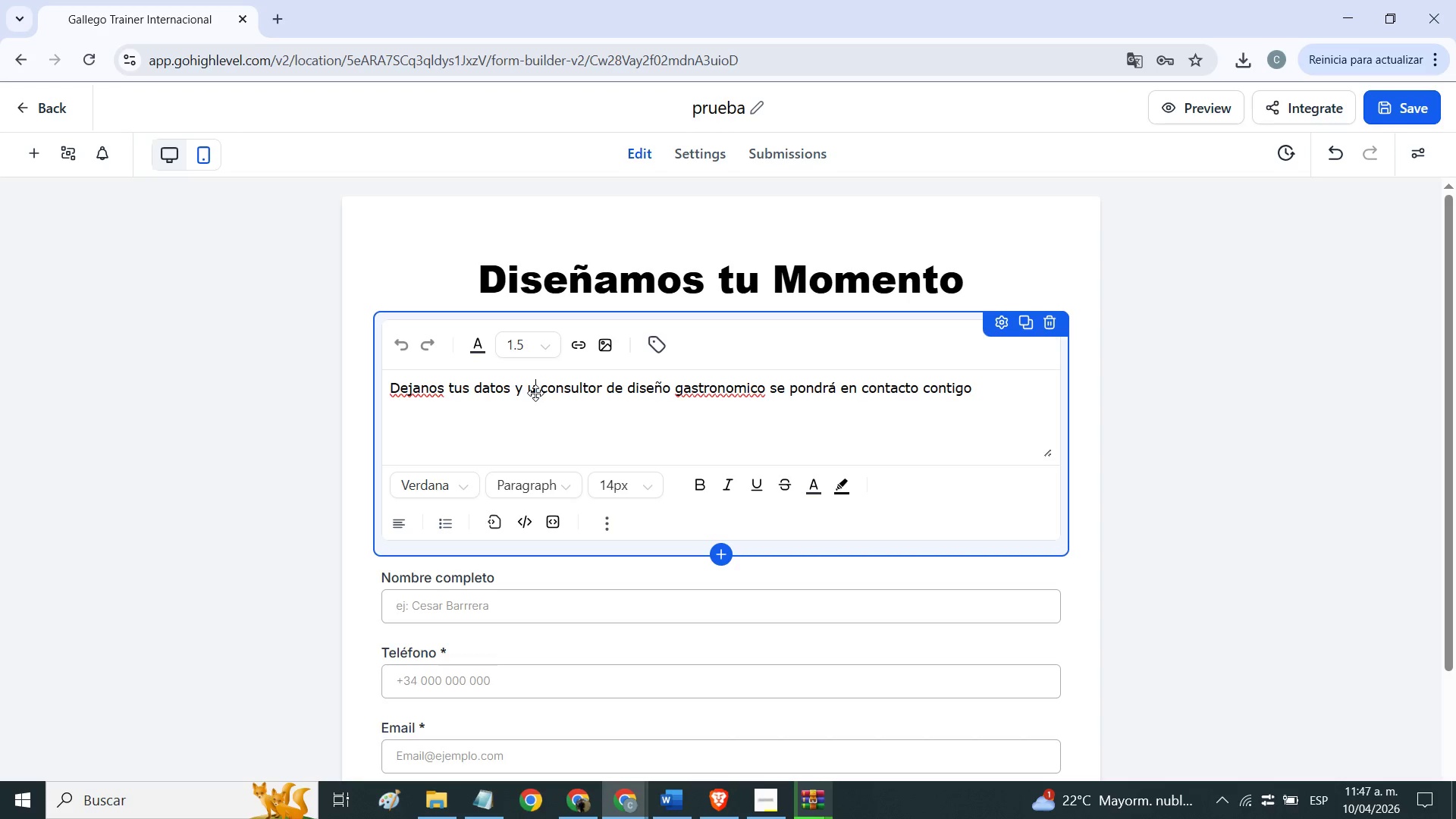 
left_click([535, 393])
 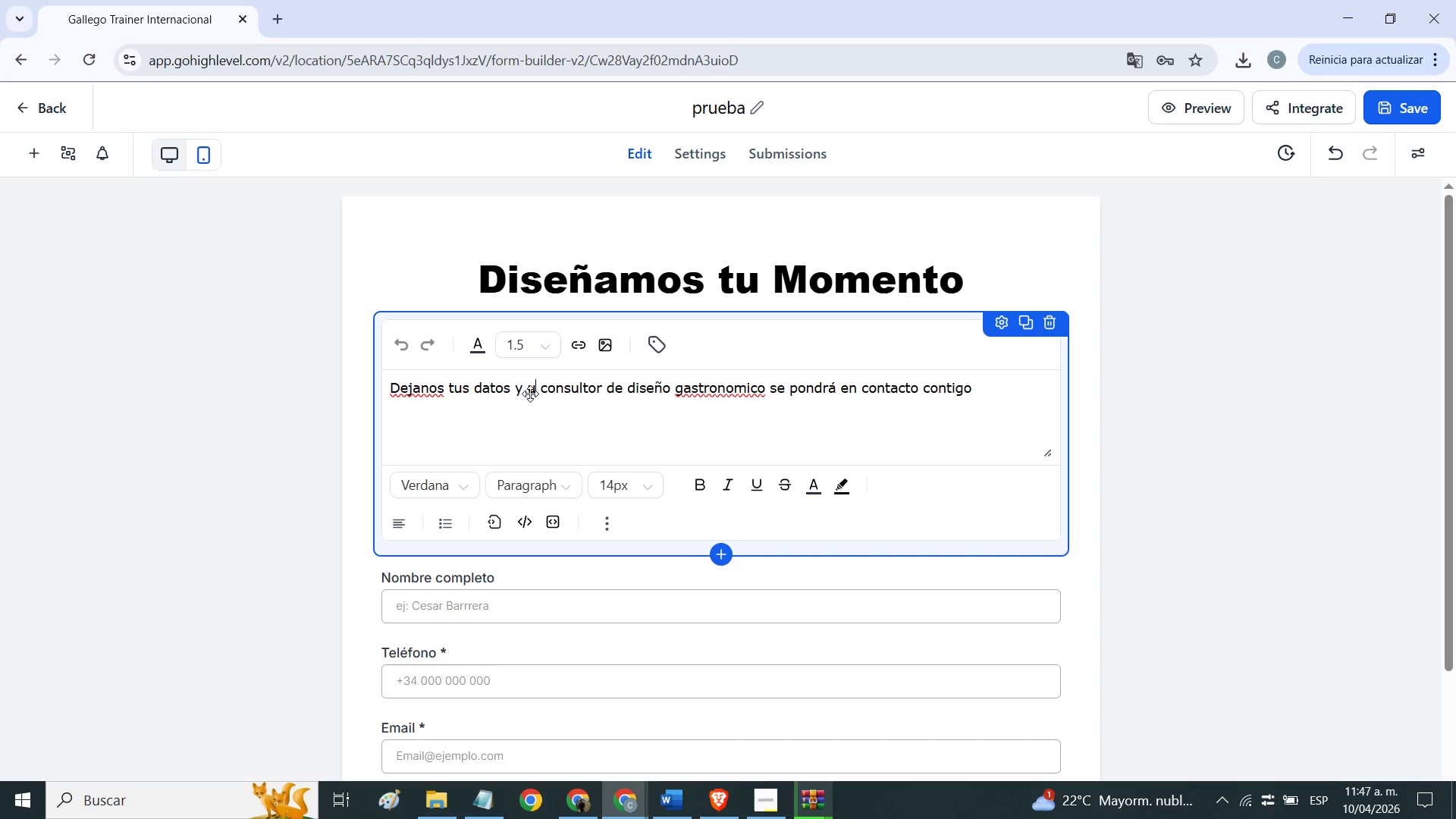 
key(N)
 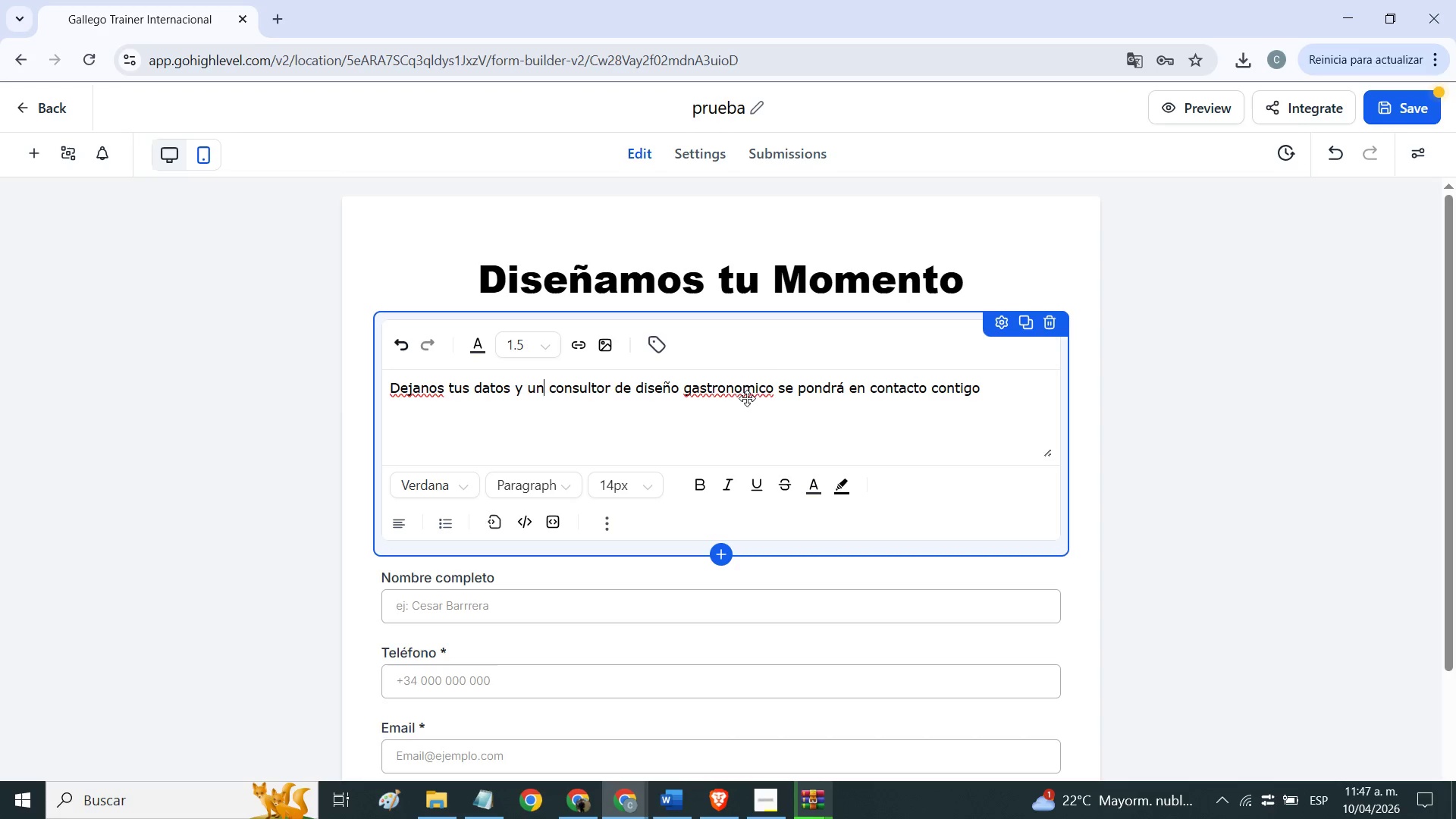 
right_click([742, 387])
 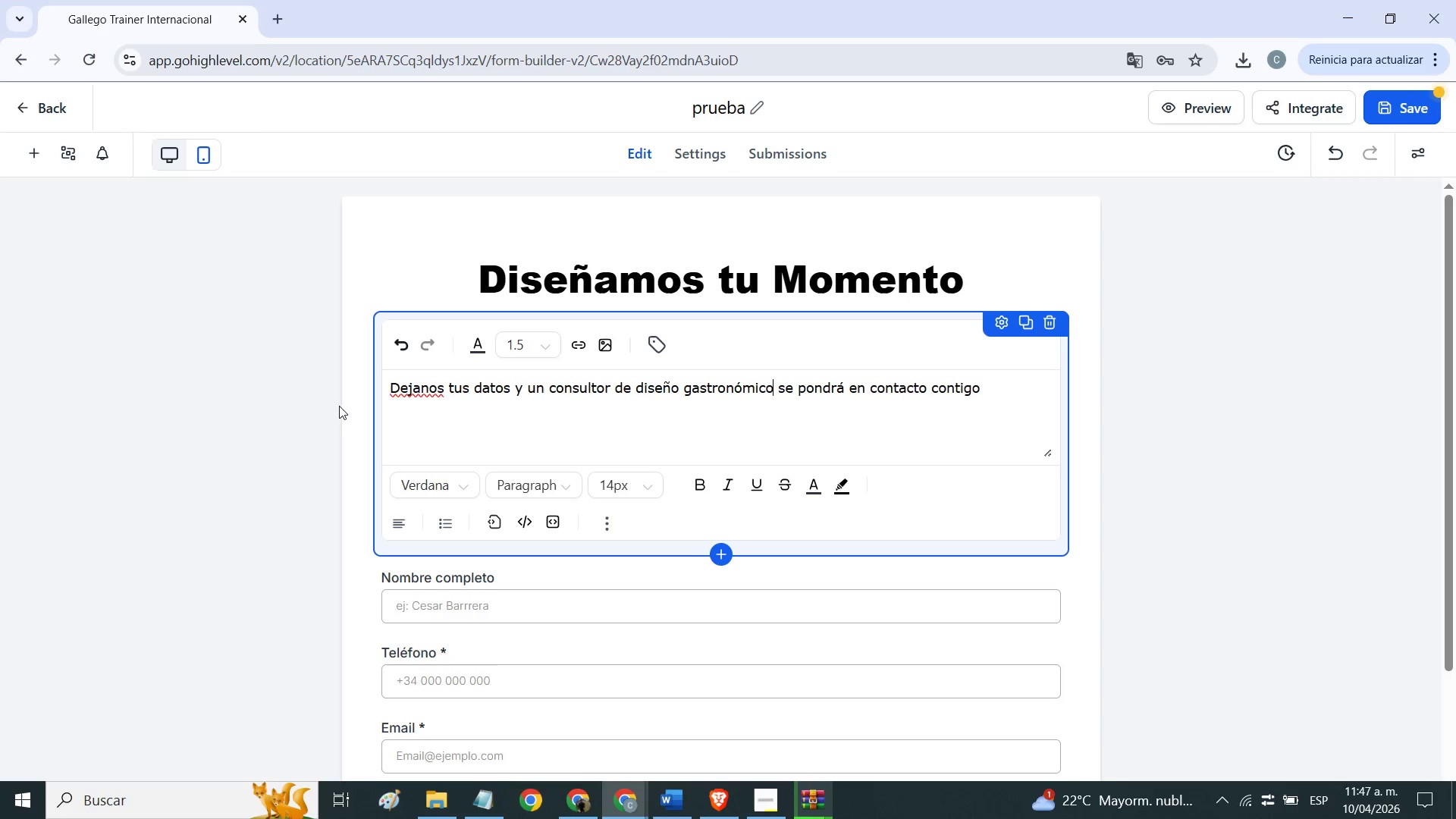 
left_click([405, 396])
 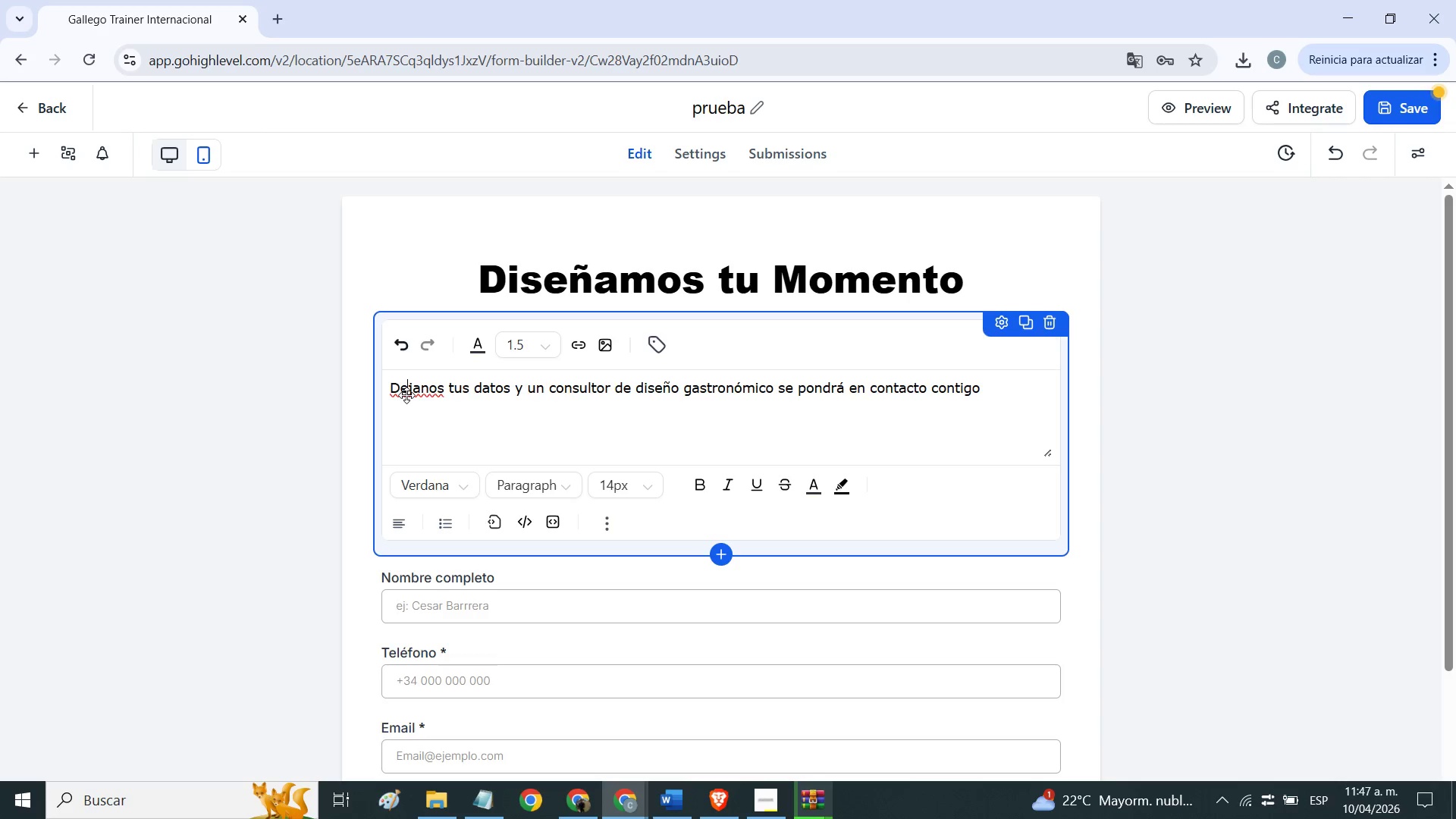 
right_click([406, 395])
 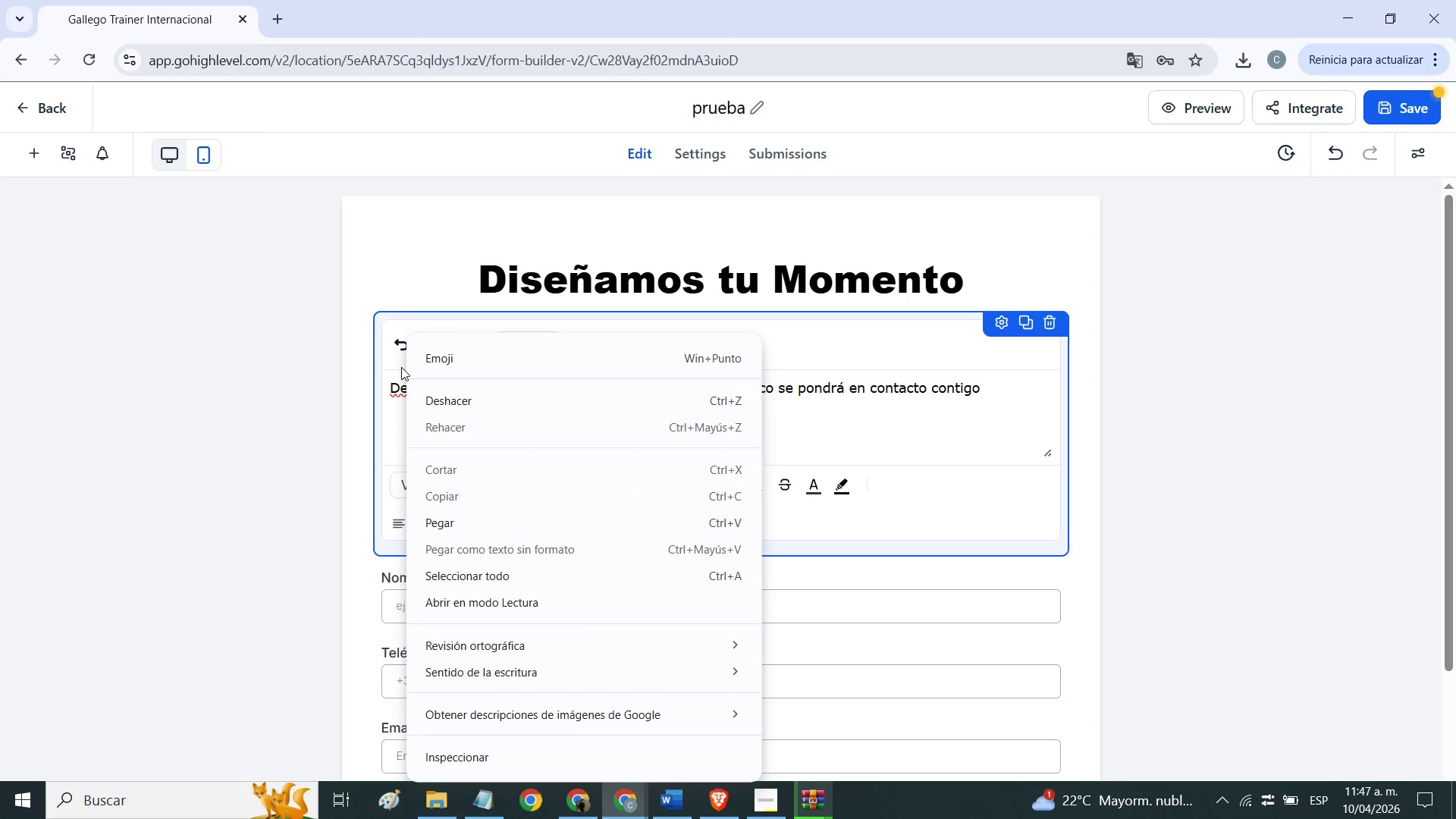 
left_click_drag(start_coordinate=[402, 378], to_coordinate=[403, 383])
 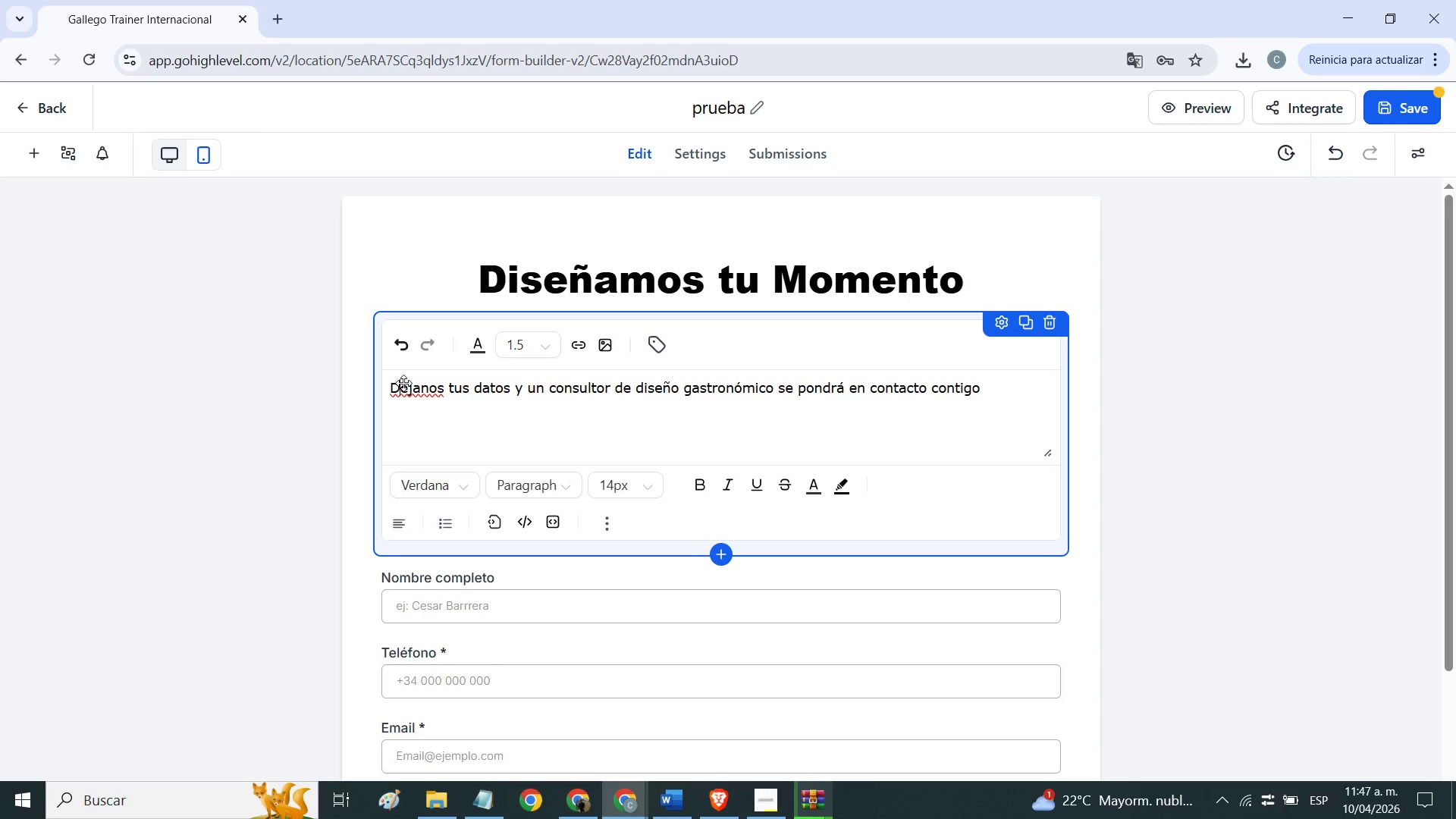 
double_click([403, 383])
 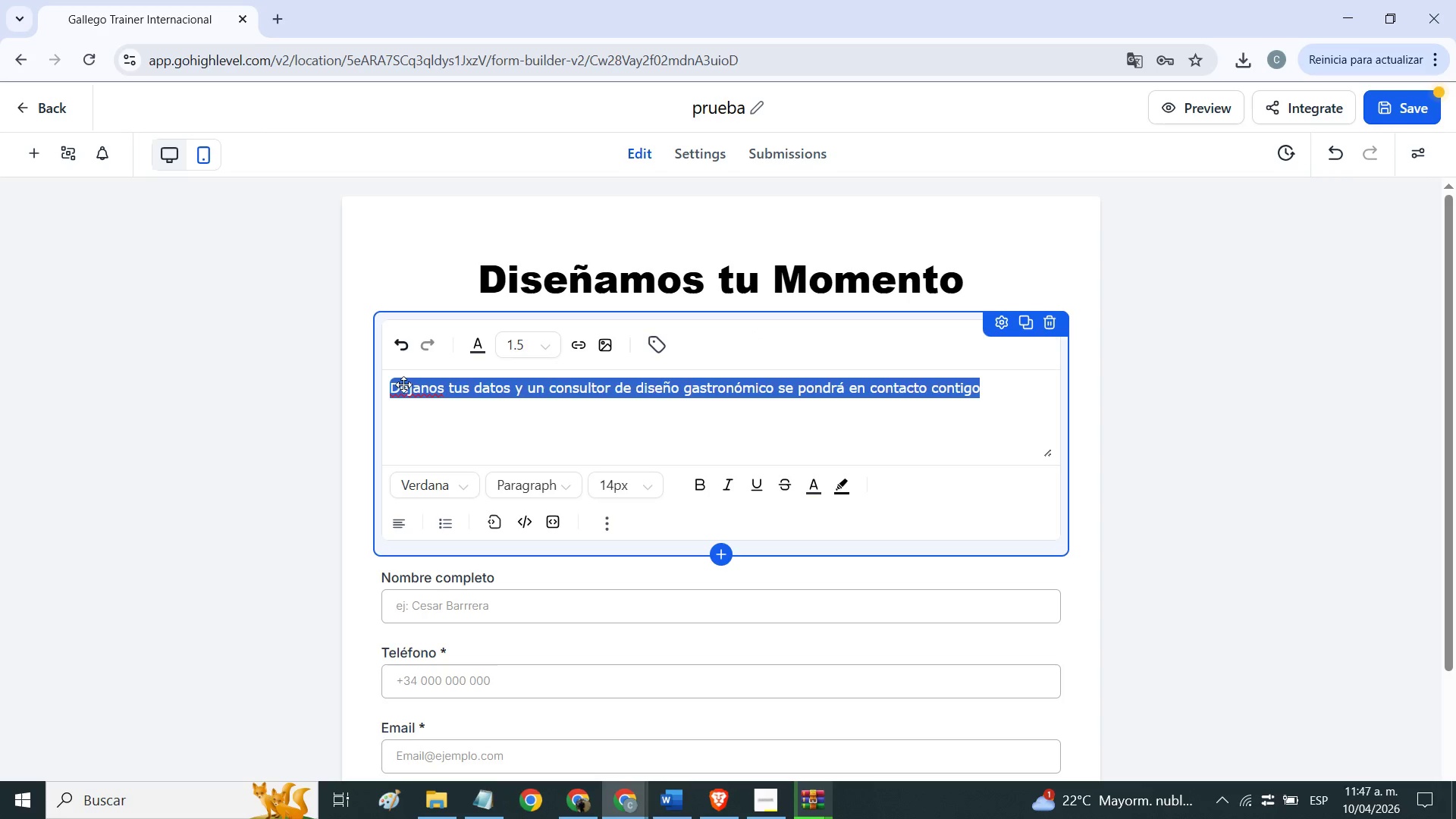 
triple_click([403, 384])
 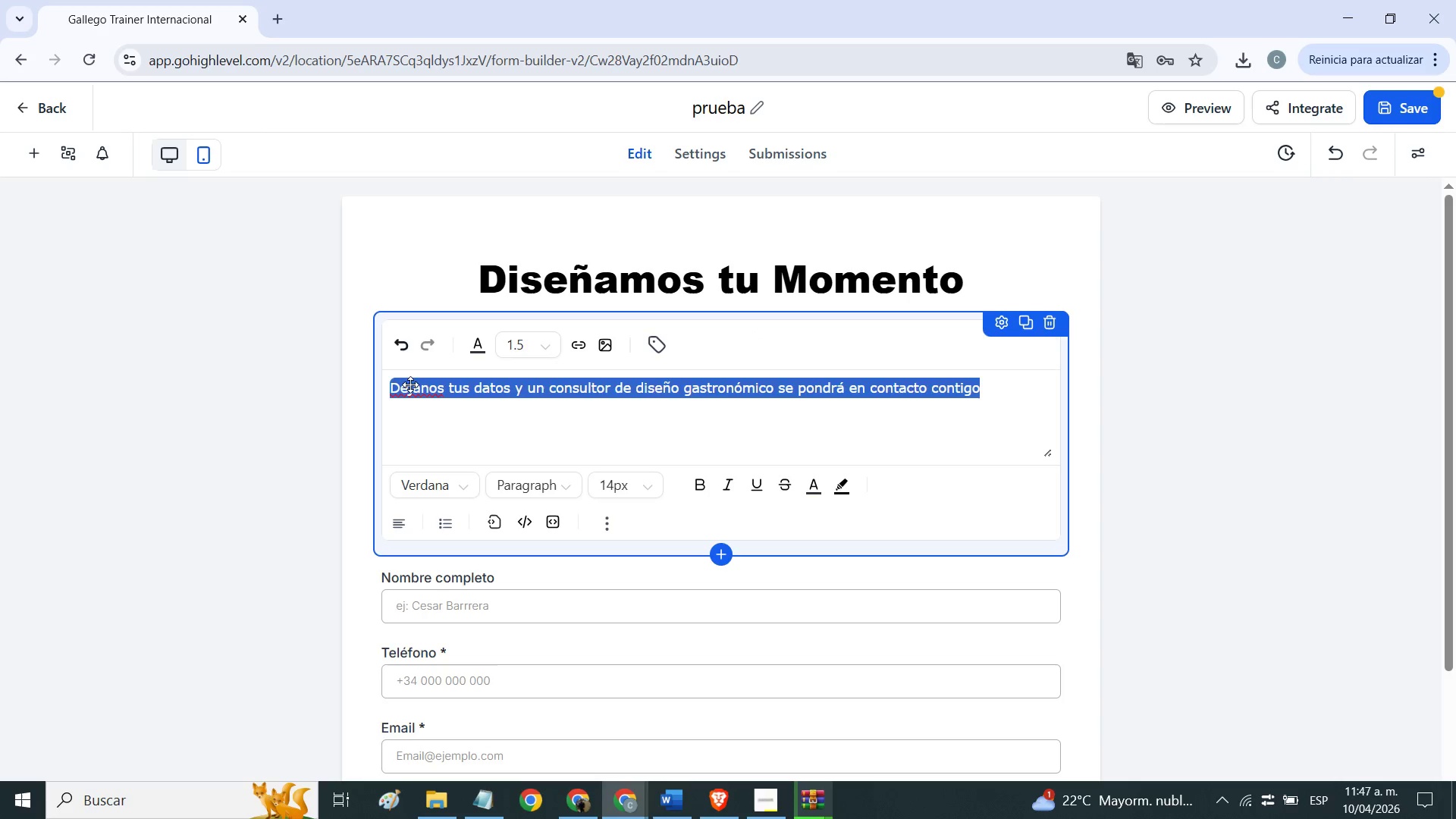 
left_click([410, 385])
 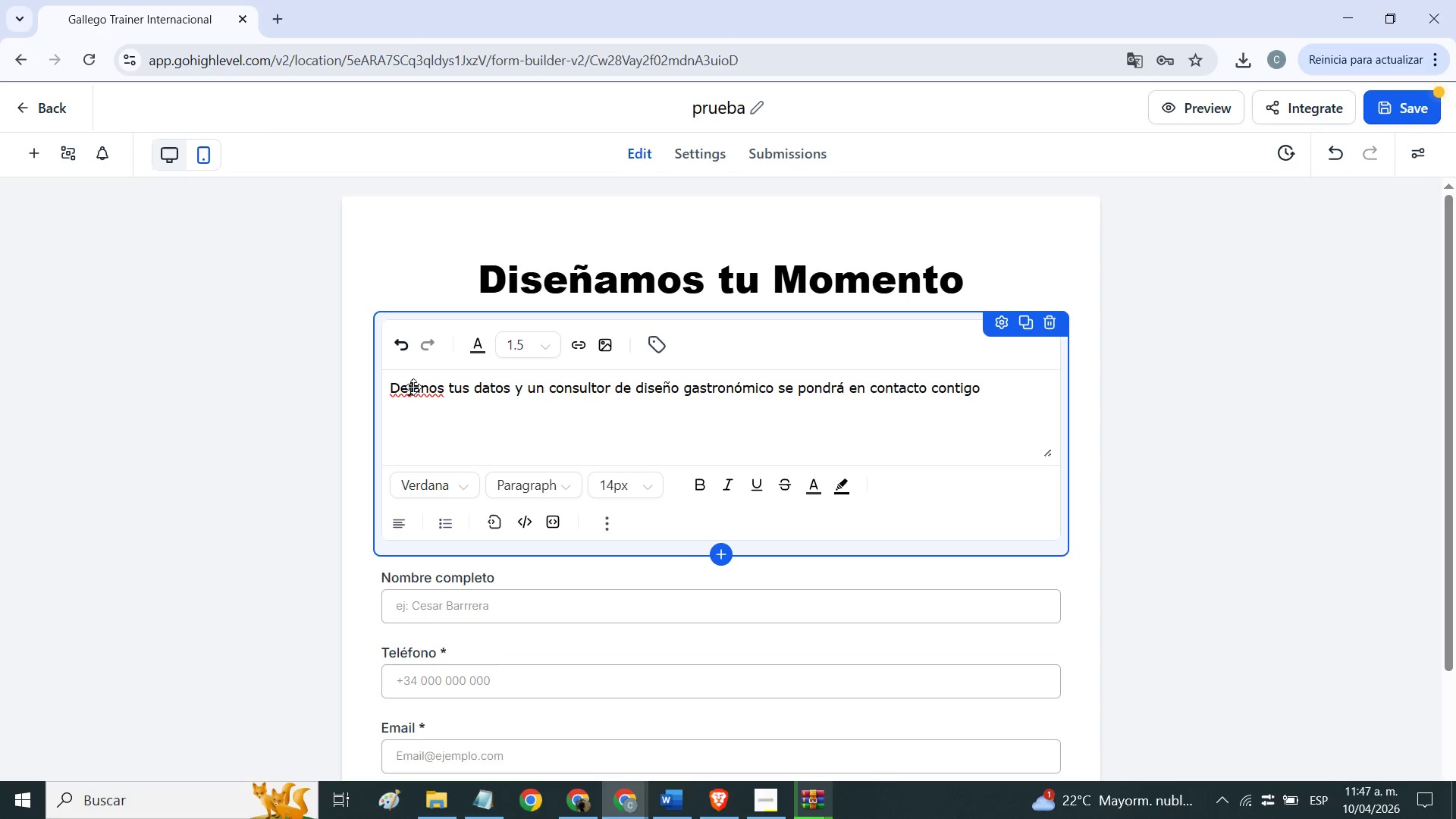 
left_click([413, 387])
 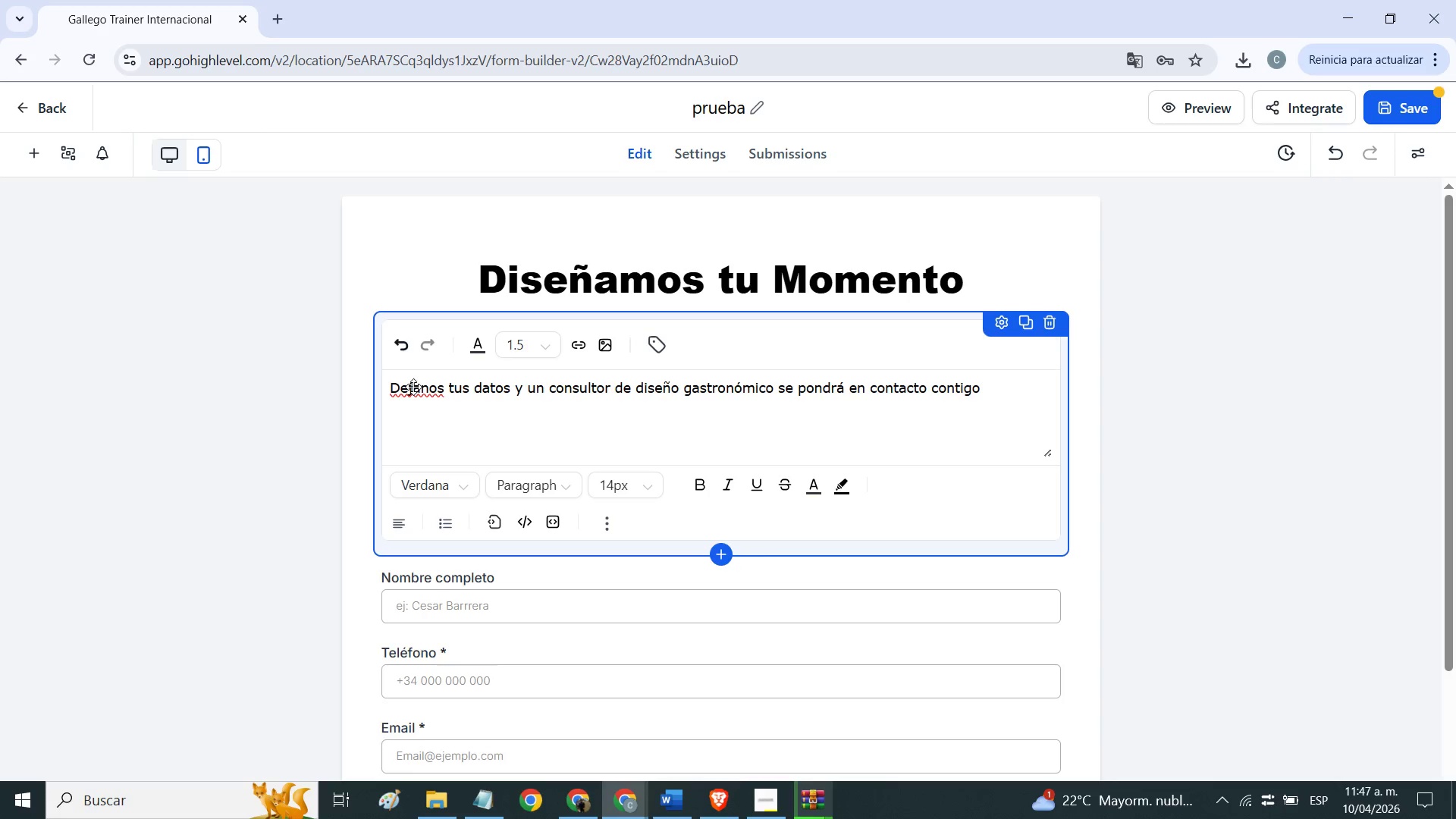 
right_click([413, 387])
 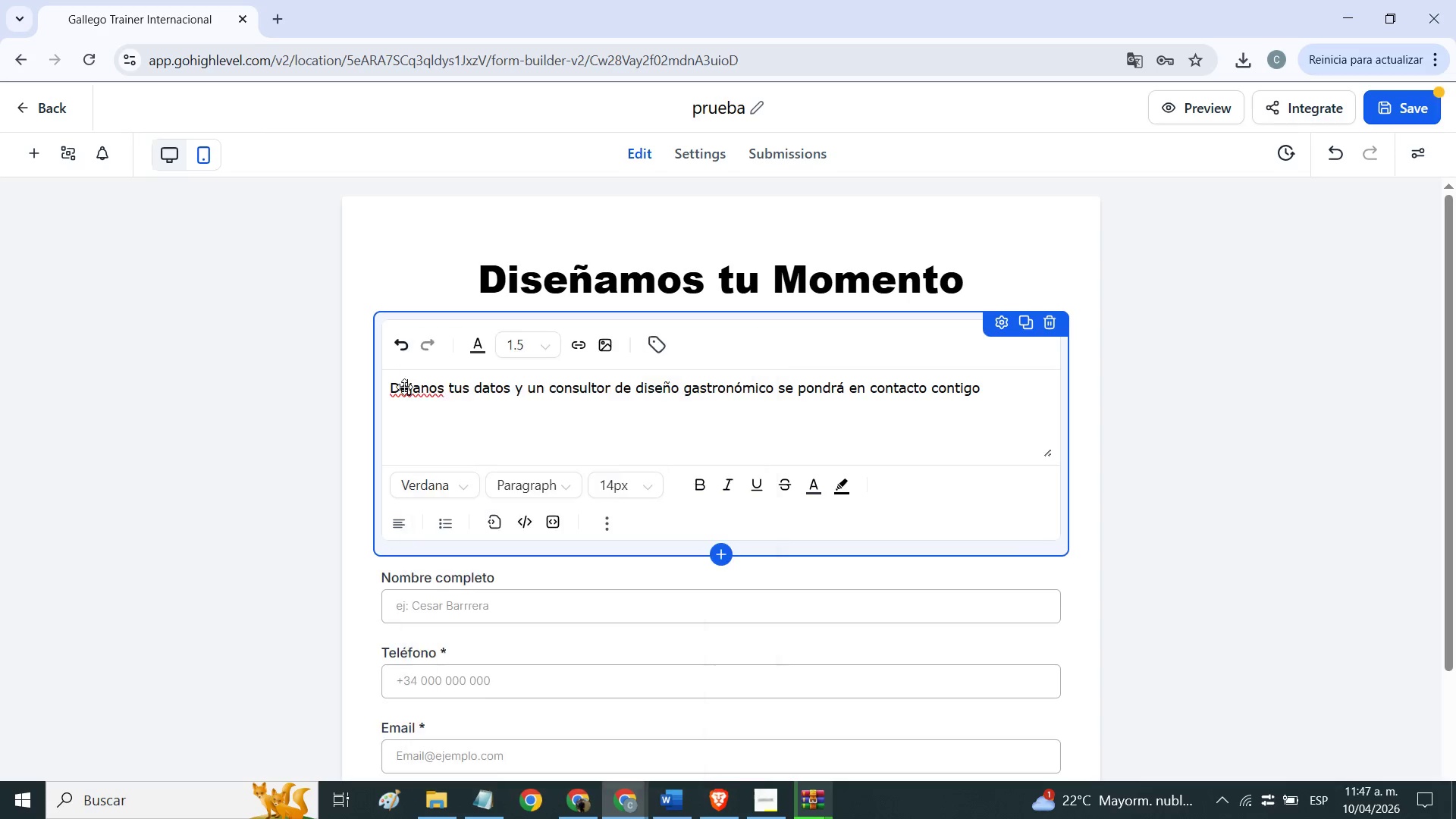 
double_click([404, 387])
 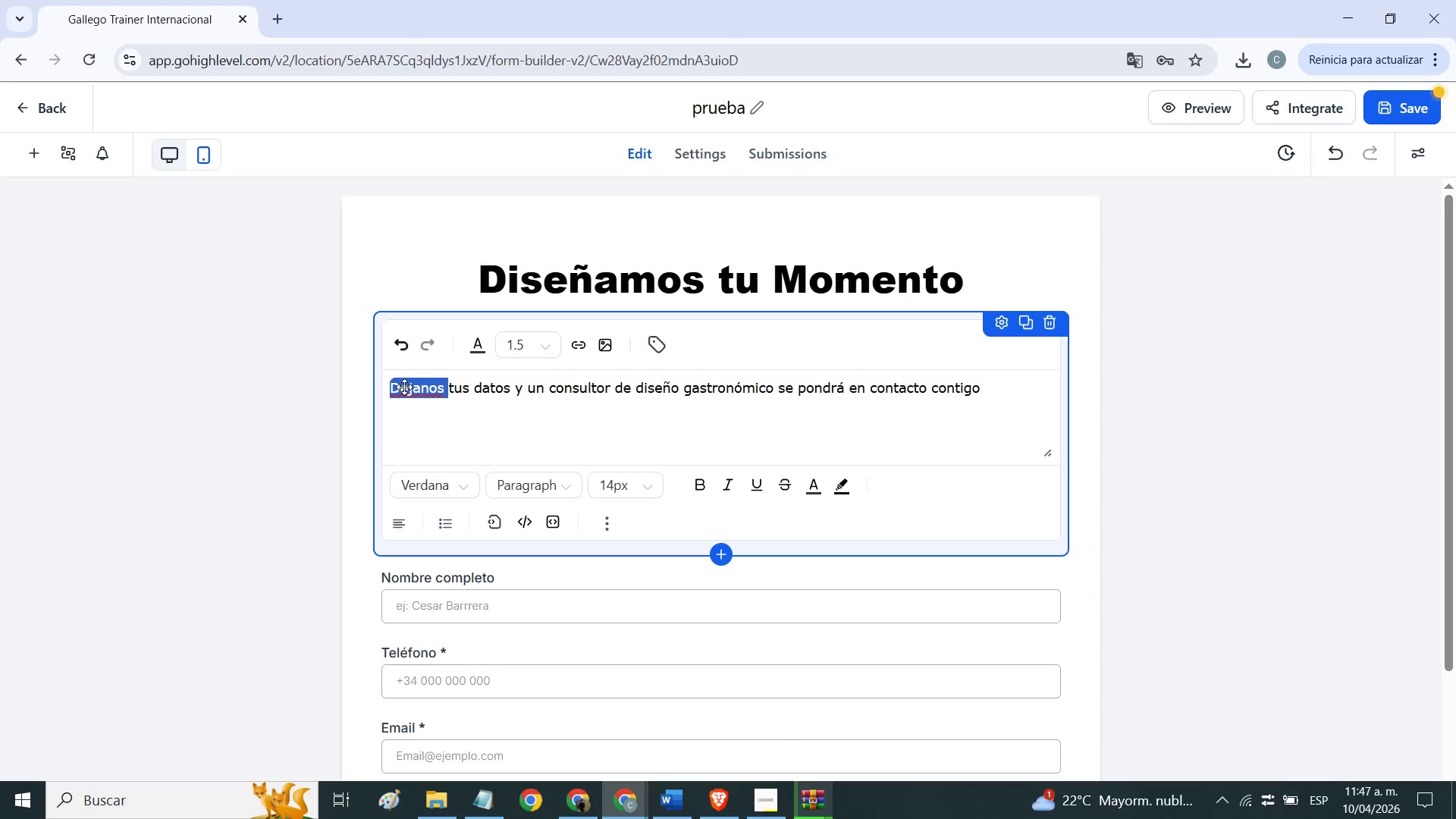 
right_click([404, 387])
 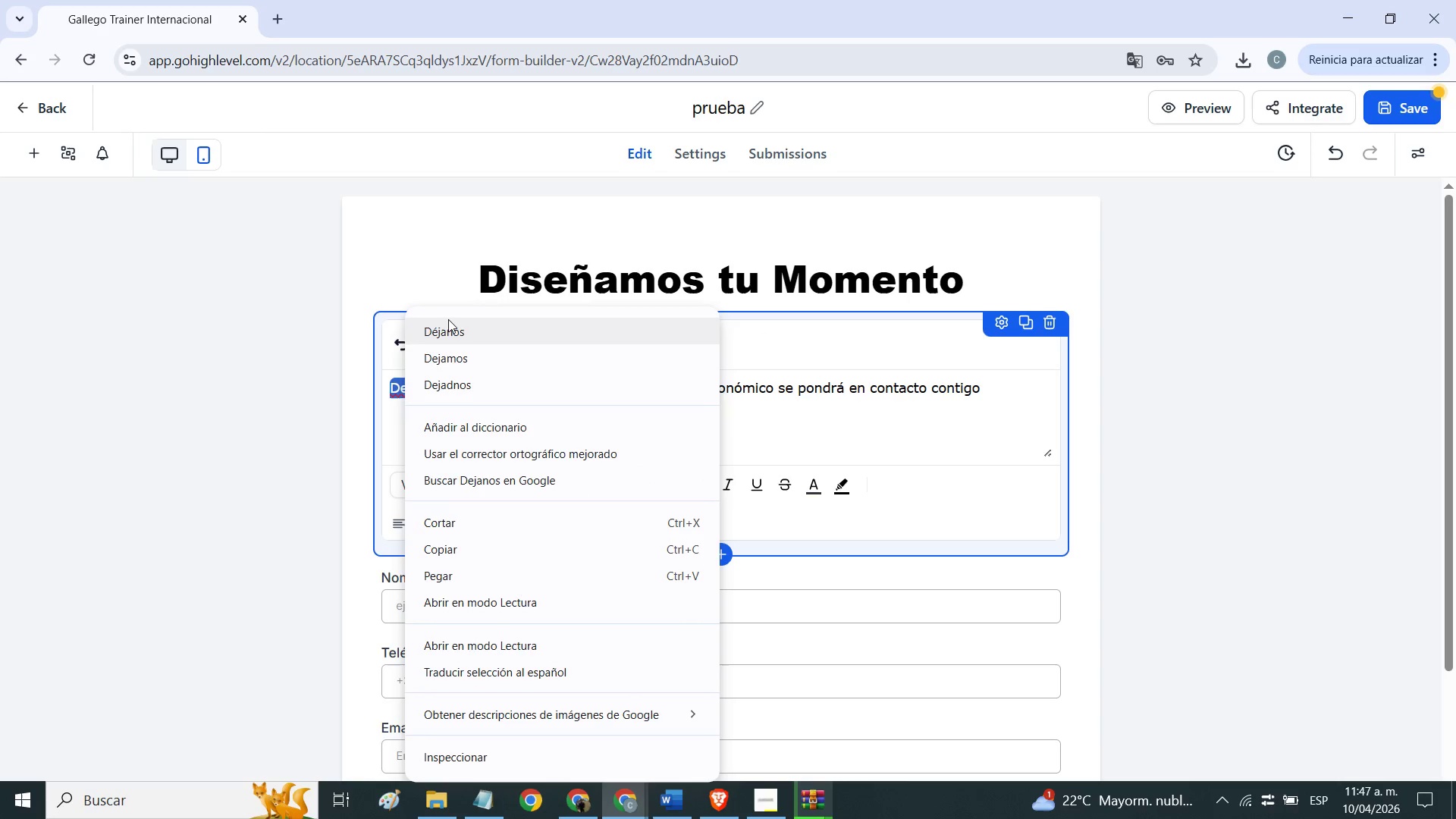 
left_click([448, 319])
 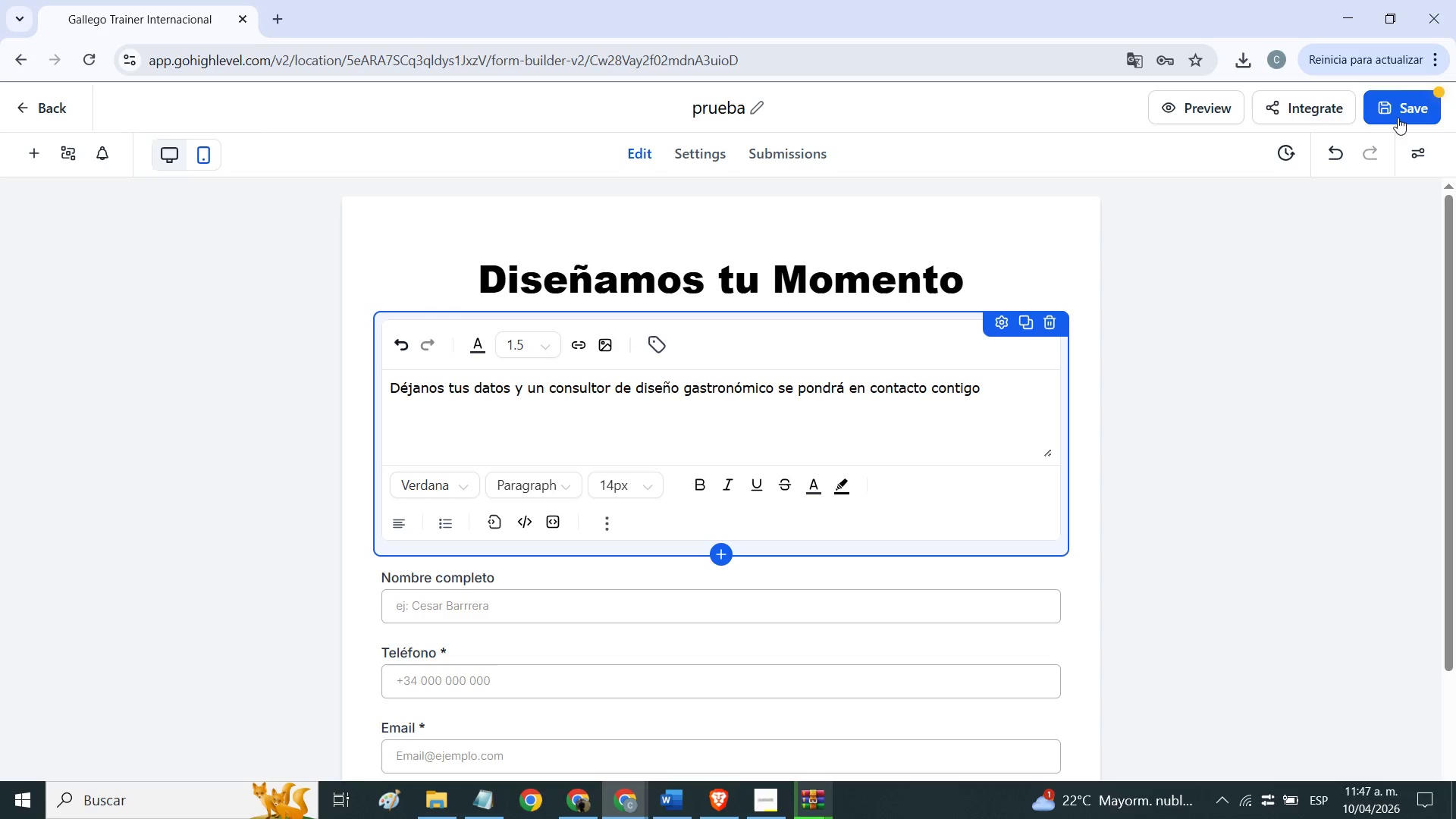 
left_click([1398, 118])
 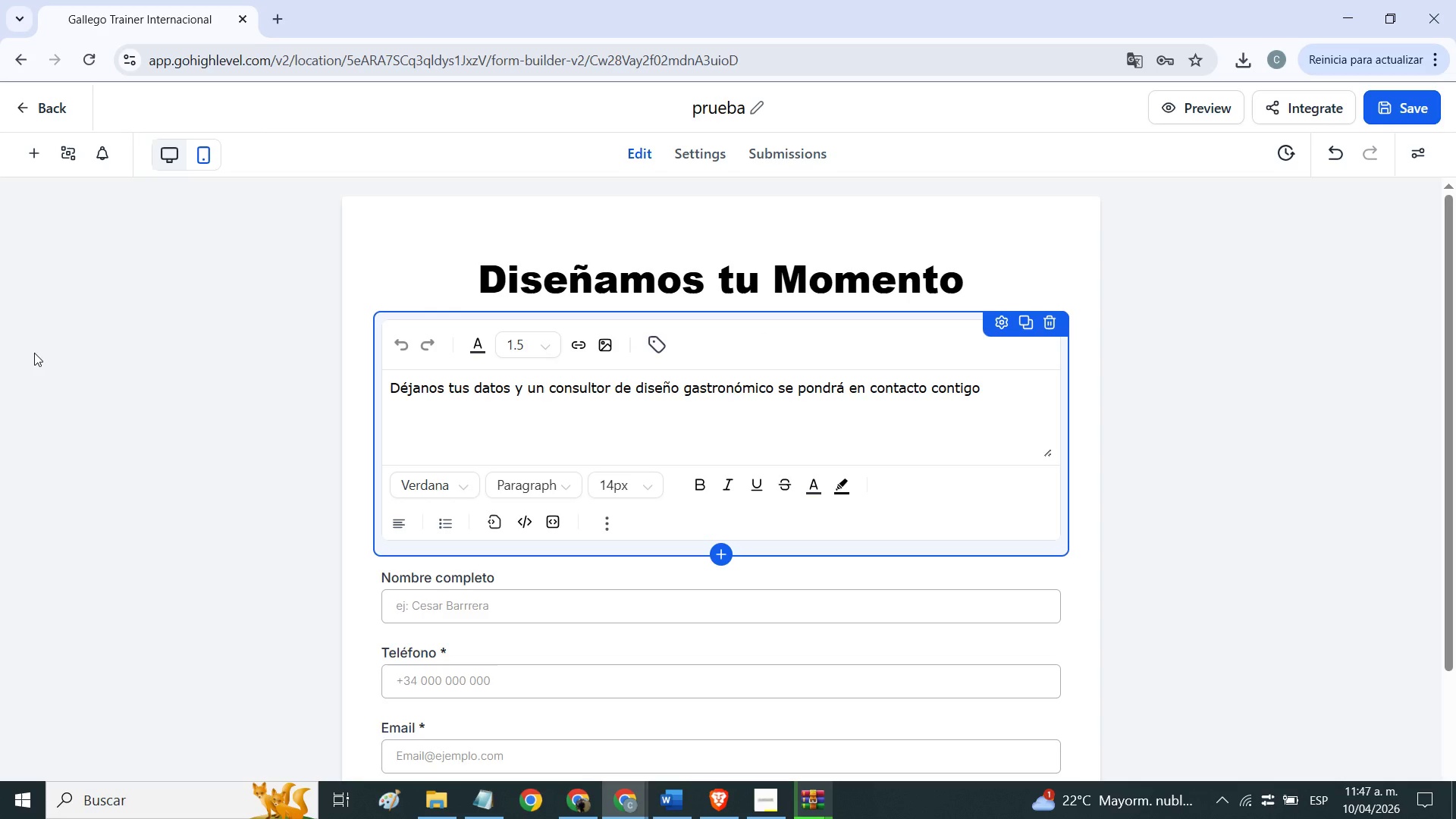 
wait(7.0)
 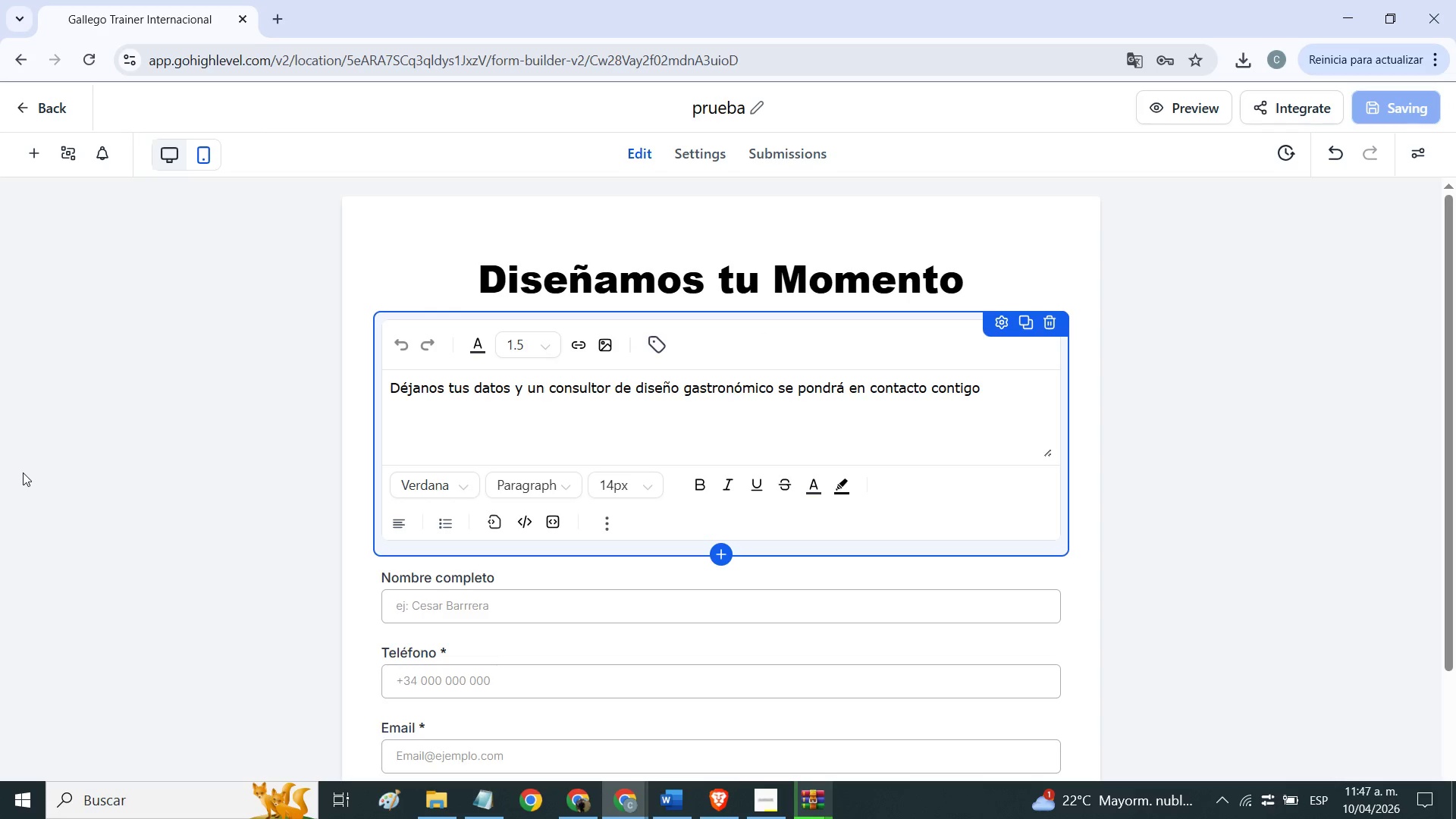 
left_click([1394, 120])
 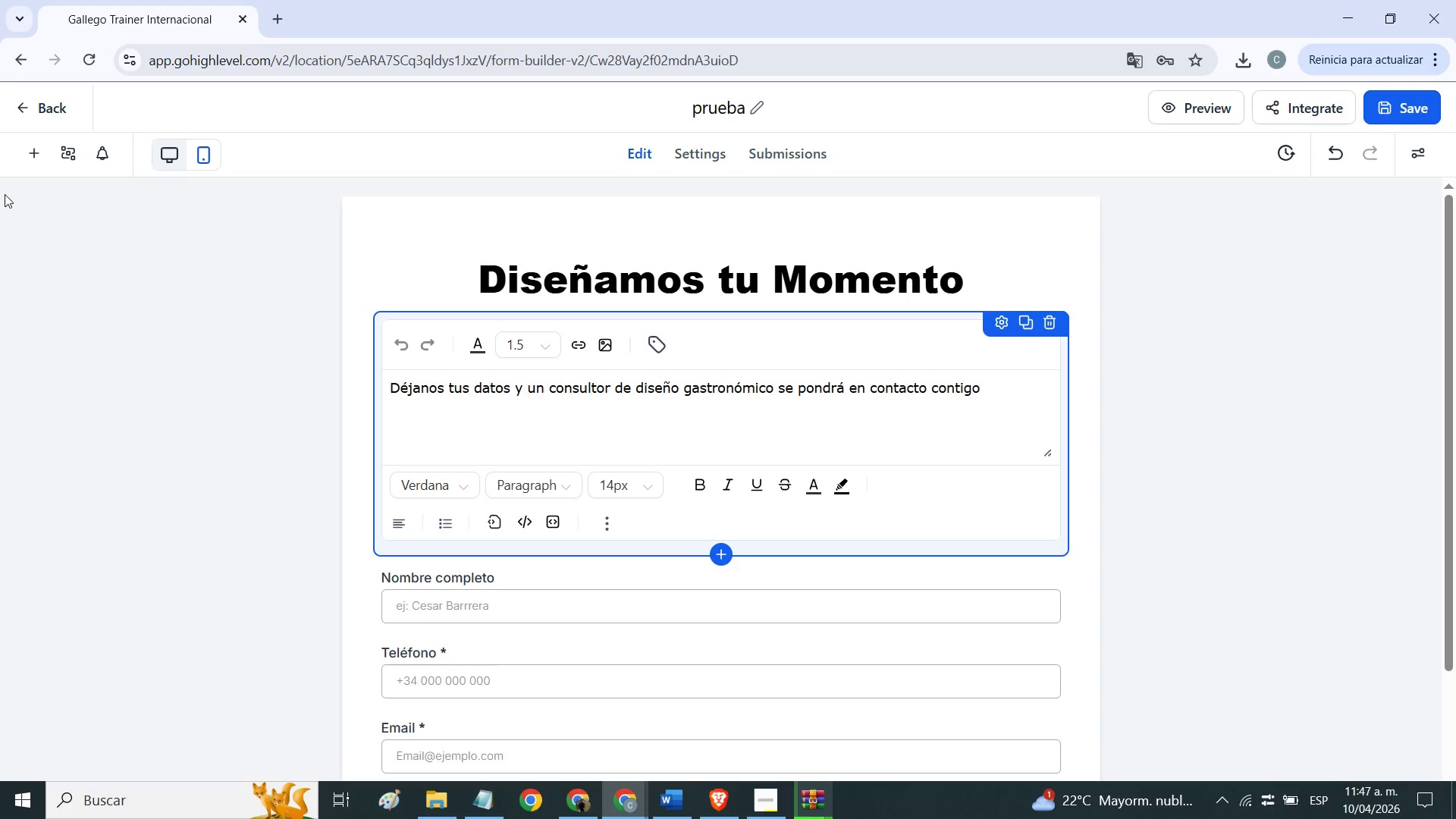 
left_click([34, 120])
 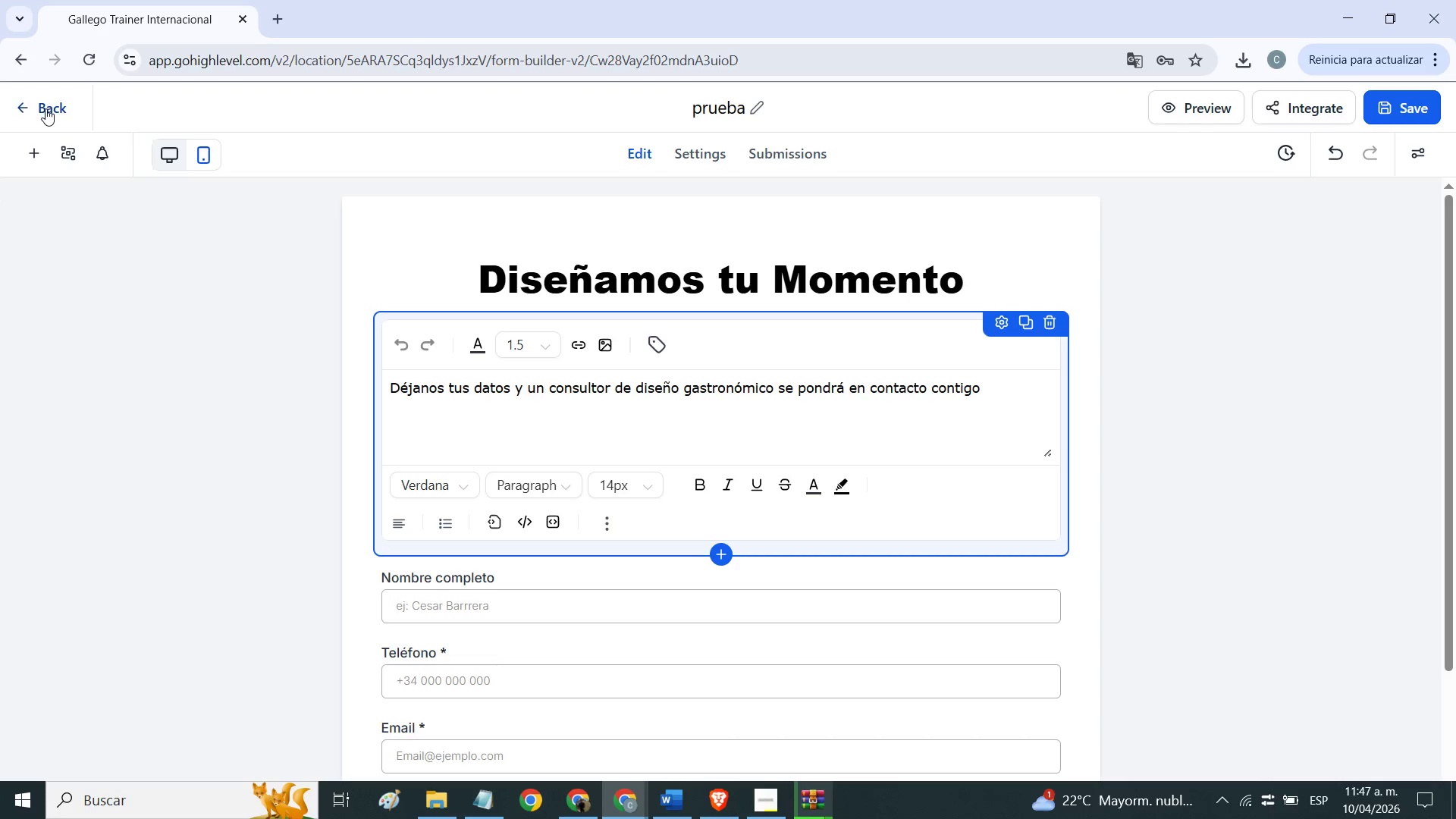 
left_click([46, 108])
 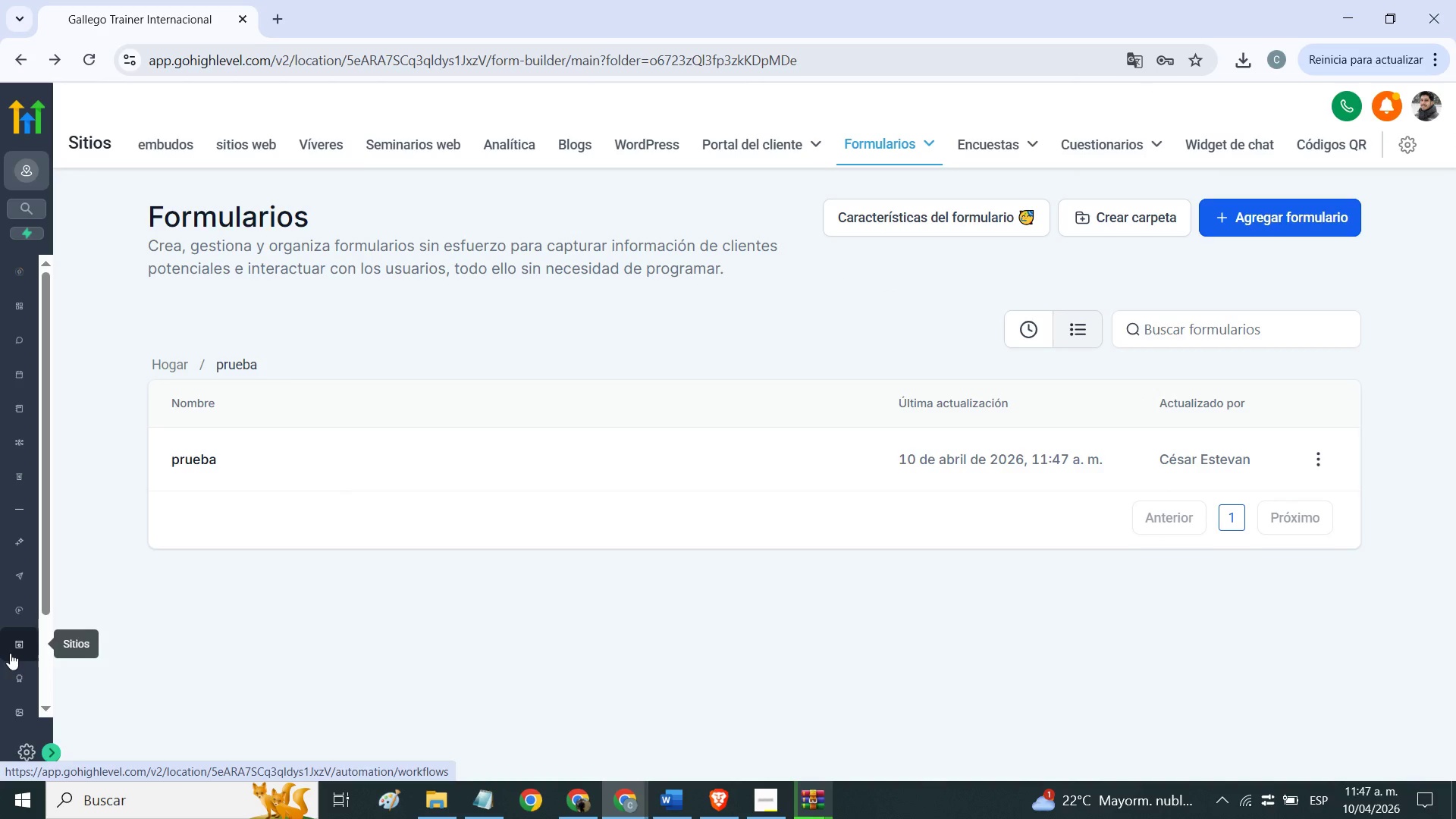 
wait(7.17)
 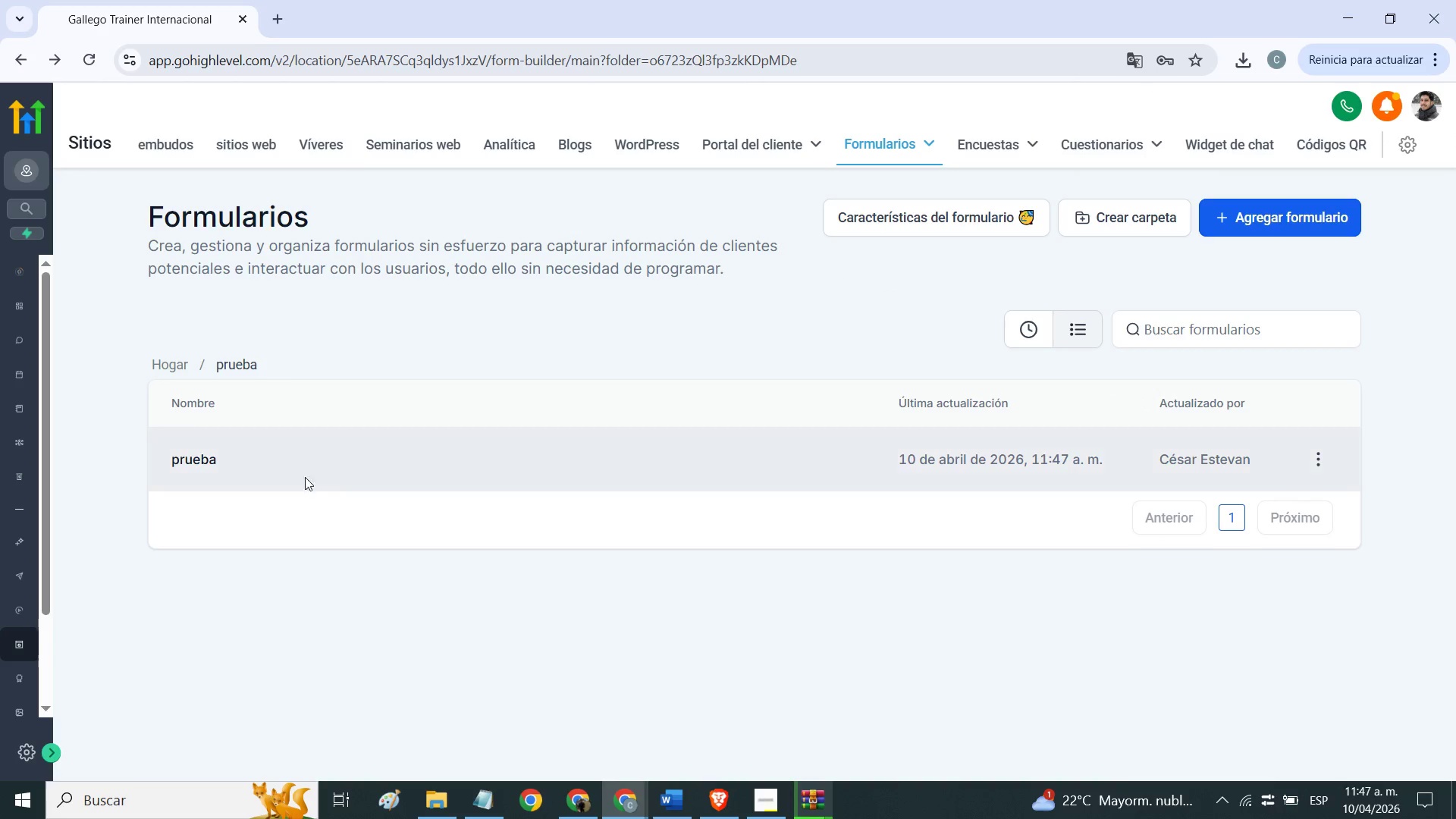 
left_click([195, 455])
 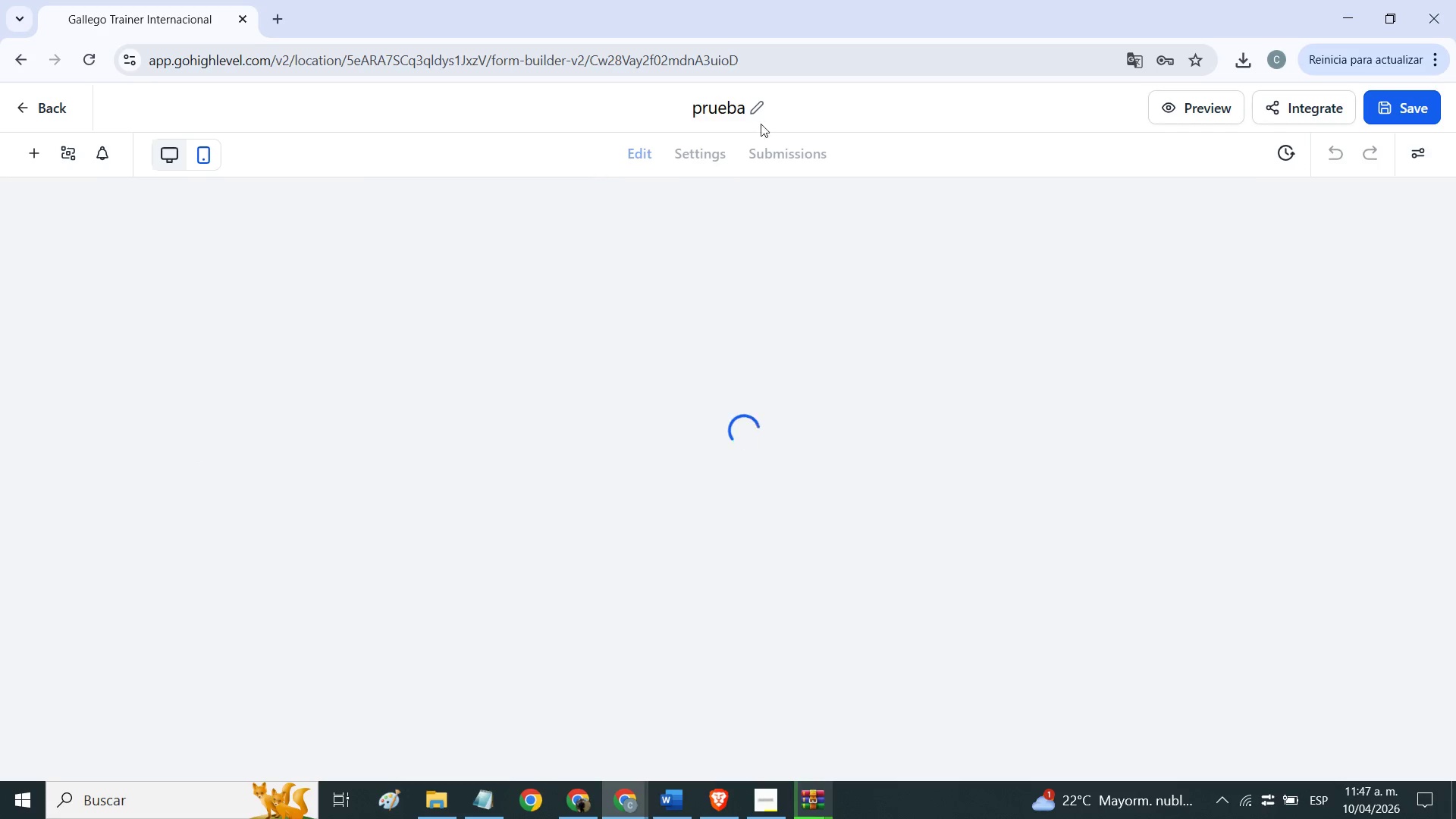 
left_click([783, 158])
 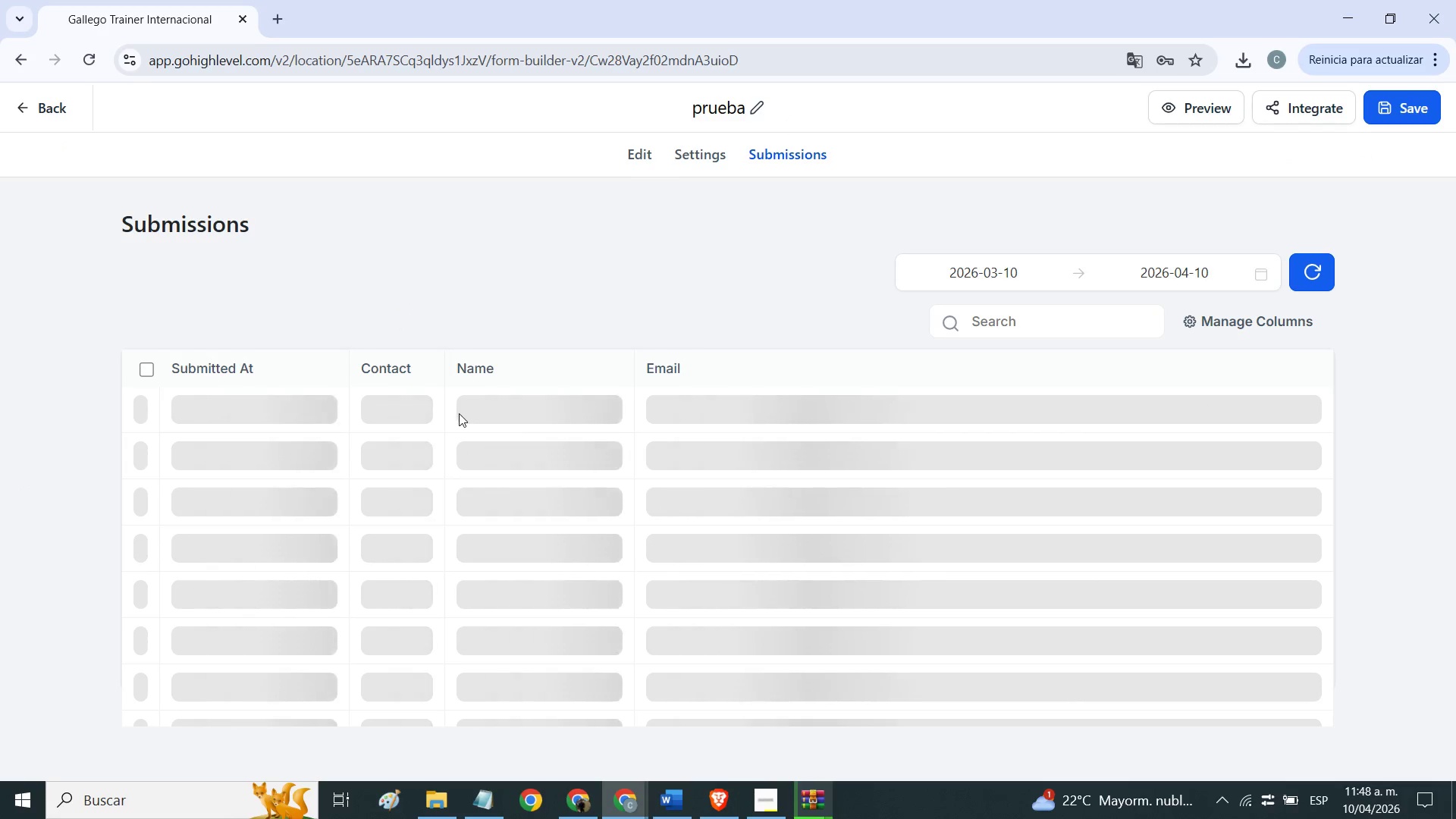 
wait(5.12)
 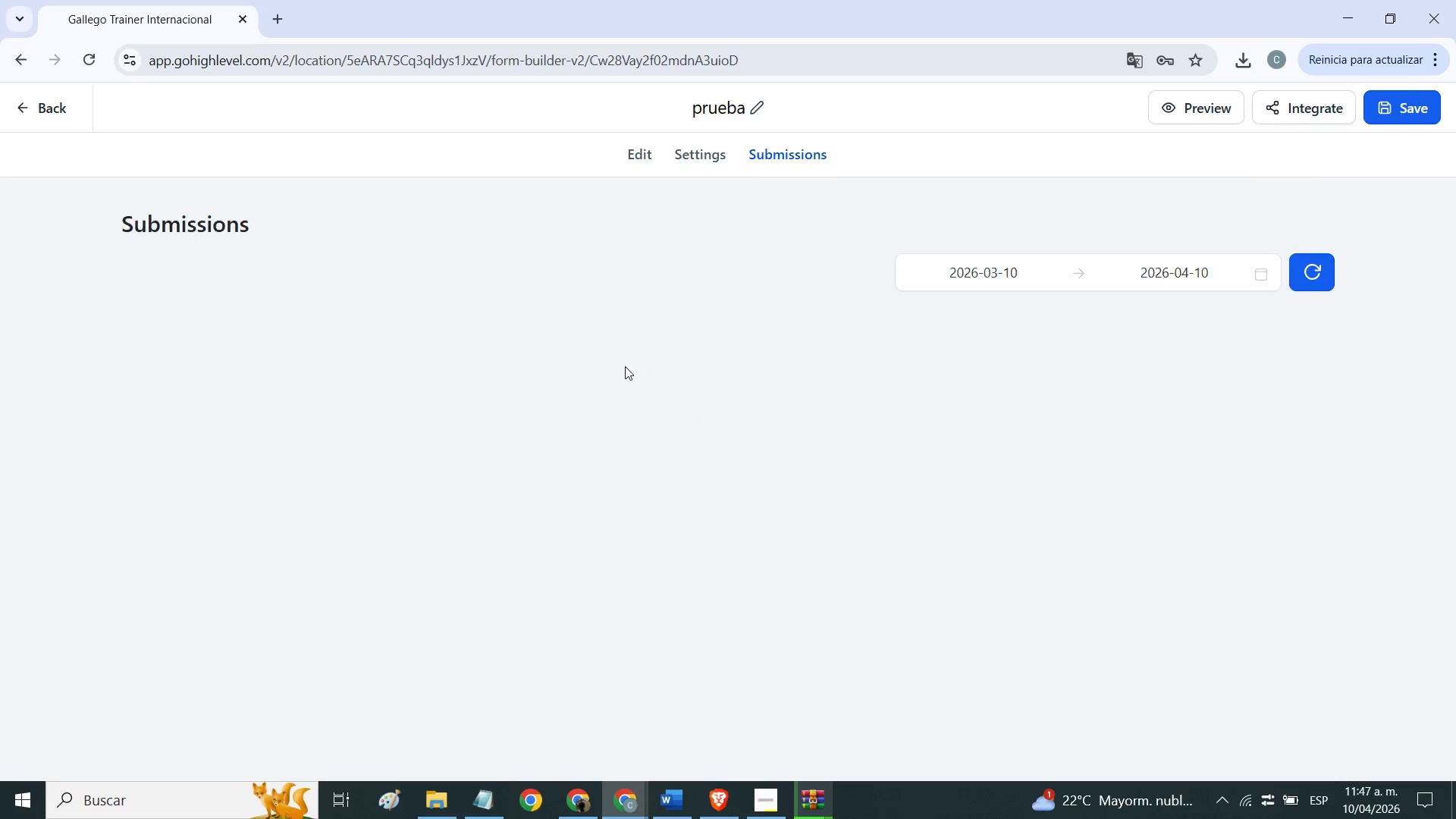 
left_click([698, 154])
 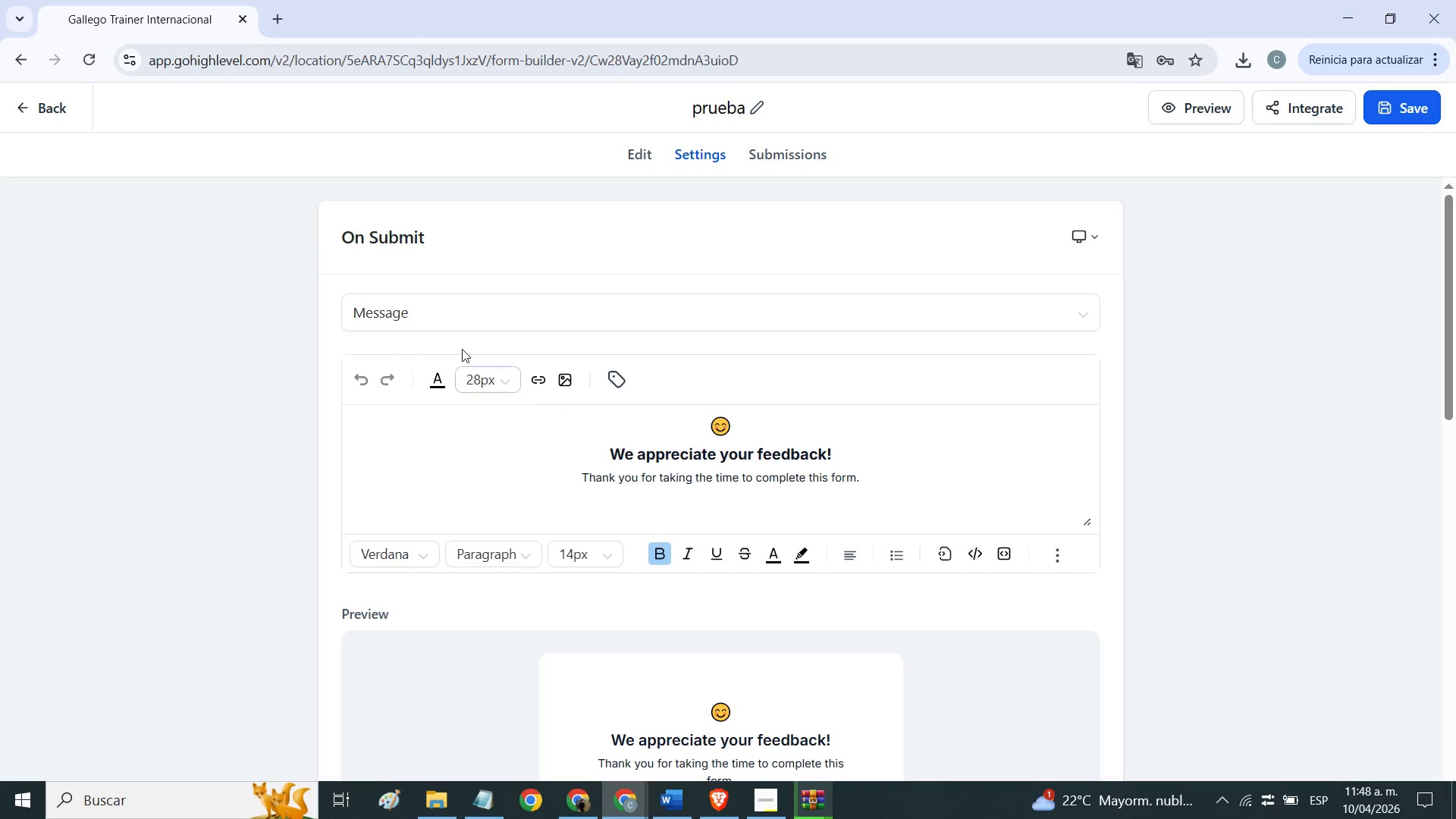 
left_click([460, 322])
 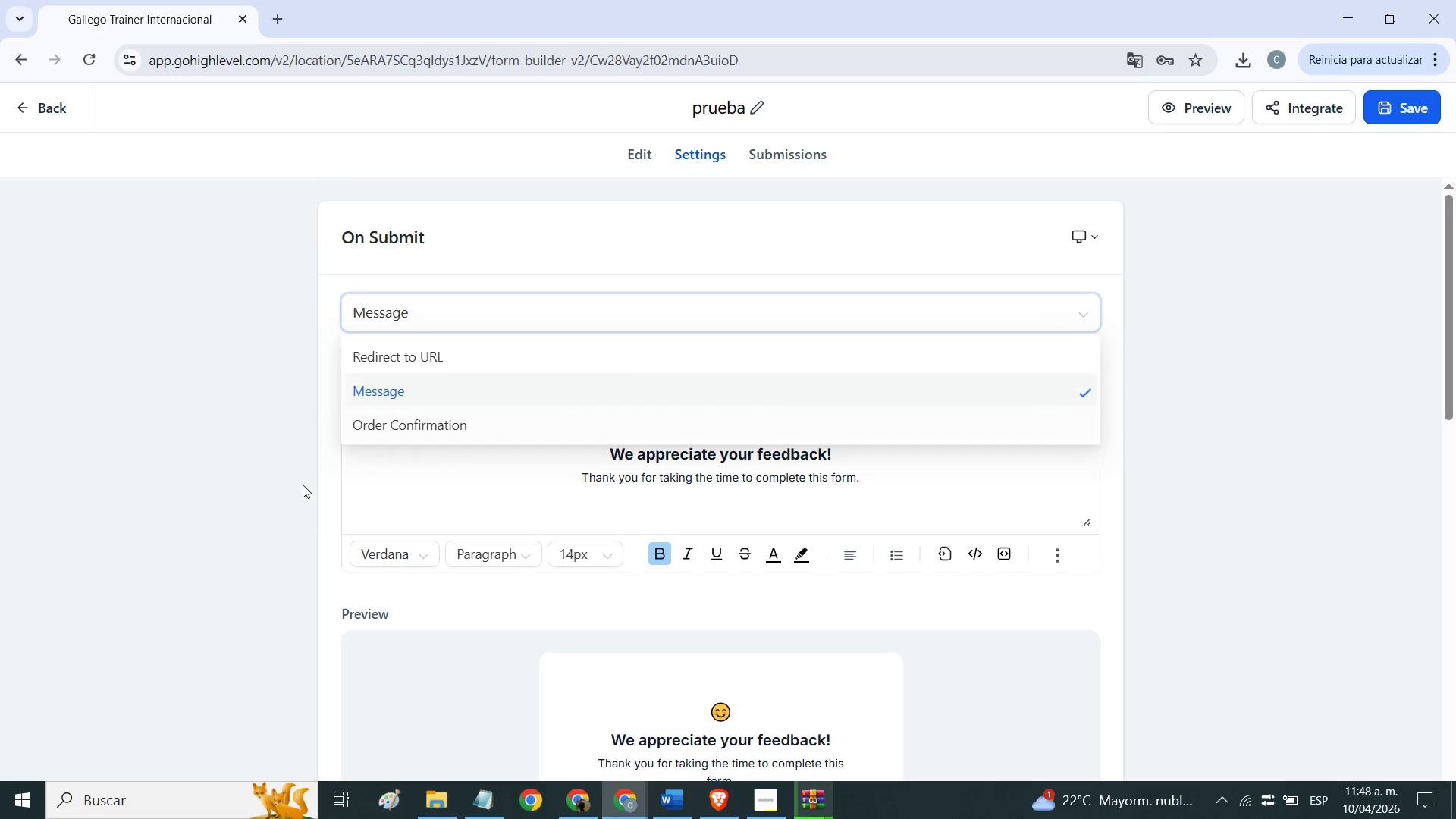 
left_click([275, 474])
 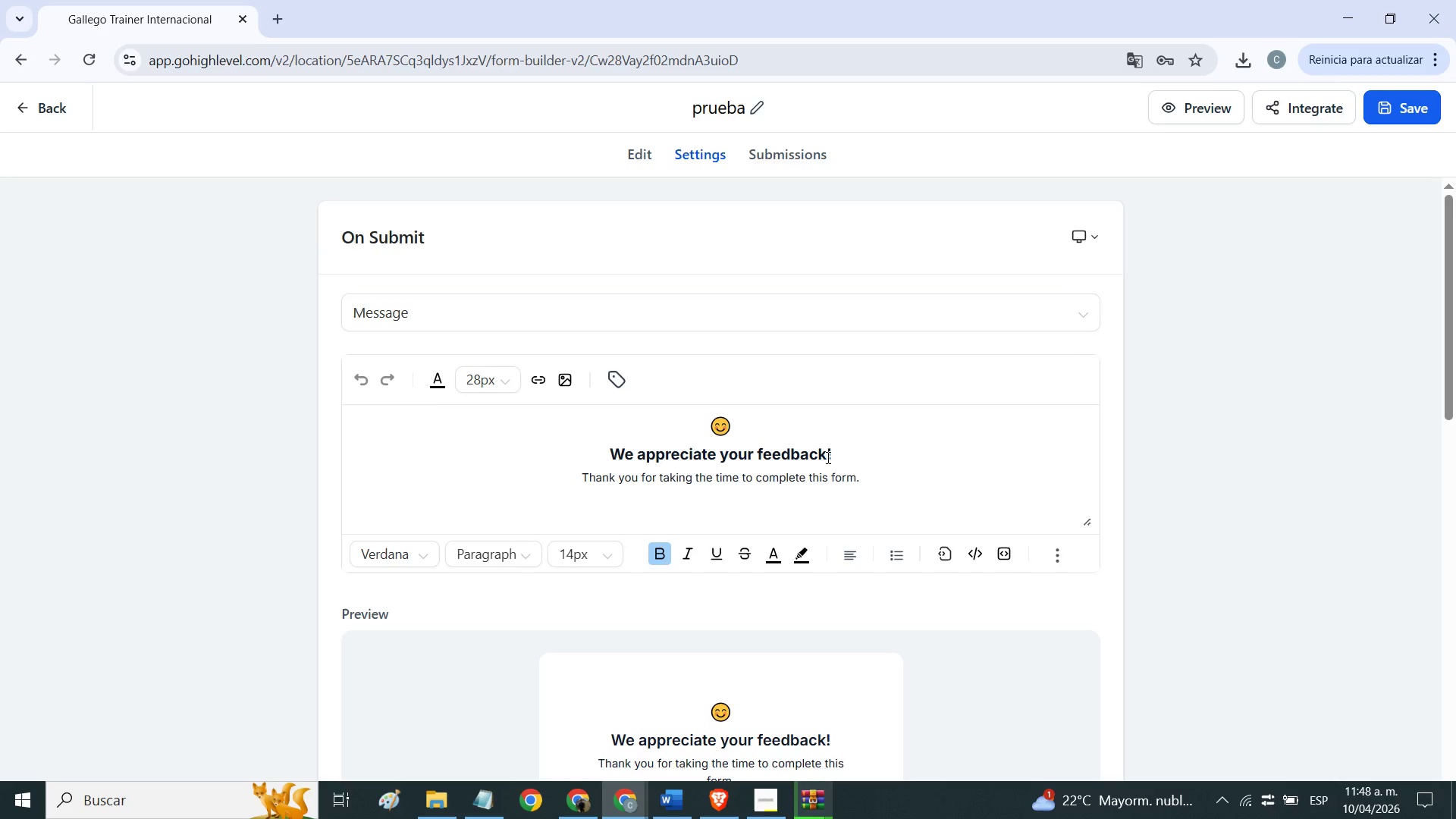 
left_click_drag(start_coordinate=[825, 456], to_coordinate=[573, 449])
 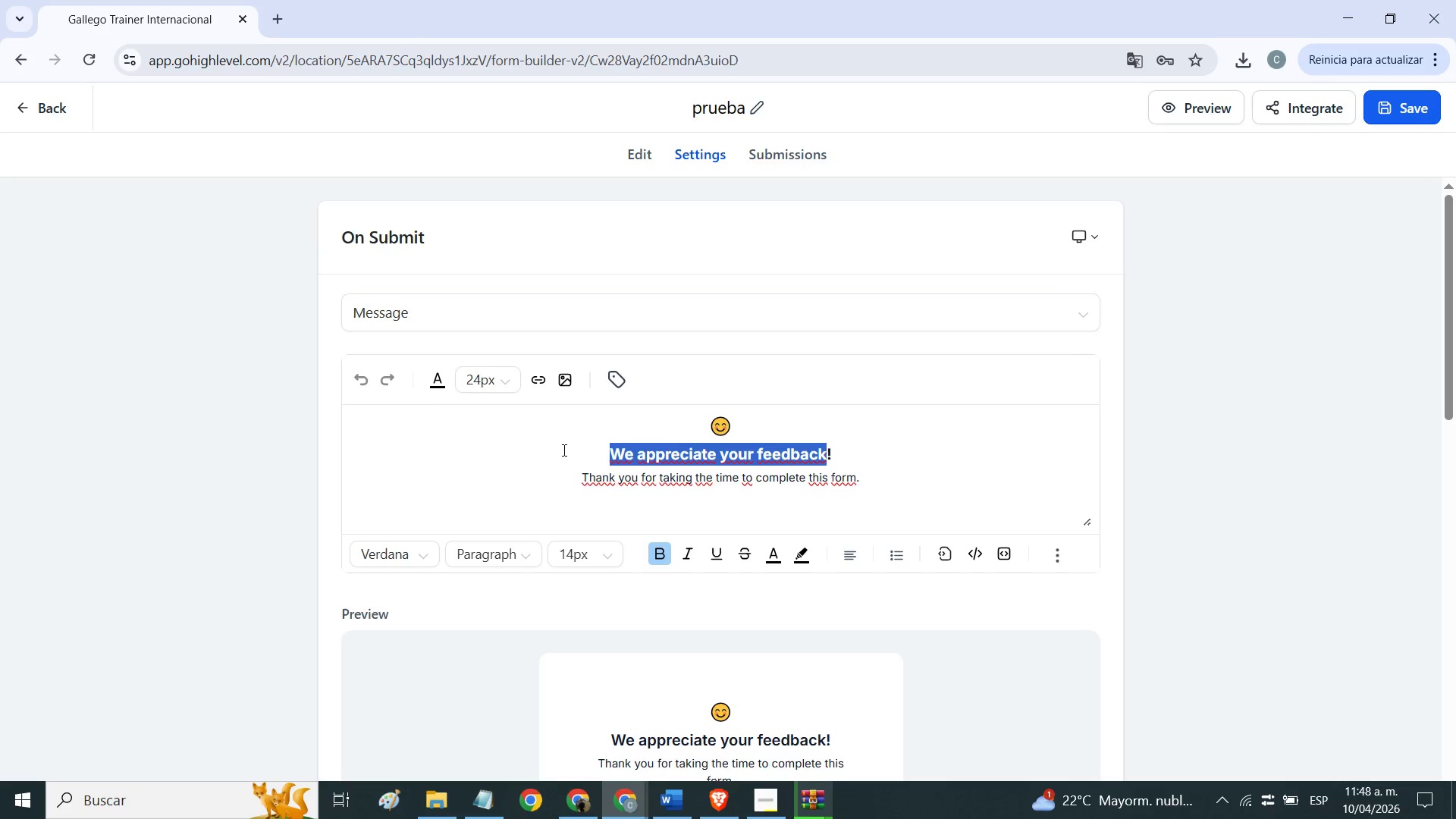 
type(Gracia por diligenciarlo en un momneto )
key(Backspace)
key(Backspace)
key(Backspace)
key(Backspace)
key(Backspace)
type(ento se pondran e contacto contigo)
 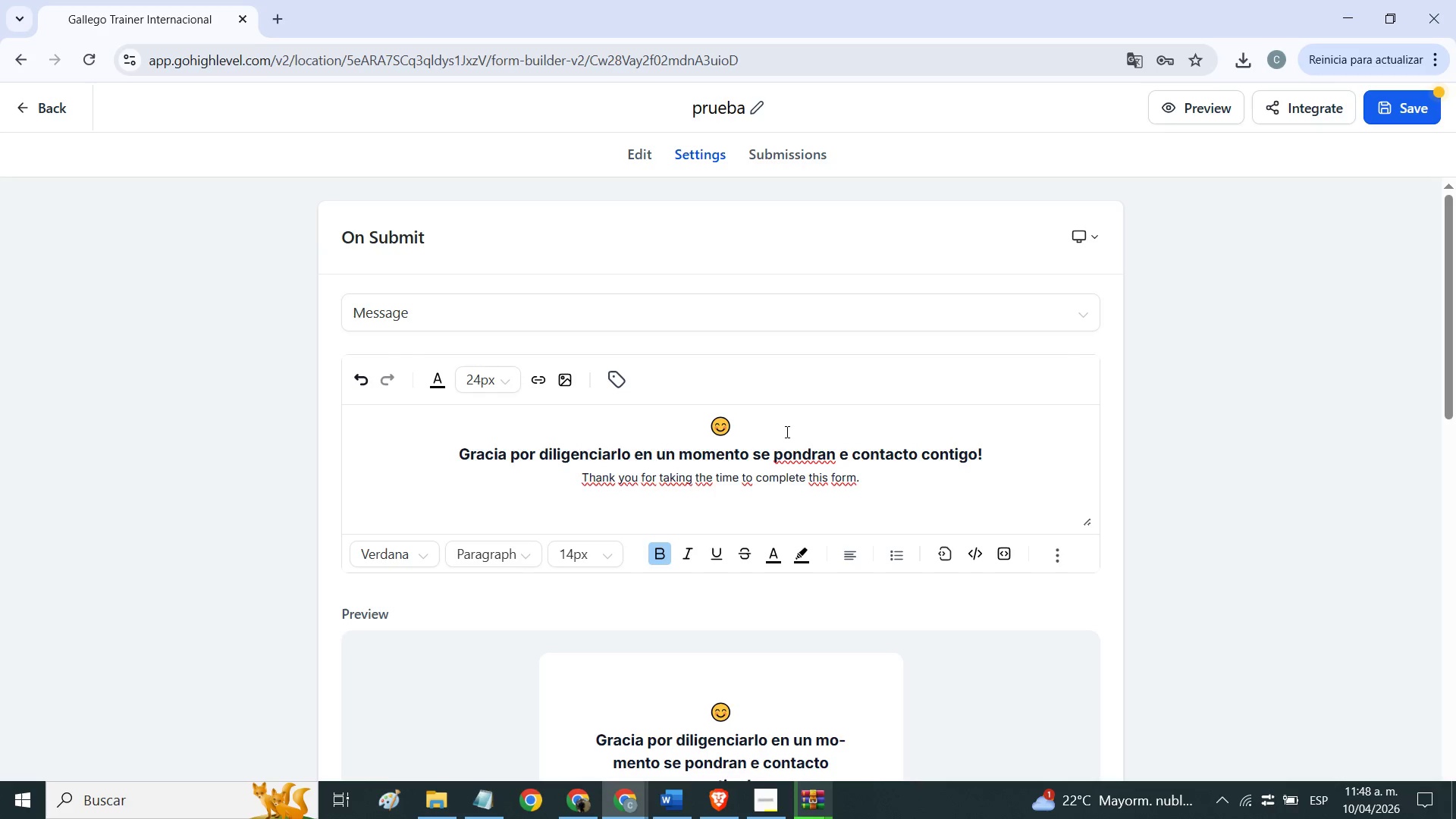 
right_click([789, 450])
 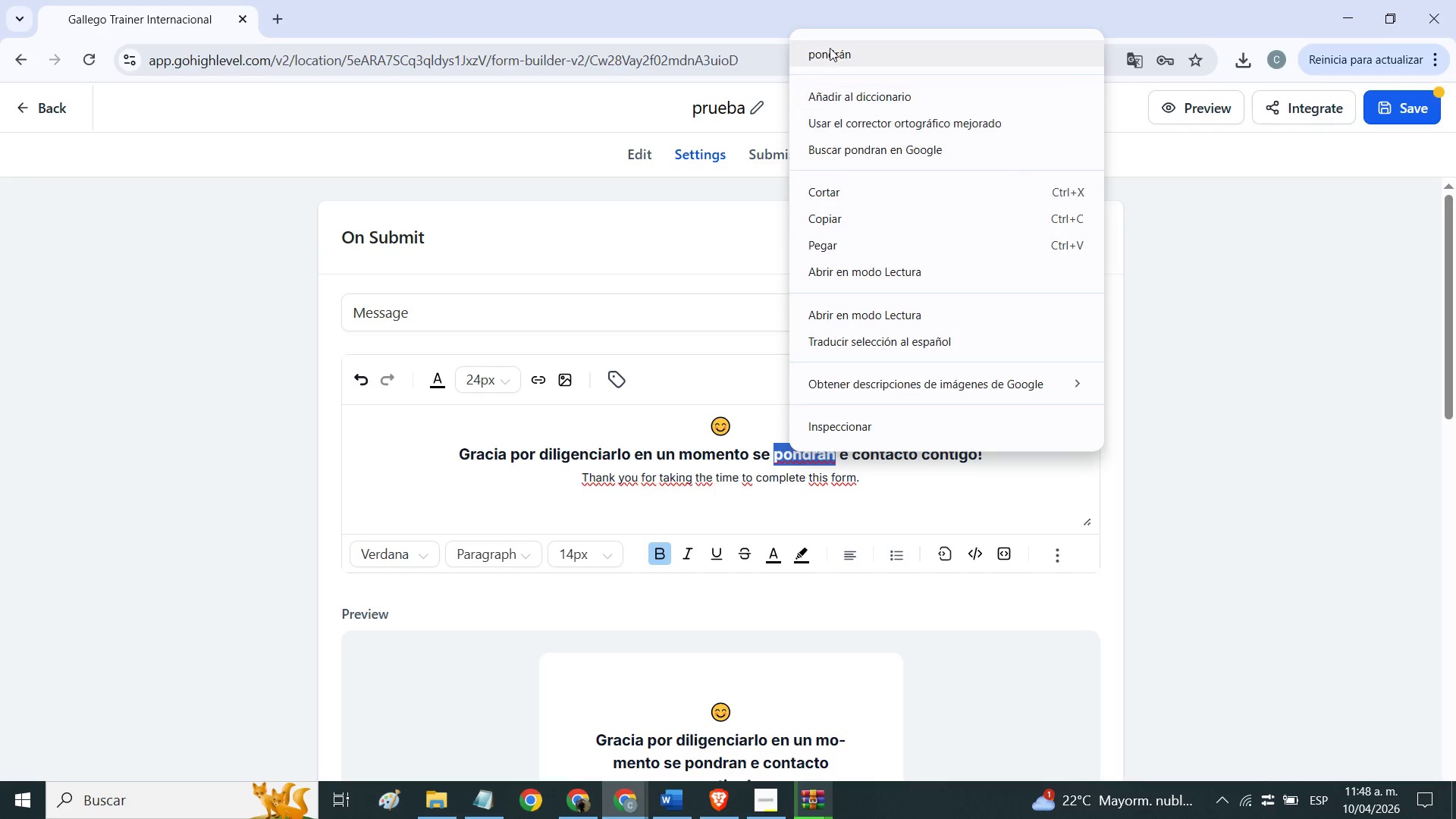 
left_click([830, 48])
 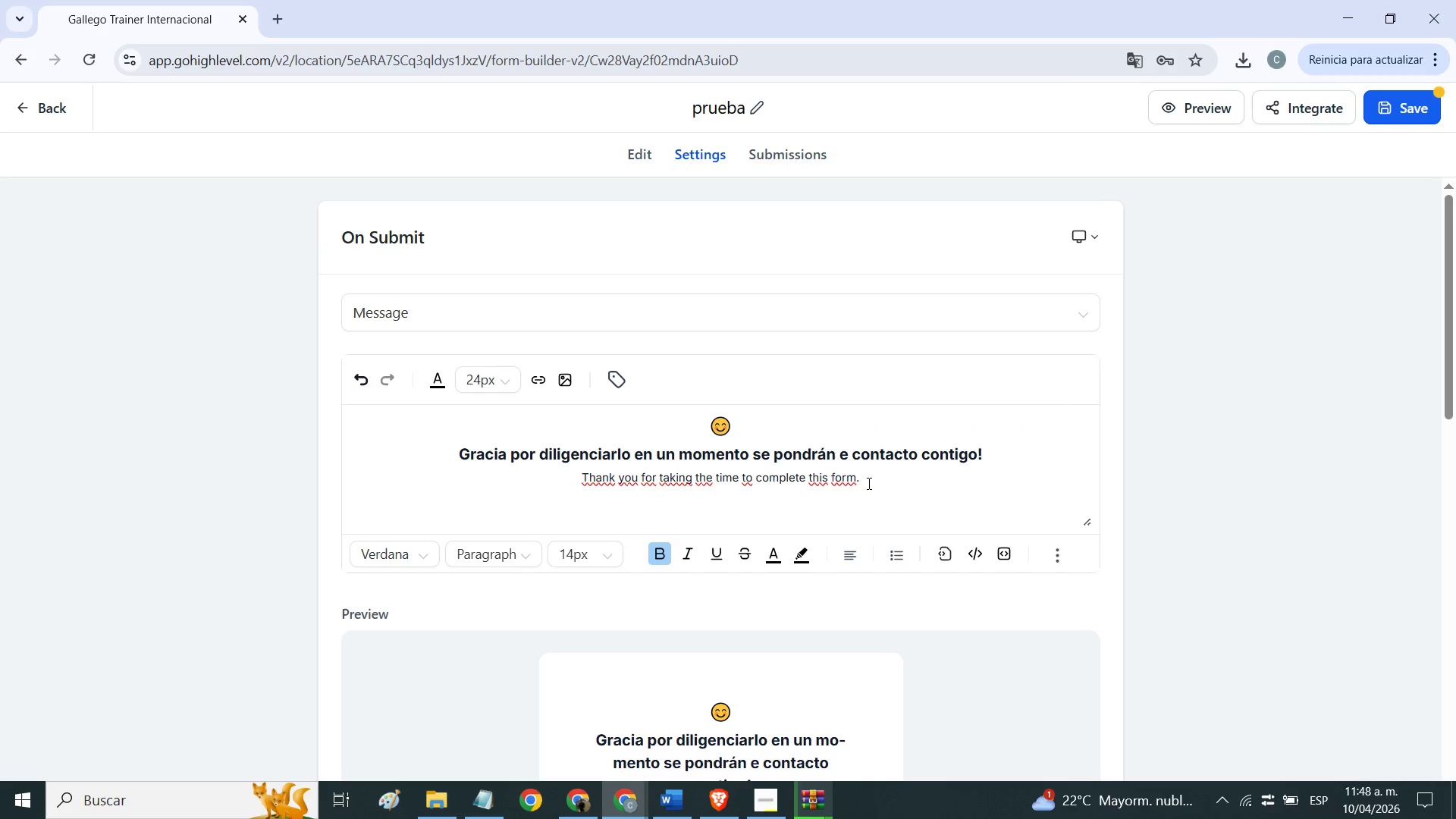 
left_click_drag(start_coordinate=[868, 480], to_coordinate=[557, 485])
 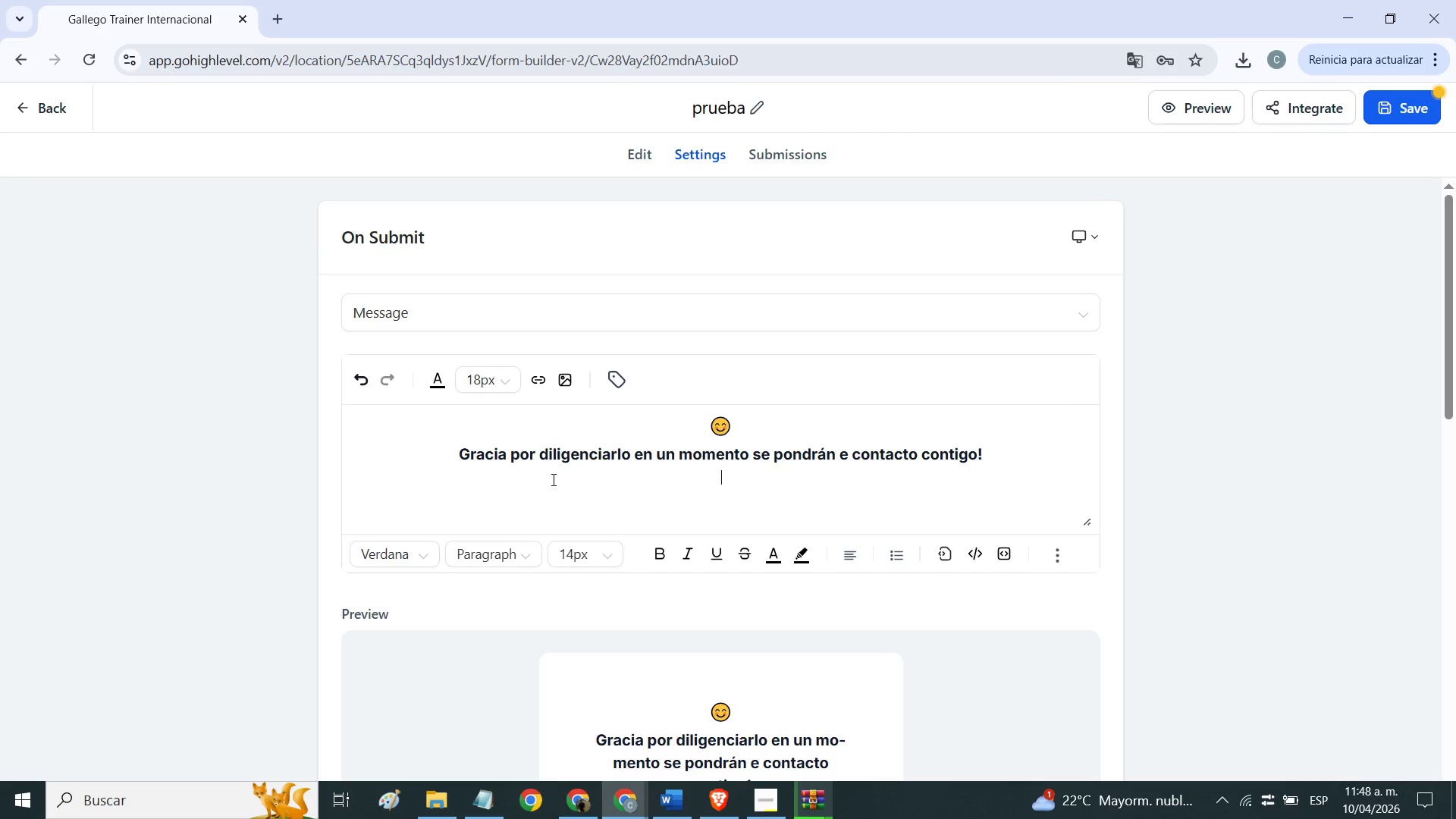 
key(Backspace)
 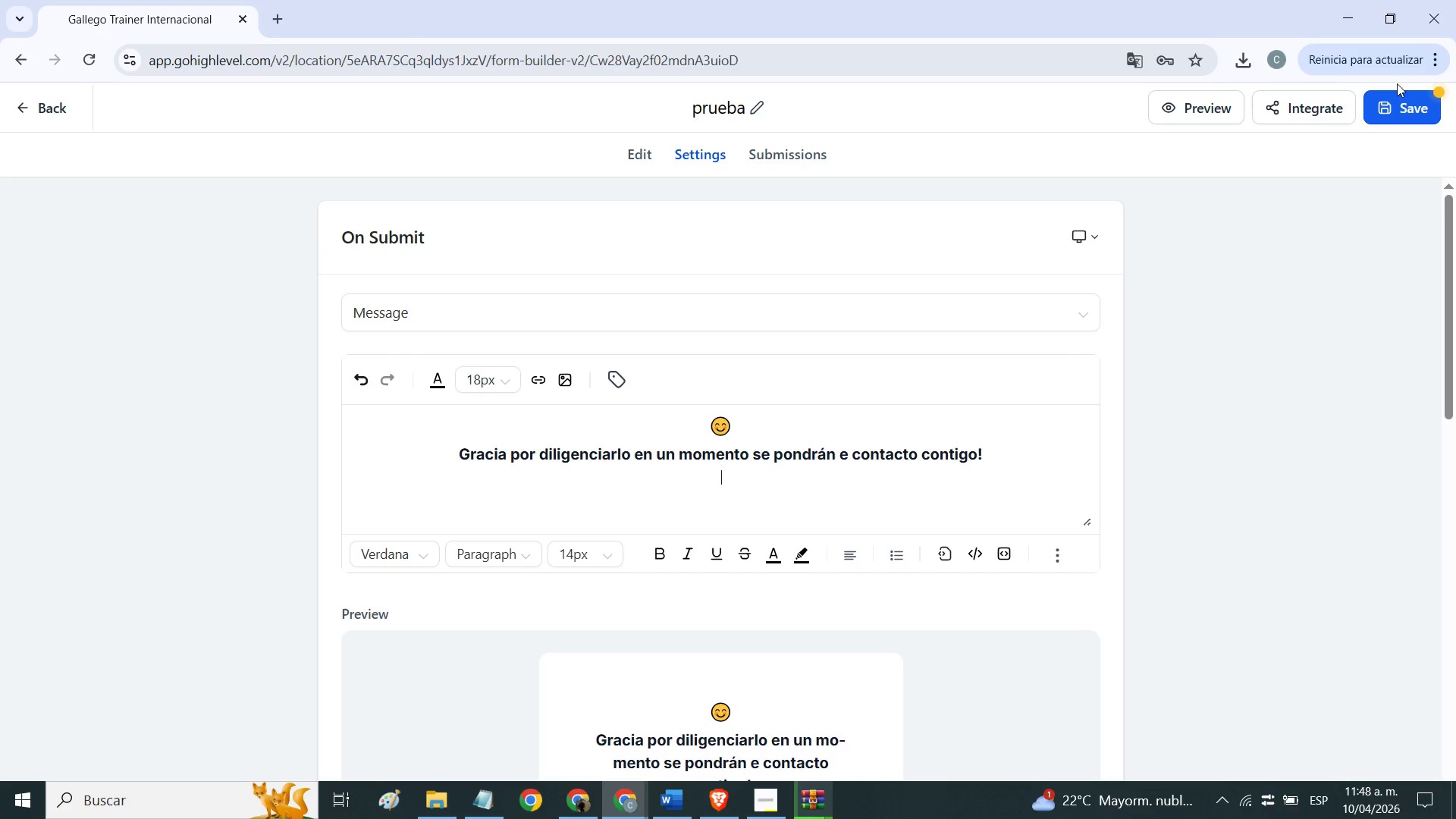 
left_click([1406, 103])
 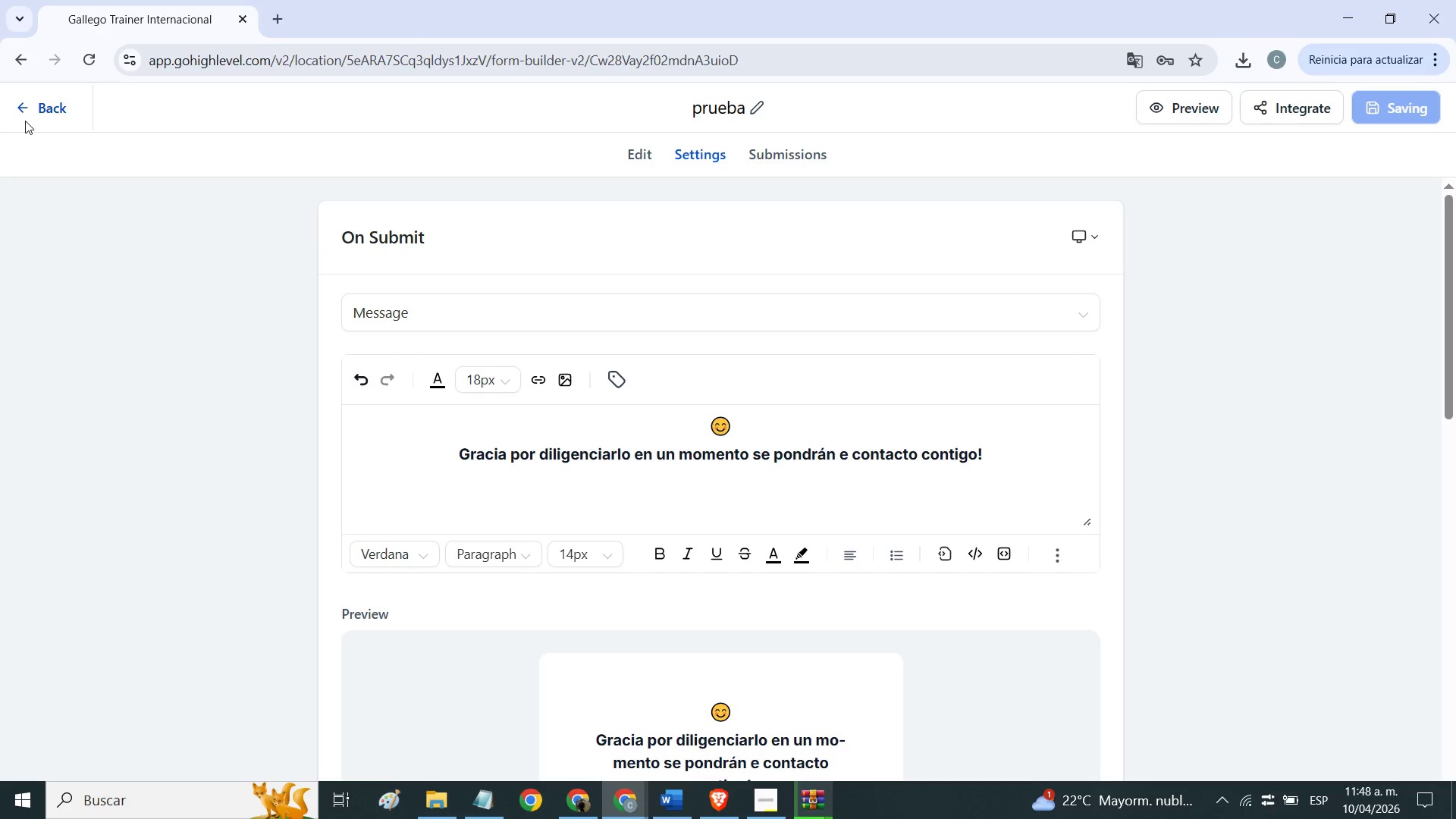 
left_click([28, 108])
 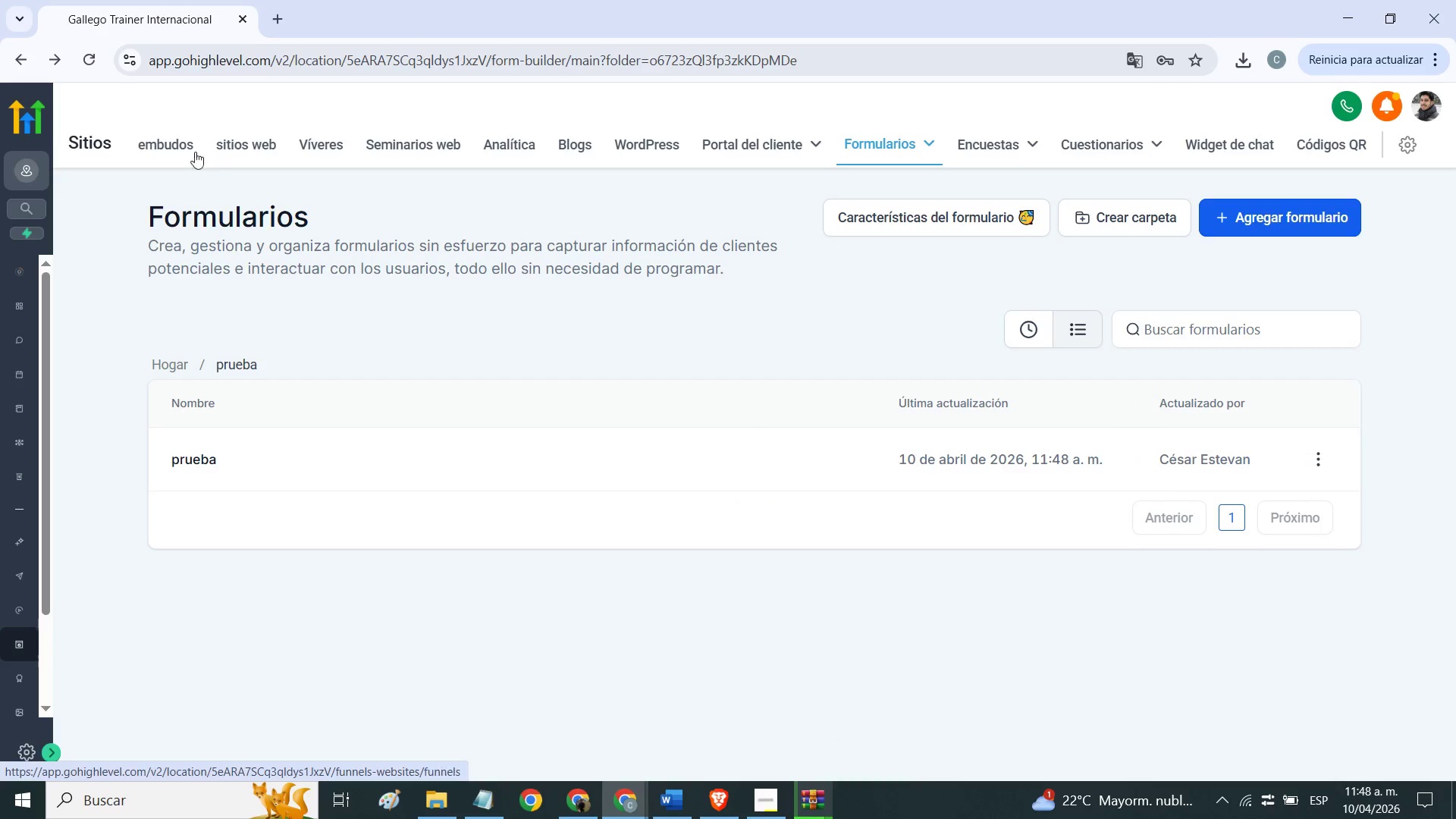 
left_click([149, 151])
 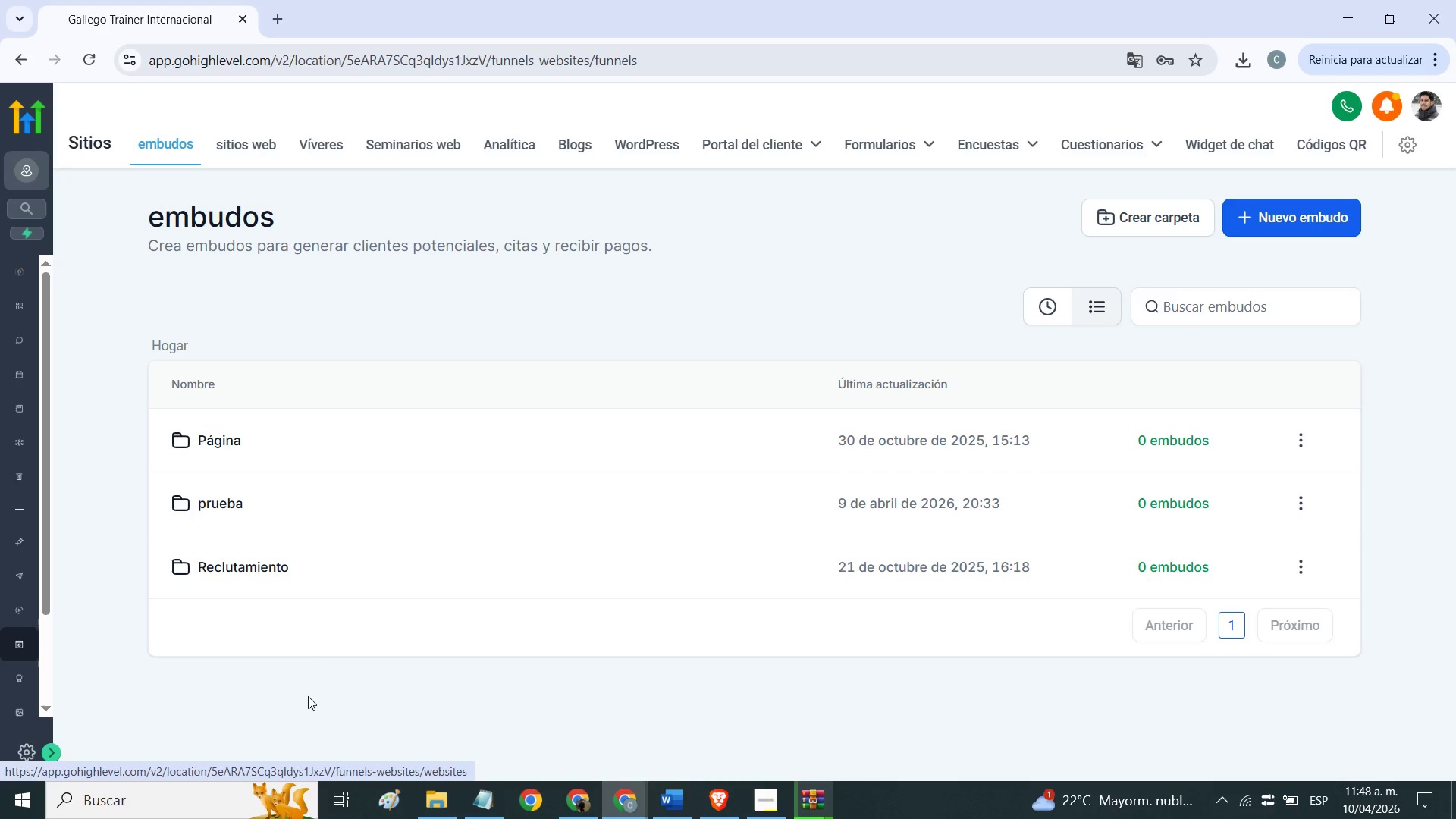 
left_click([244, 503])
 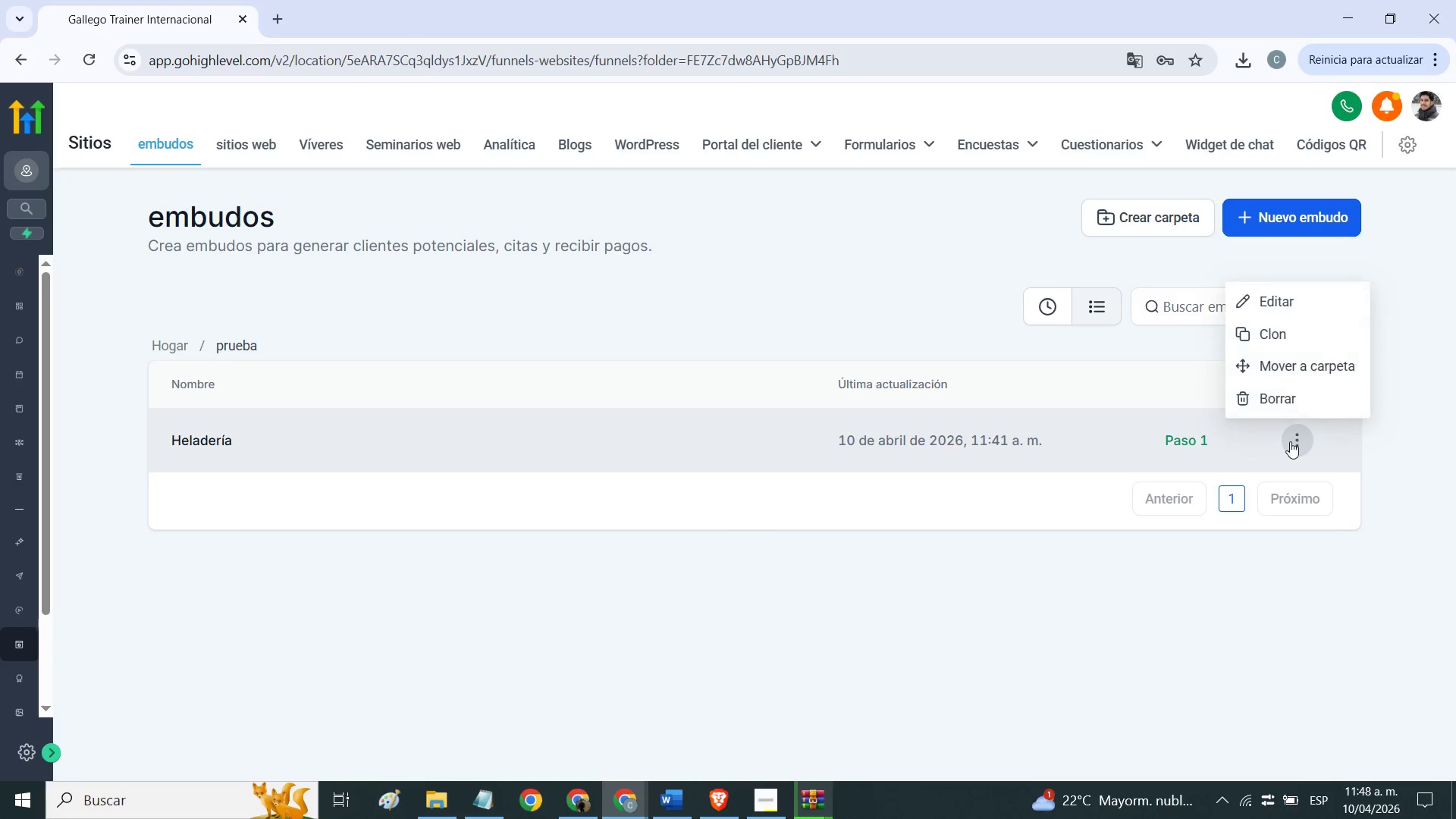 
left_click([1282, 305])
 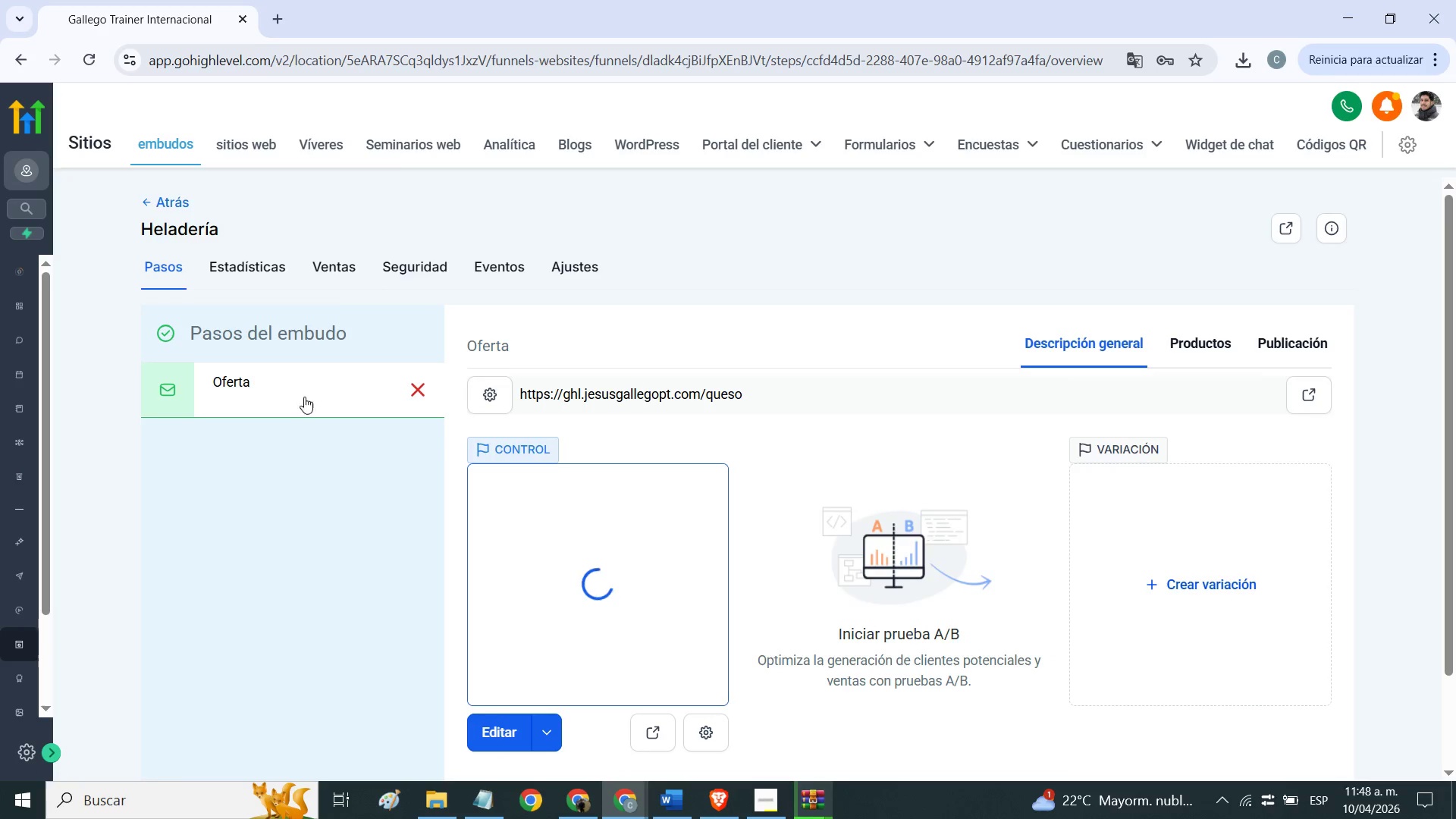 
wait(8.95)
 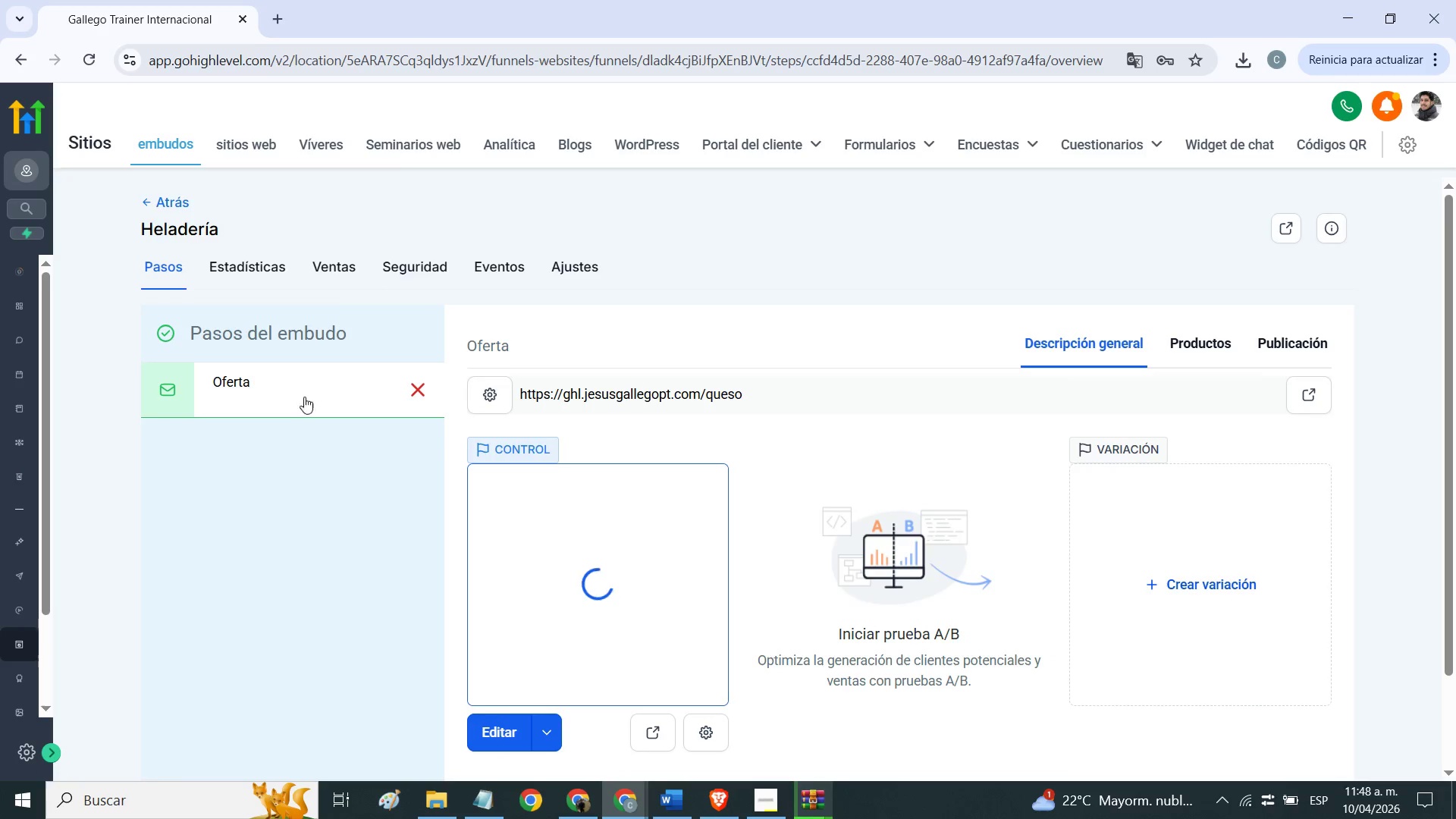 
double_click([177, 237])
 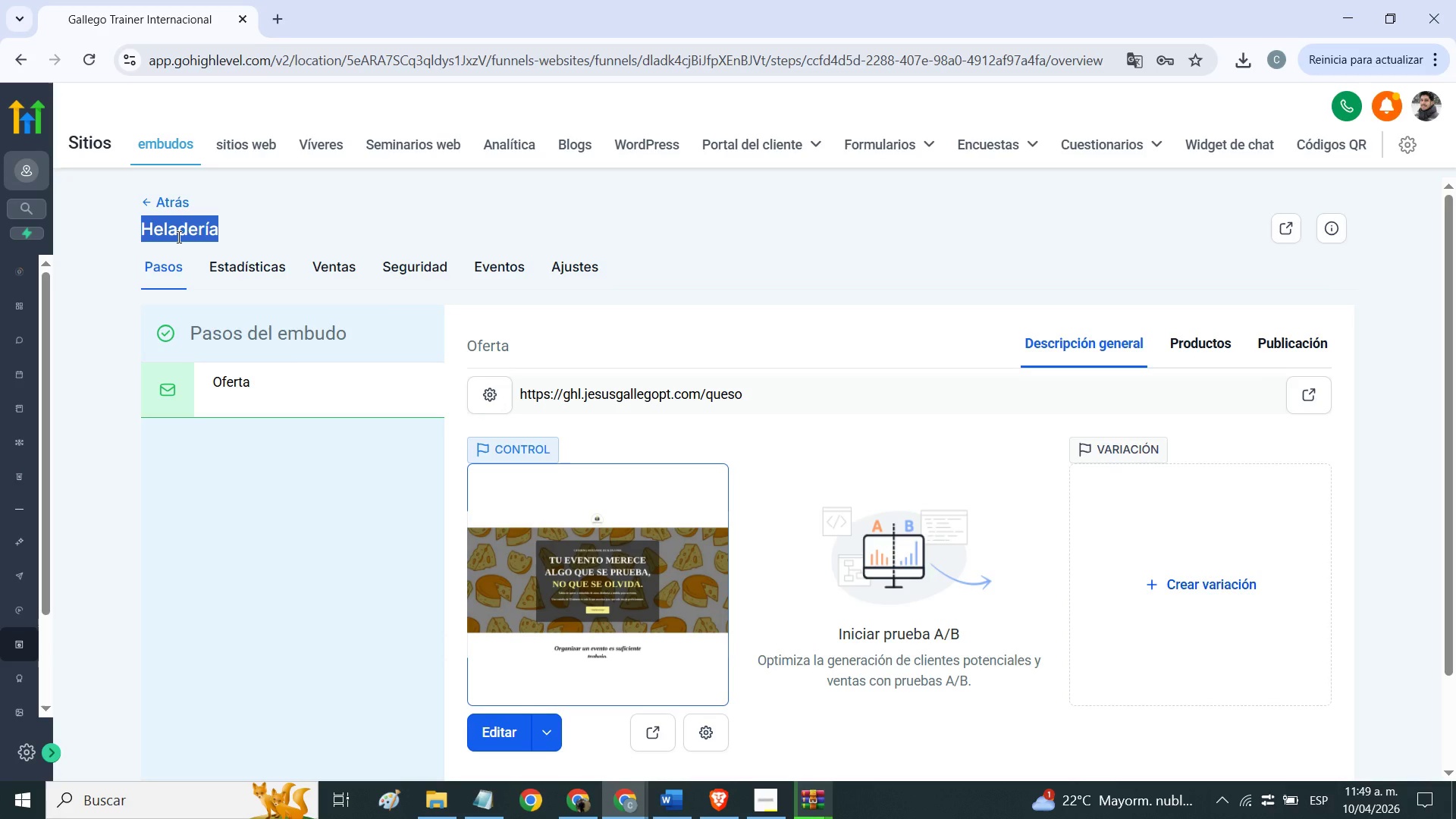 
triple_click([177, 237])
 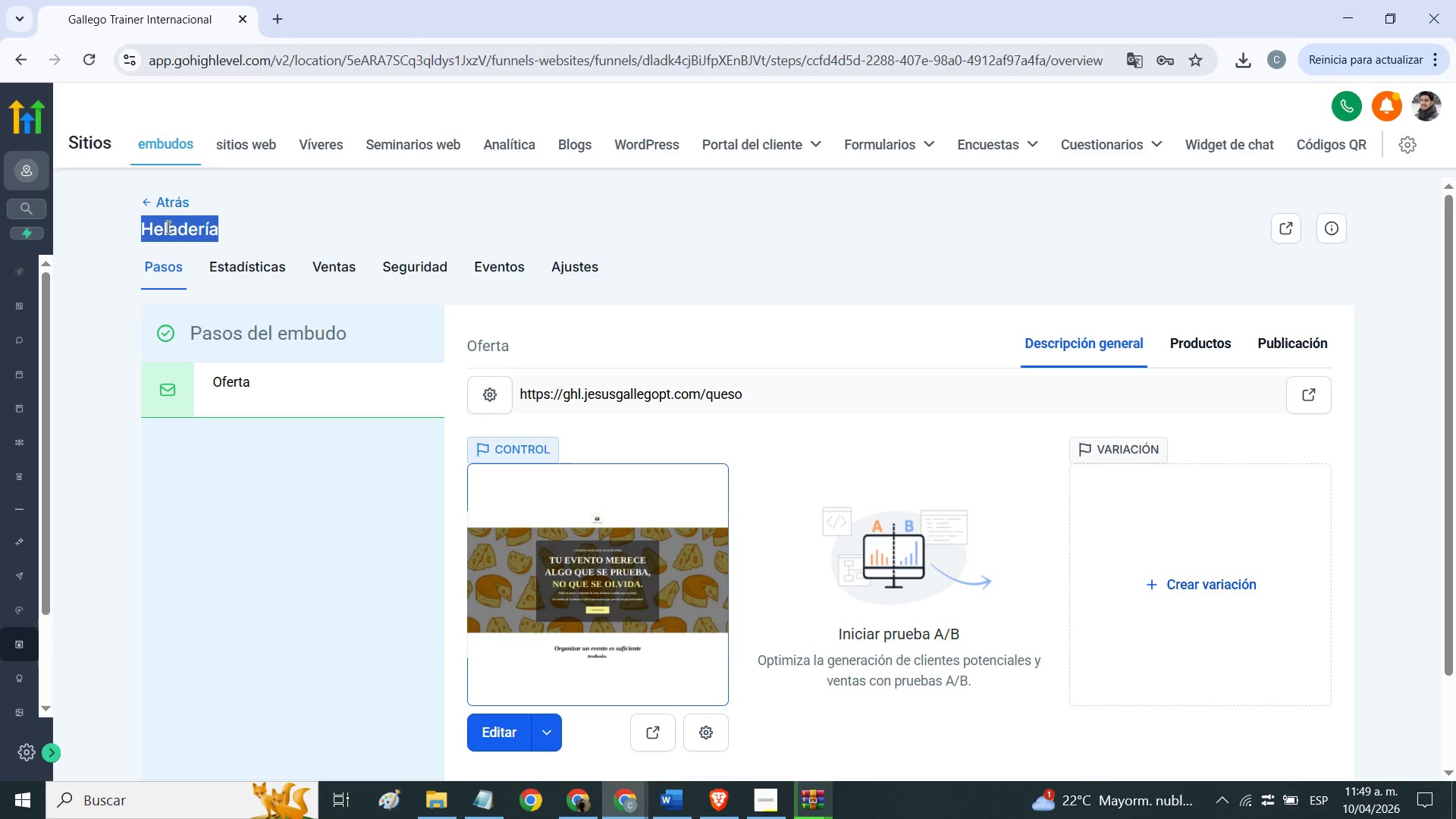 
key(Backspace)
 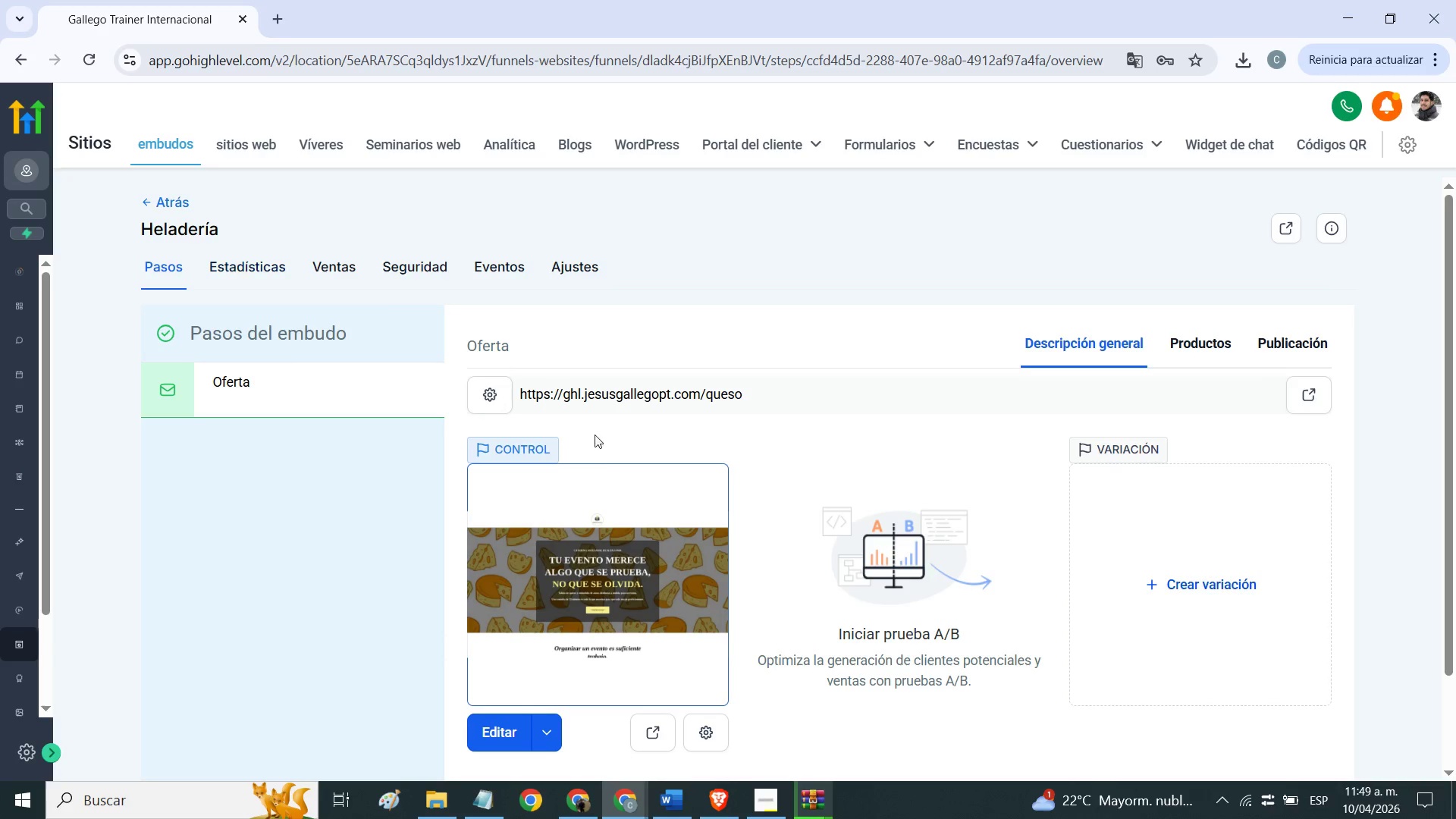 
scroll: coordinate [669, 438], scroll_direction: down, amount: 3.0
 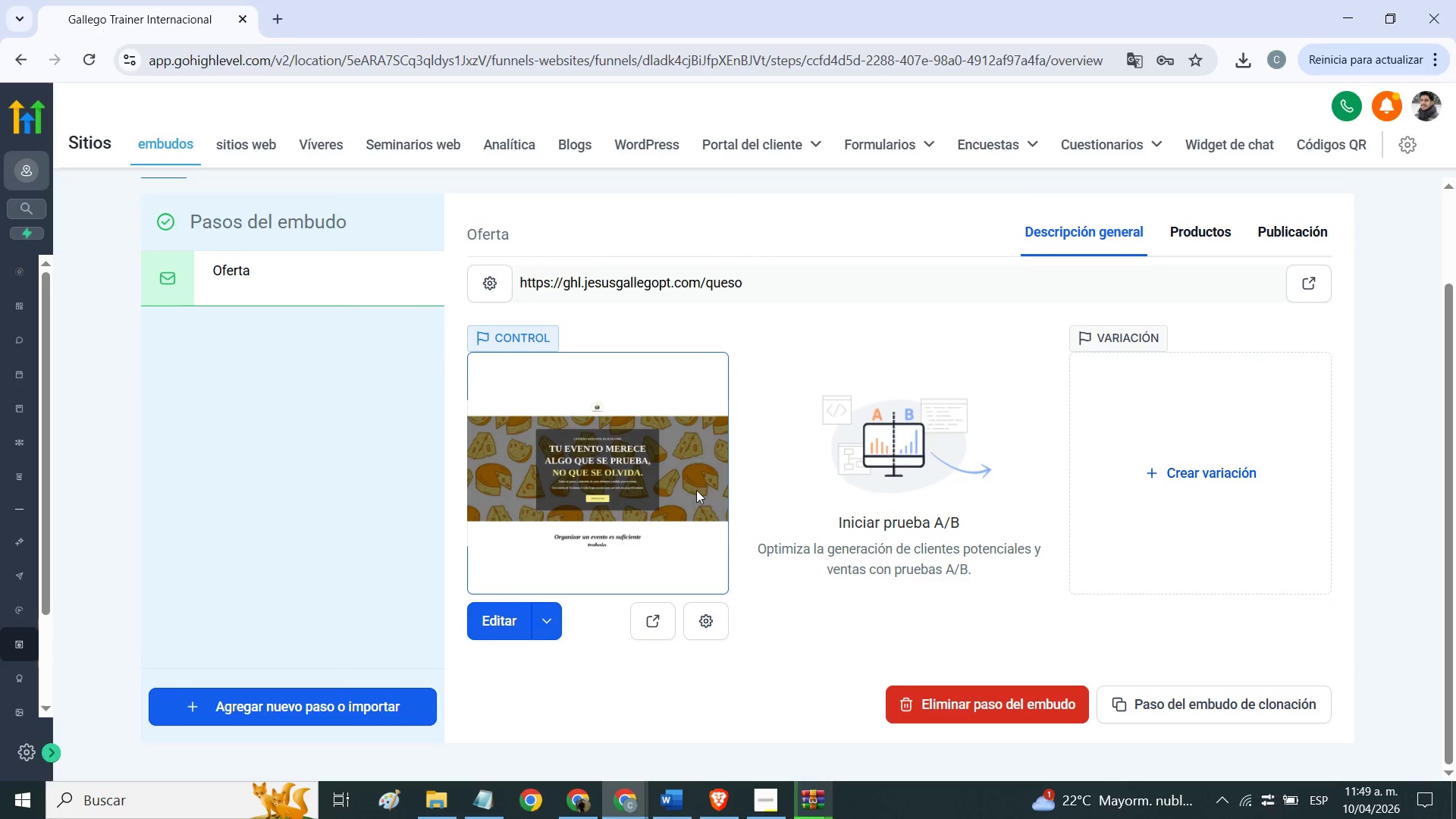 
left_click([487, 626])
 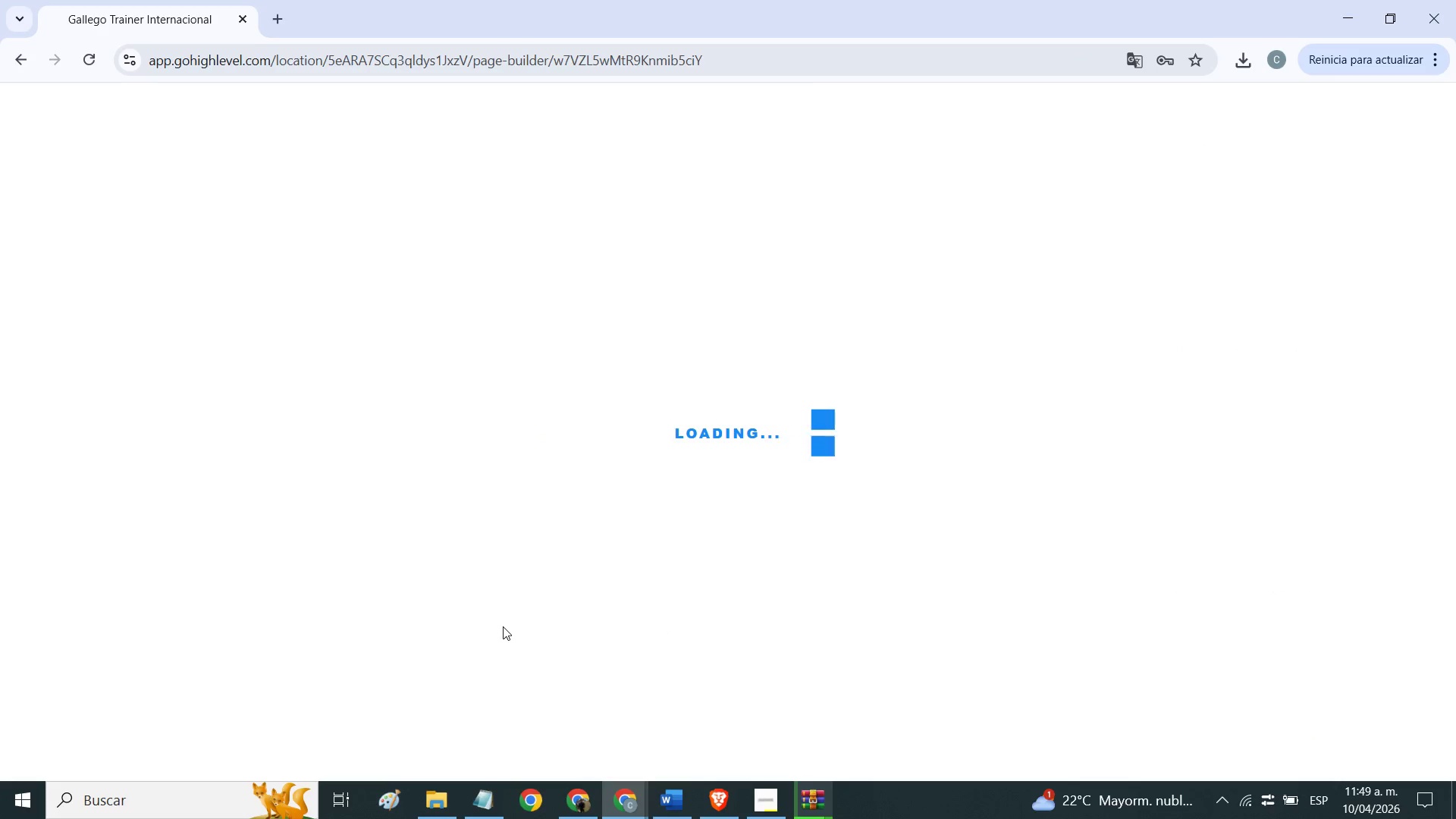 
left_click([746, 799])